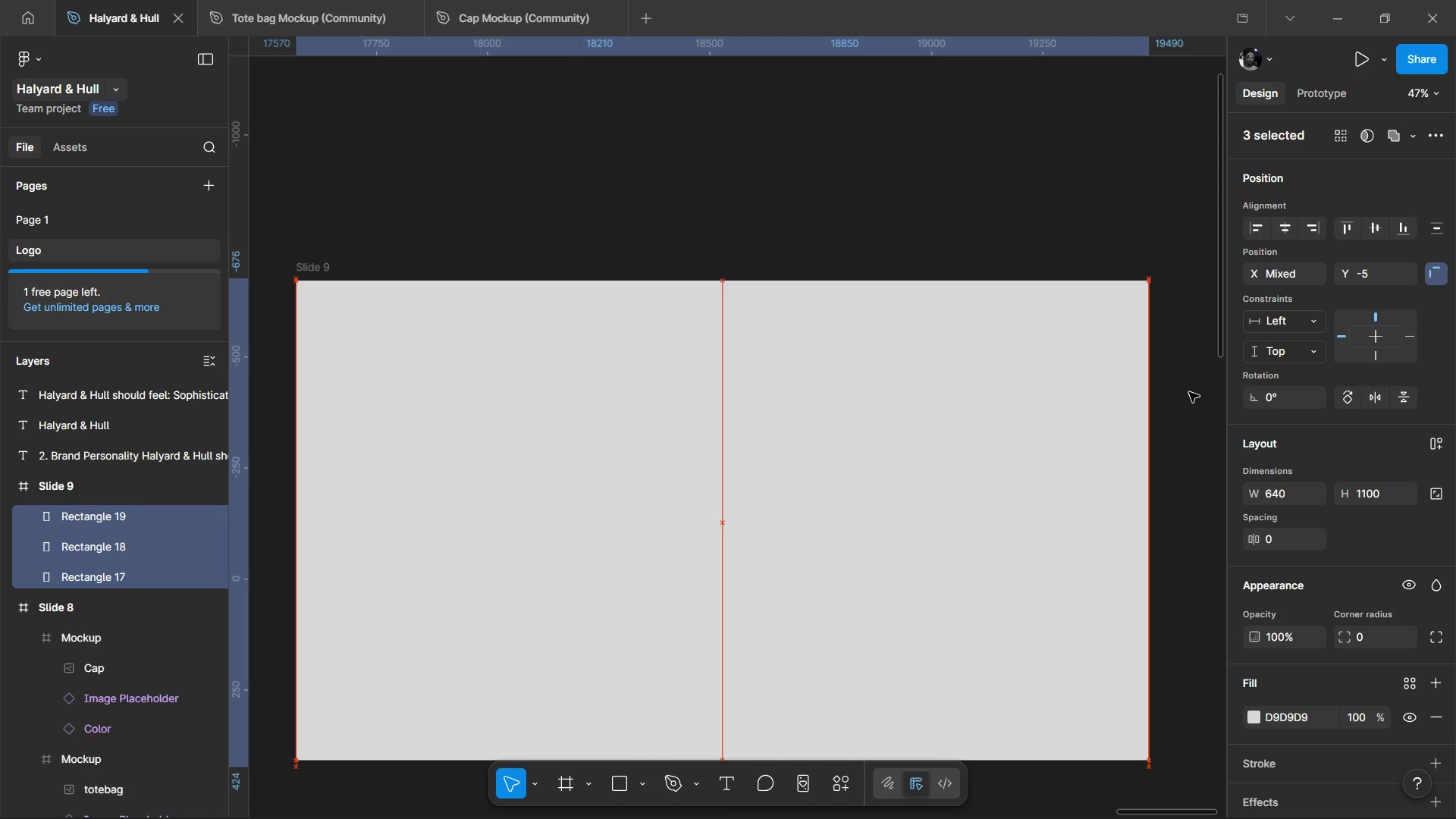 
key(ArrowUp)
 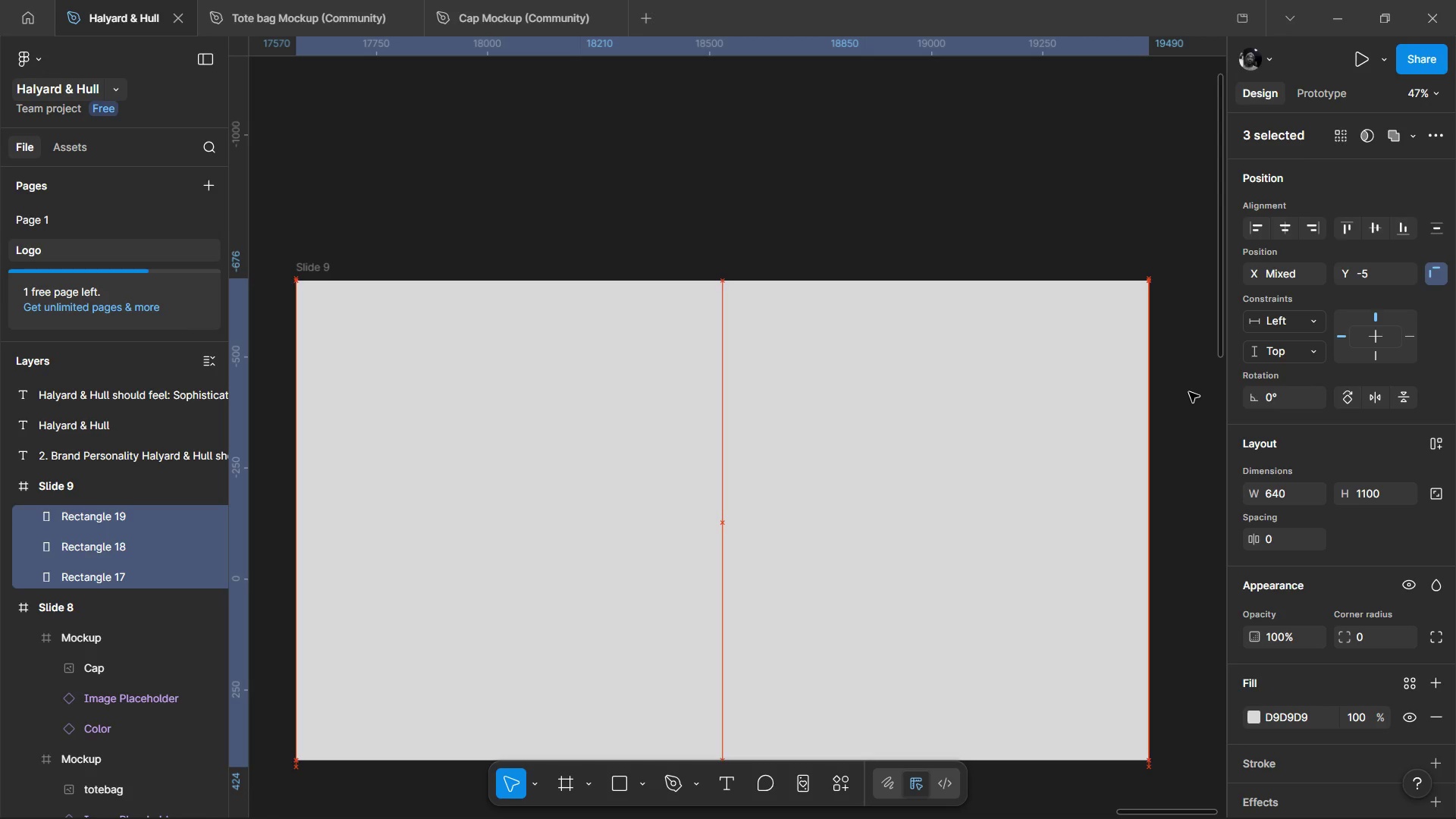 
key(ArrowUp)
 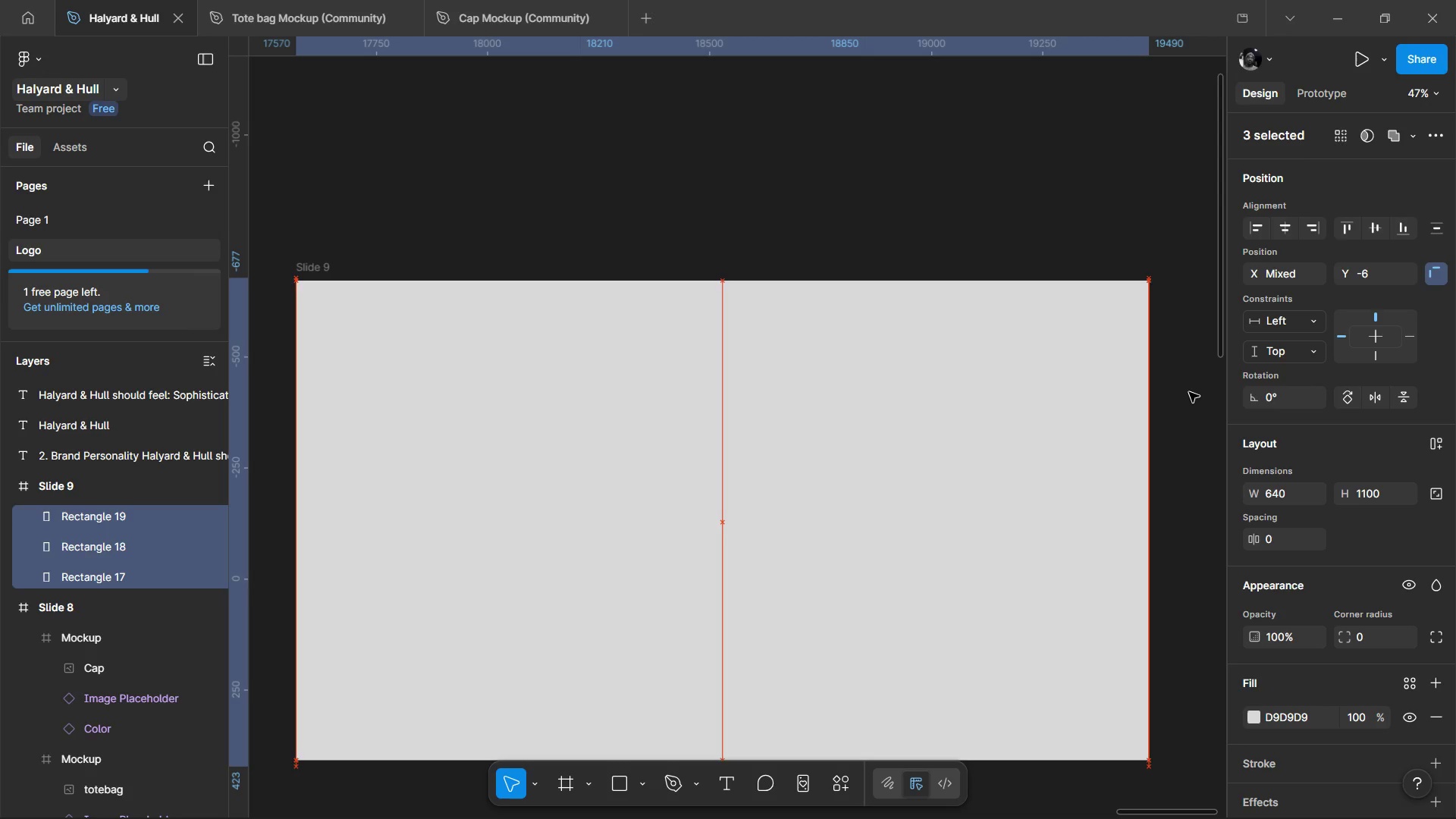 
key(ArrowUp)
 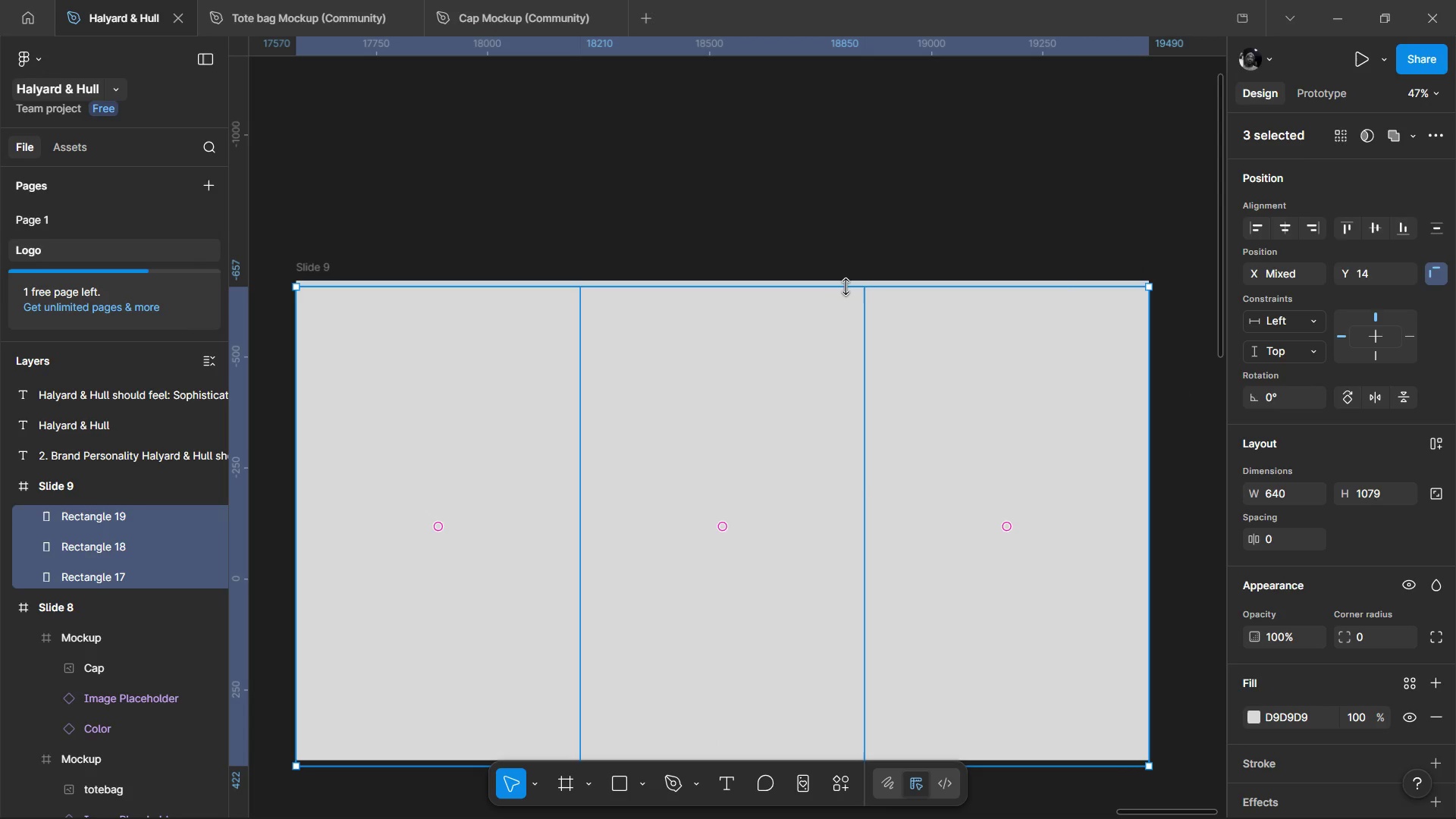 
wait(5.5)
 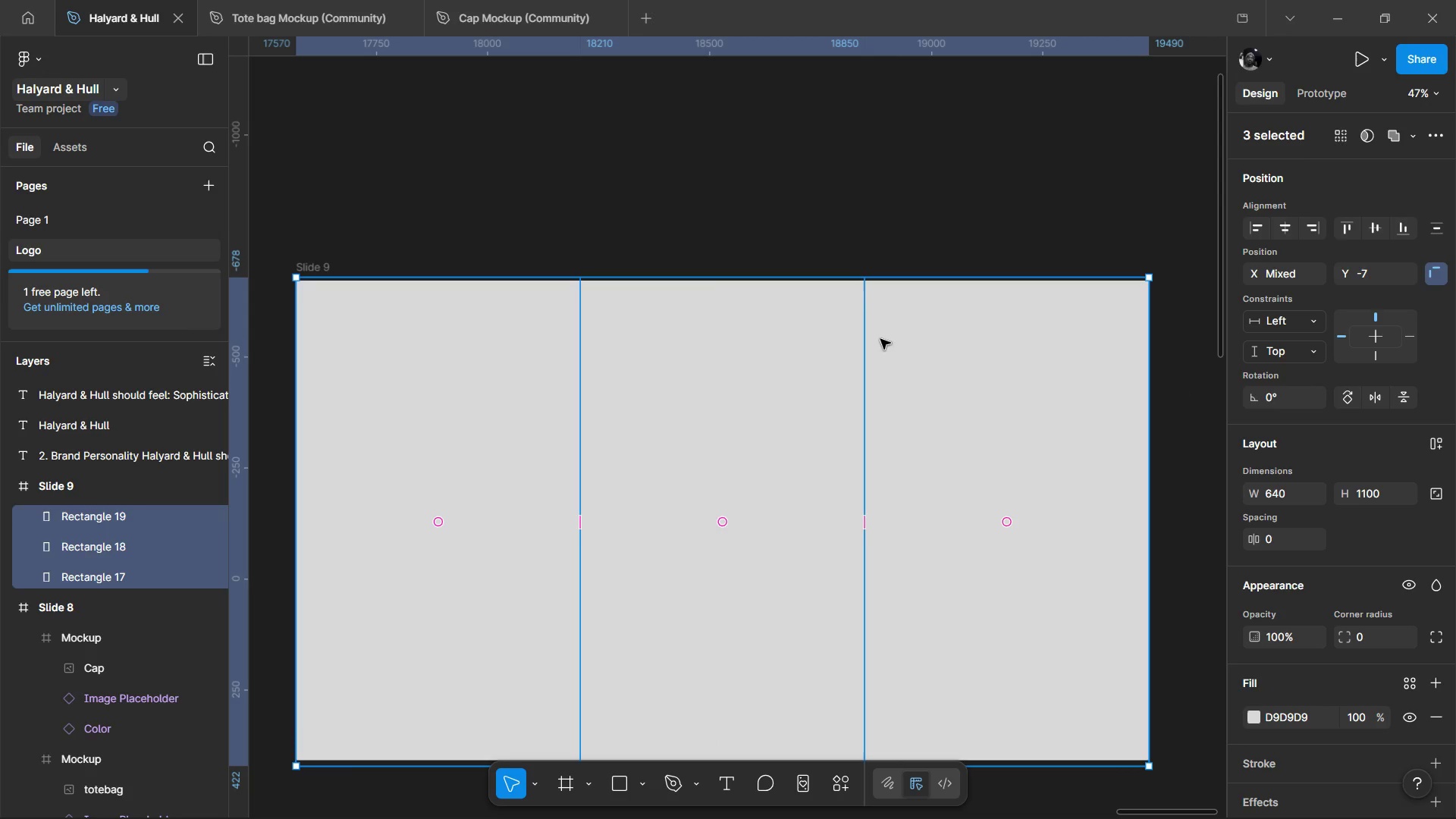 
scroll: coordinate [849, 356], scroll_direction: down, amount: 2.0
 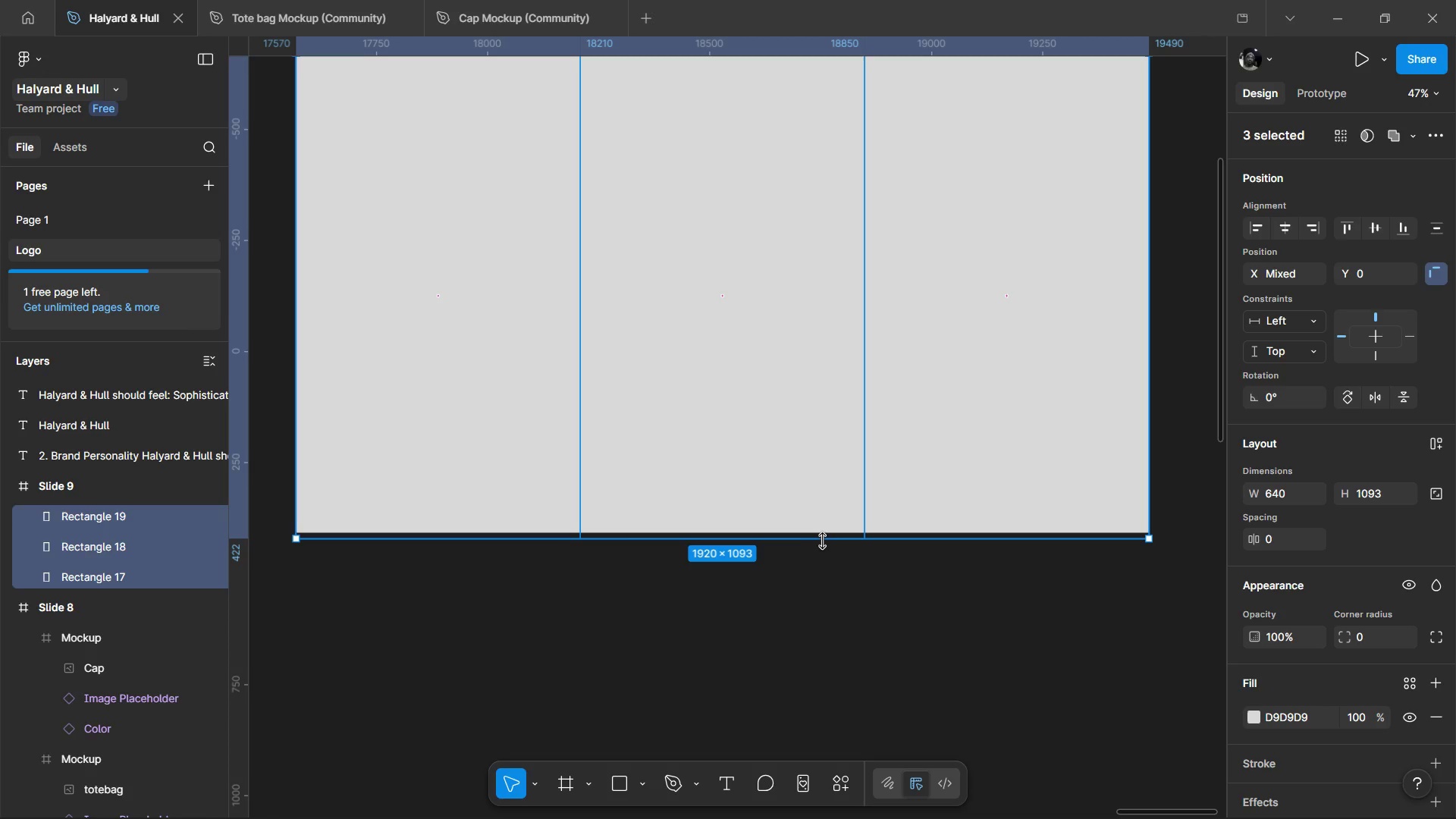 
left_click_drag(start_coordinate=[822, 541], to_coordinate=[822, 531])
 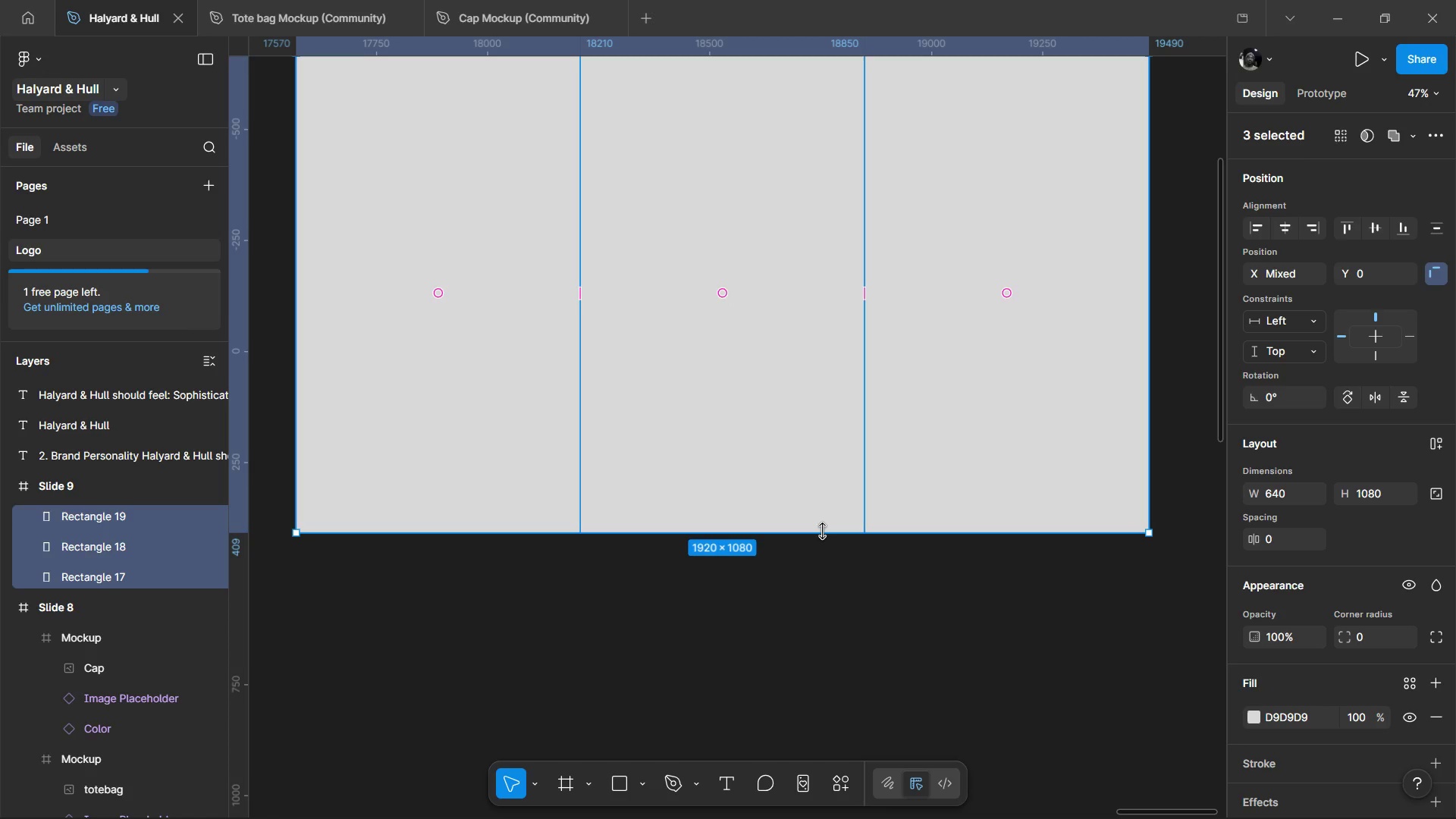 
wait(48.73)
 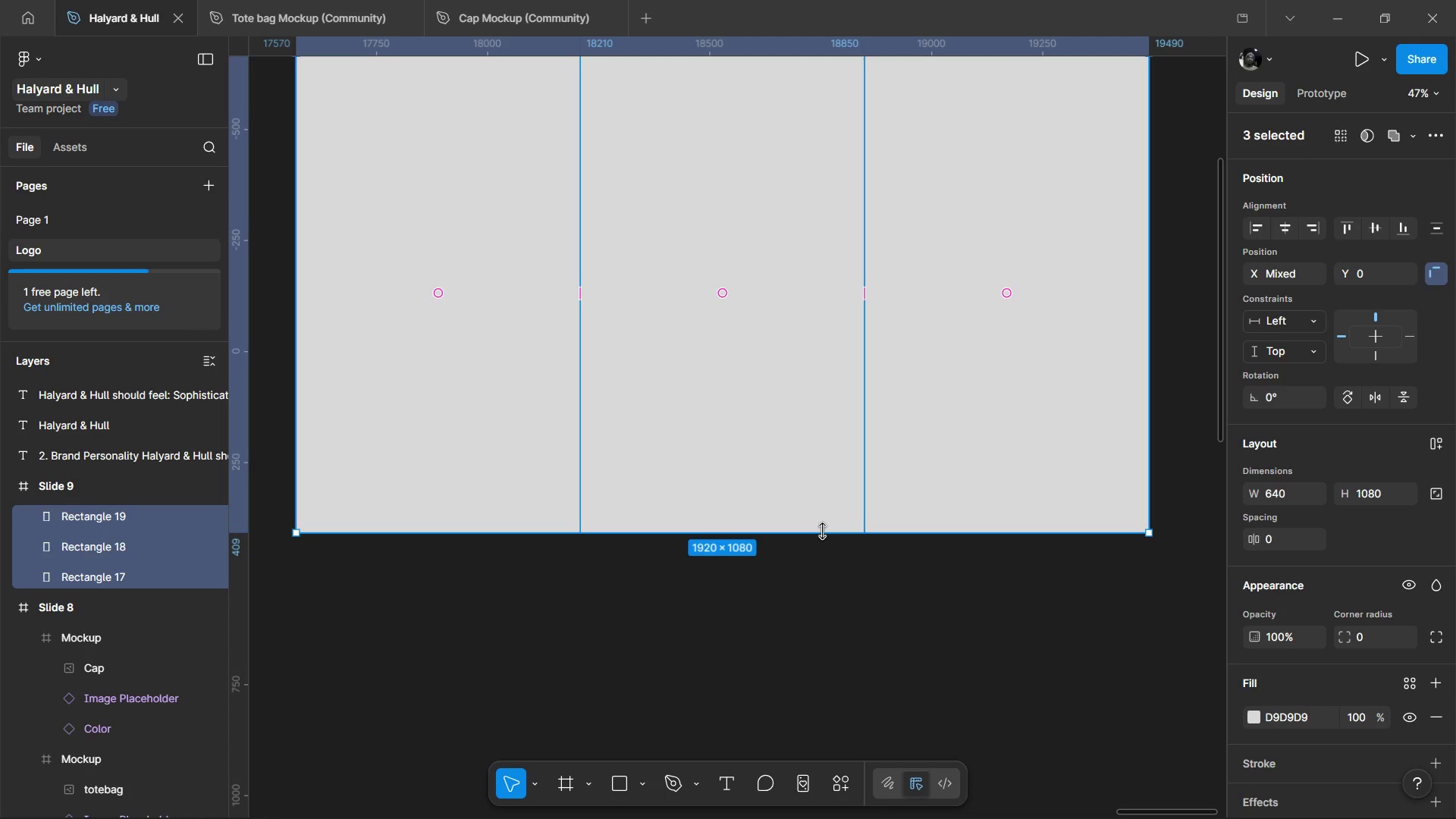 
scroll: coordinate [562, 634], scroll_direction: up, amount: 2.0
 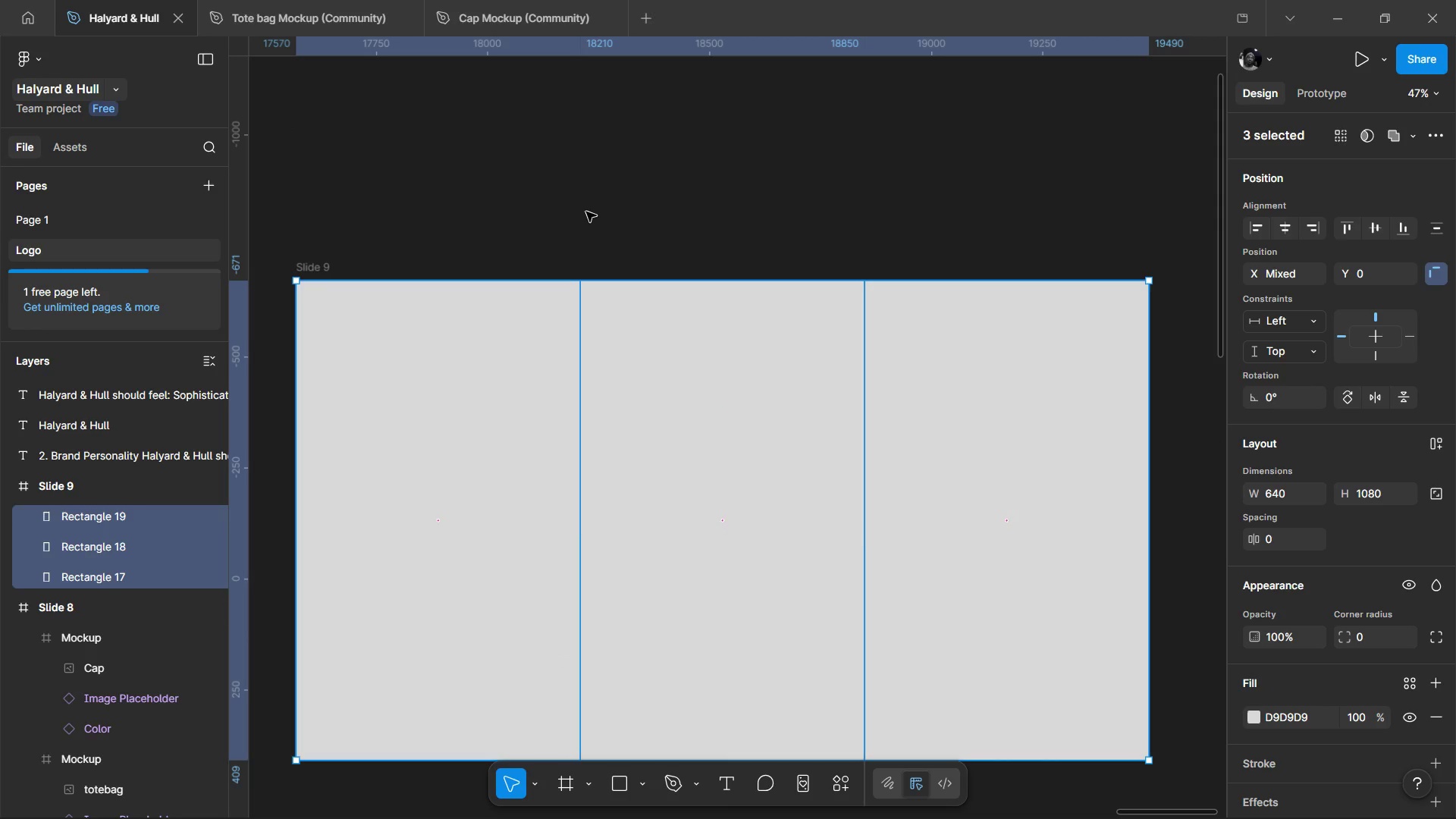 
left_click([586, 212])
 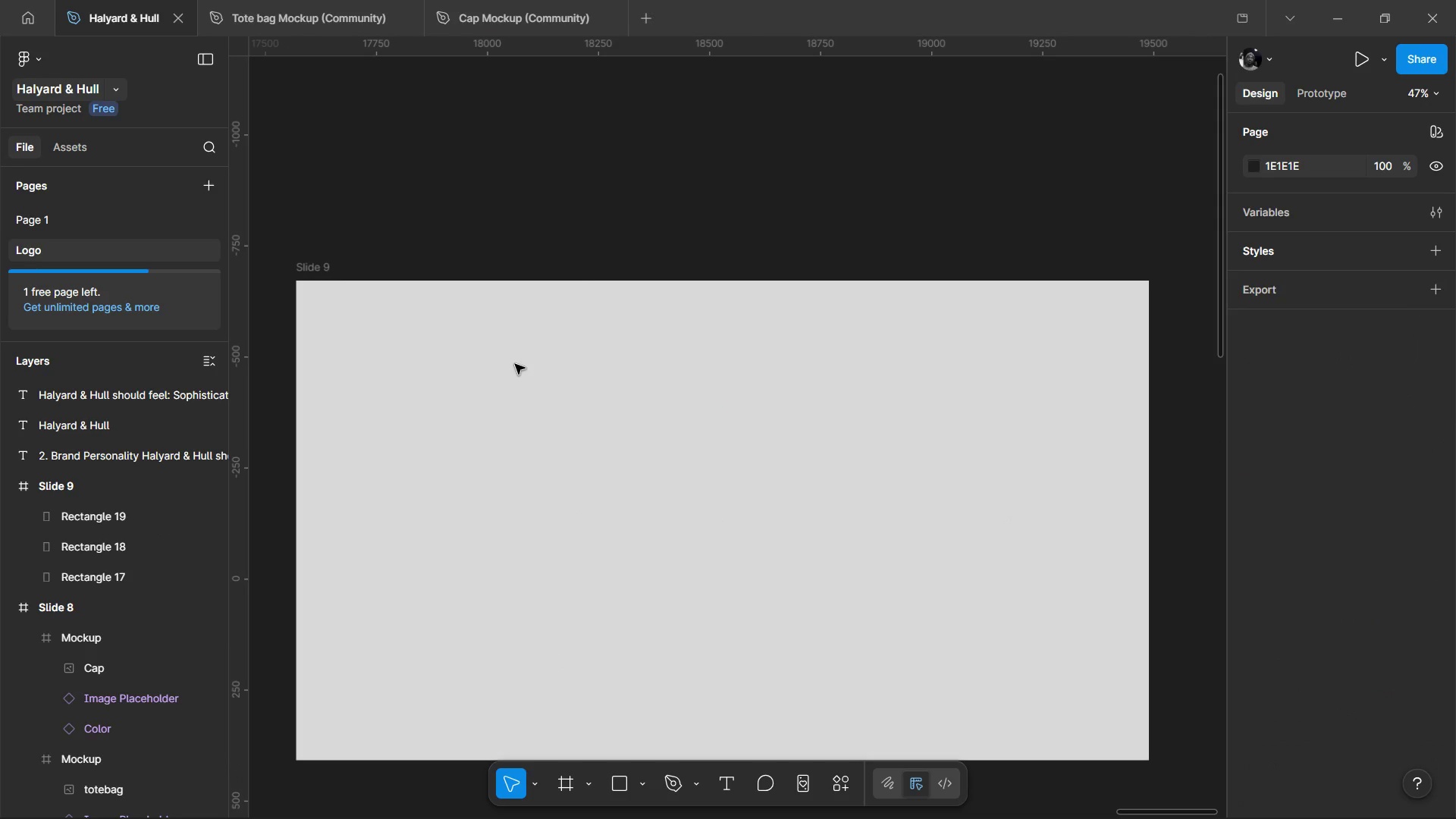 
left_click([515, 364])
 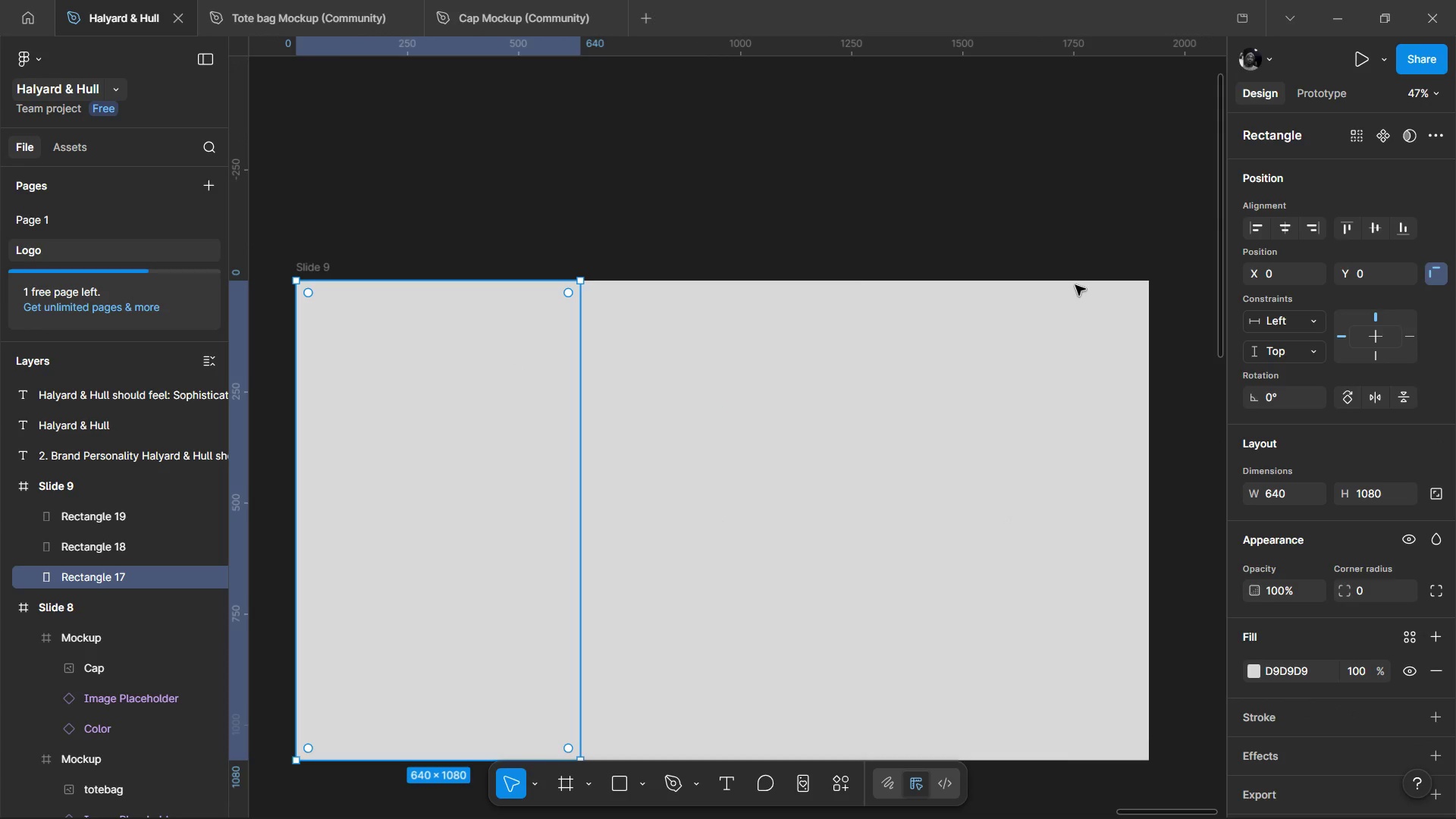 
scroll: coordinate [1045, 332], scroll_direction: down, amount: 2.0
 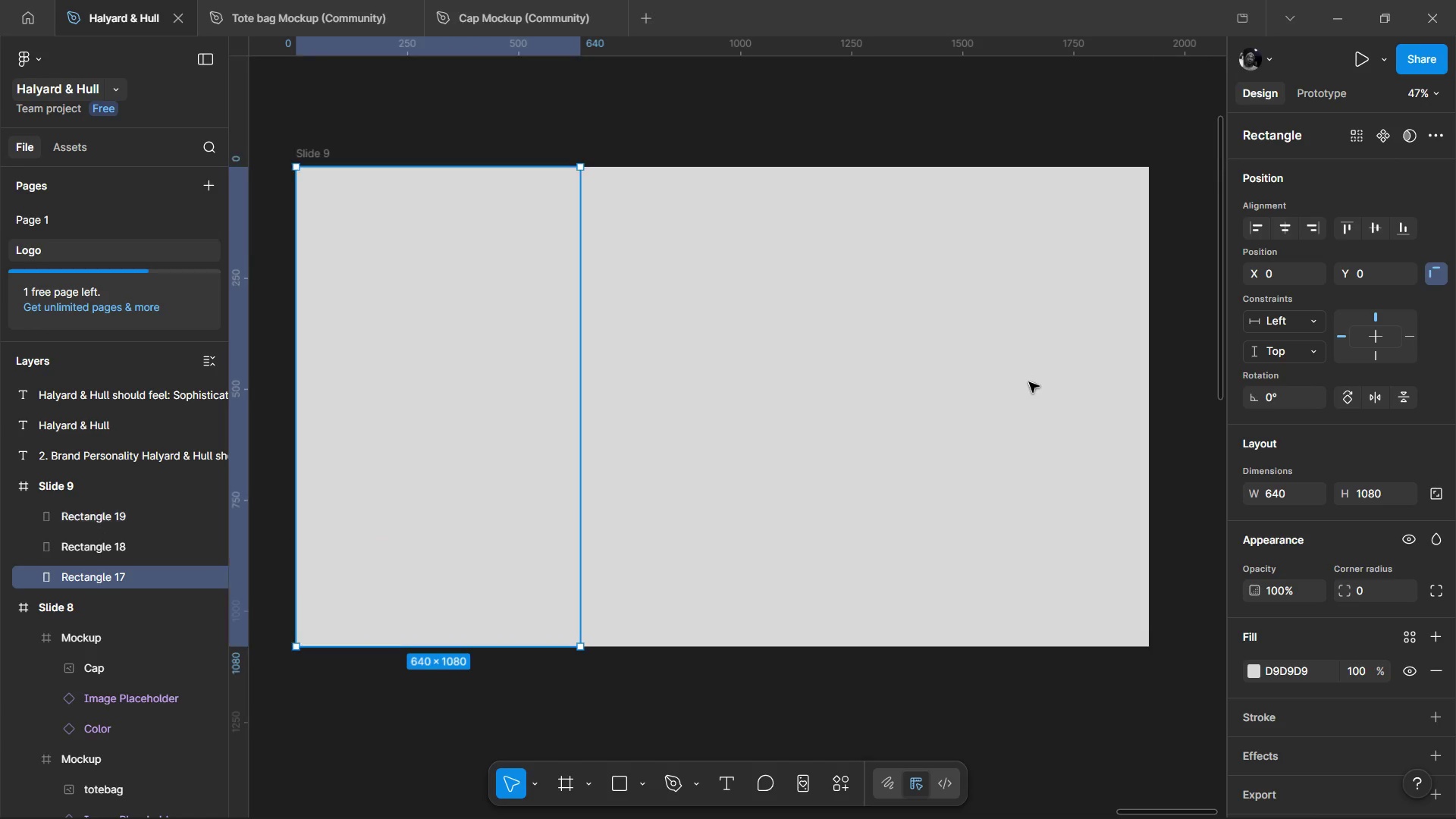 
scroll: coordinate [1030, 381], scroll_direction: up, amount: 1.0
 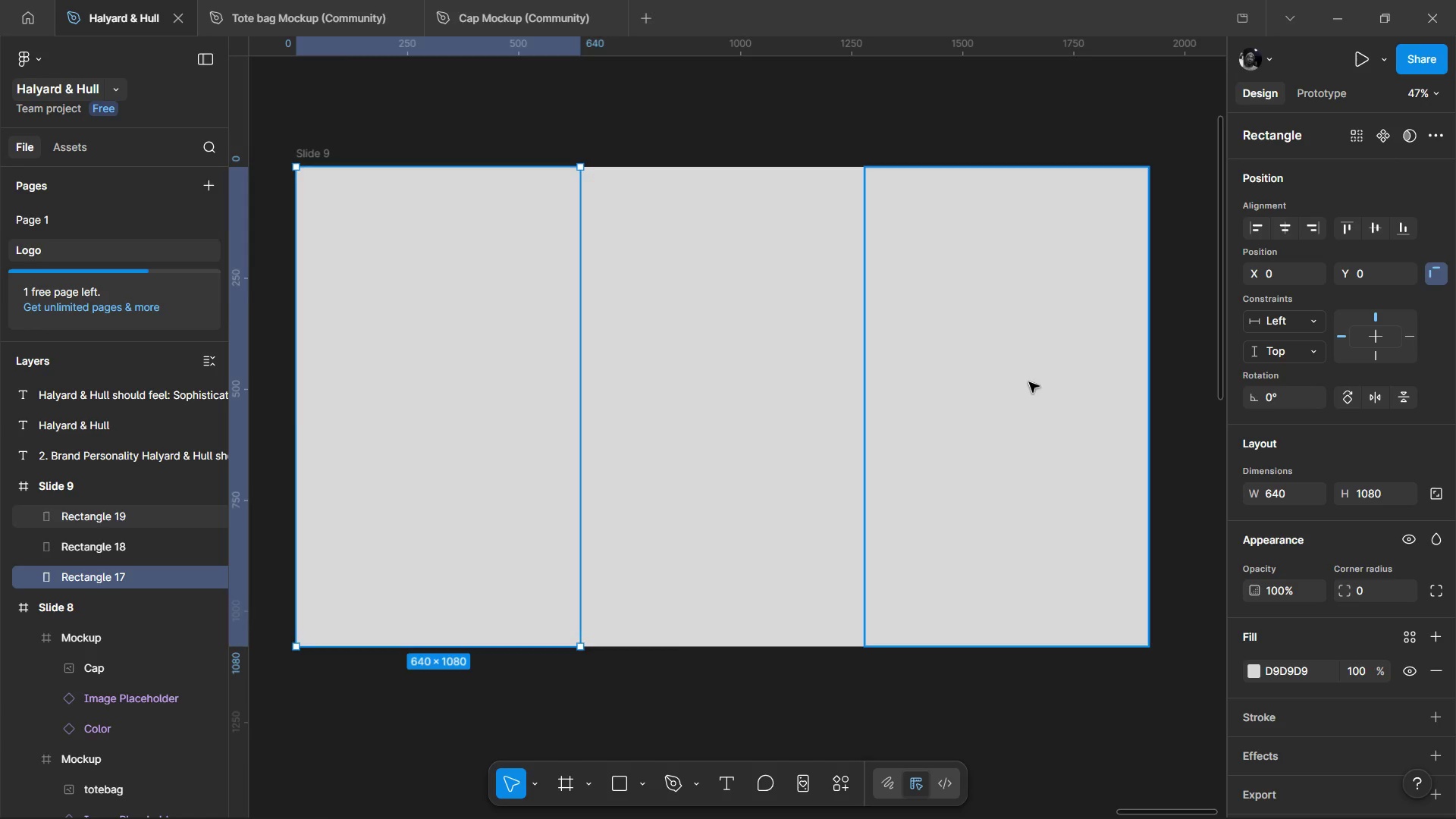 
scroll: coordinate [1021, 397], scroll_direction: down, amount: 2.0
 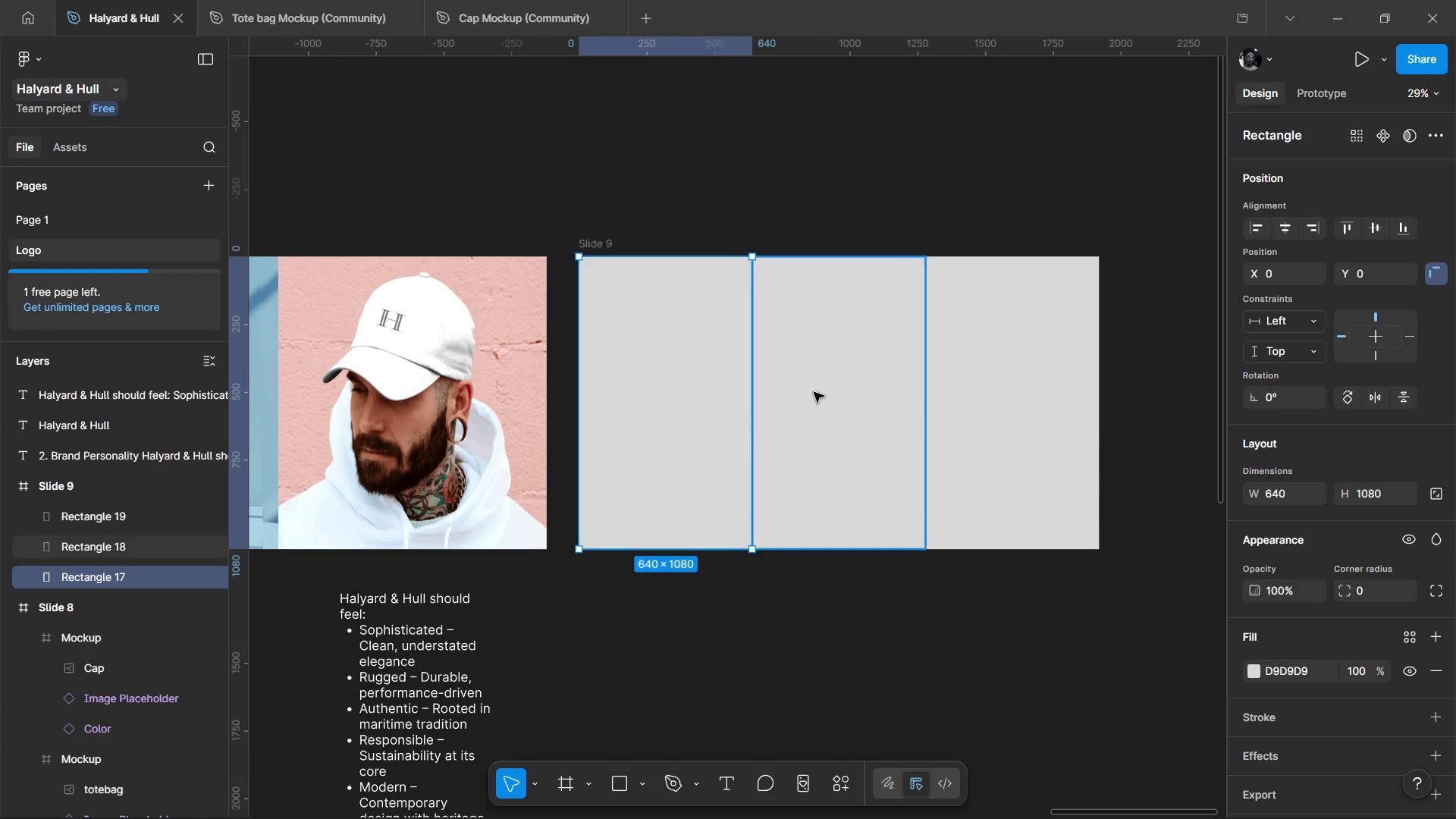 
left_click_drag(start_coordinate=[814, 392], to_coordinate=[1071, 331])
 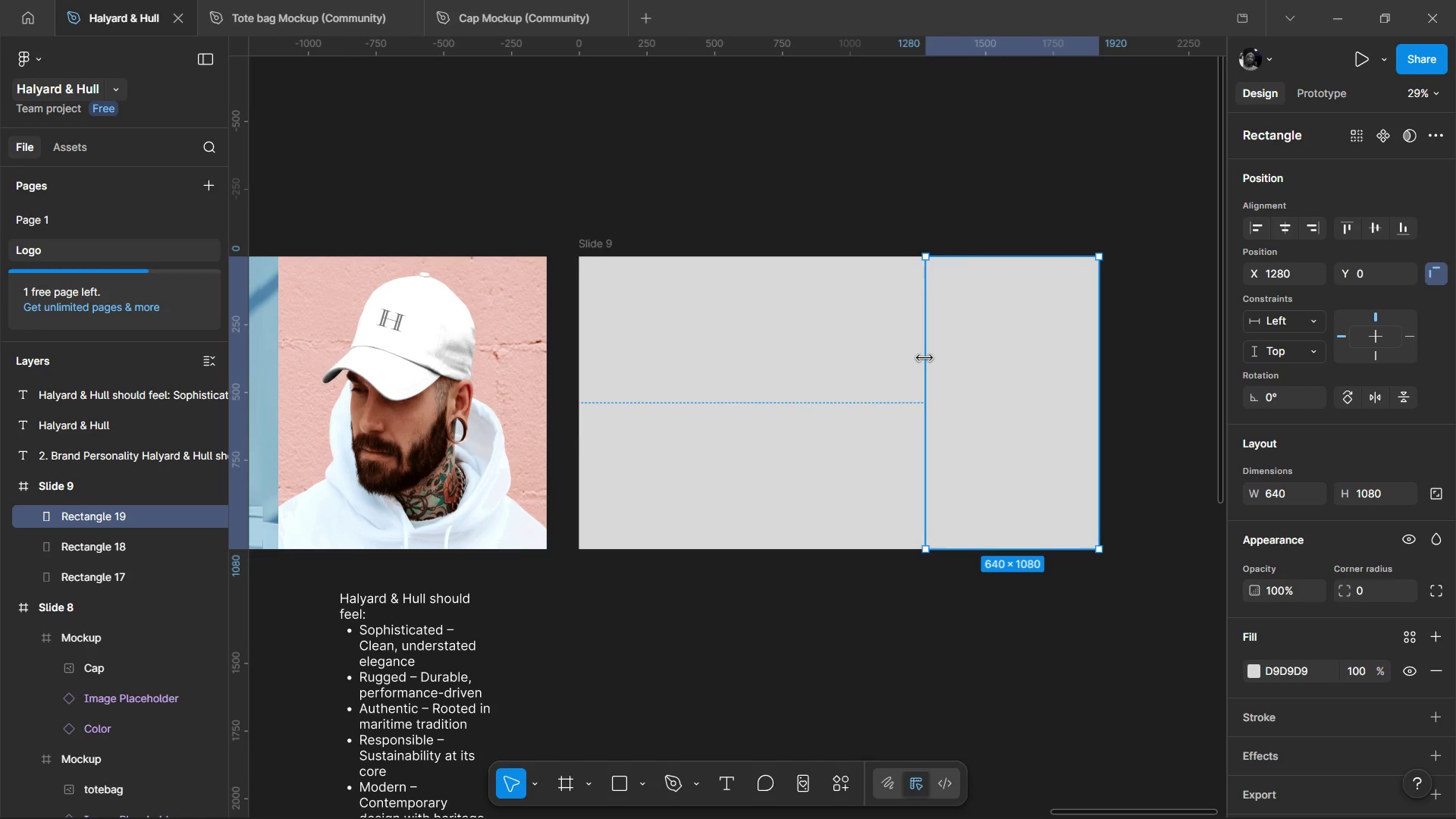 
left_click([1071, 331])
 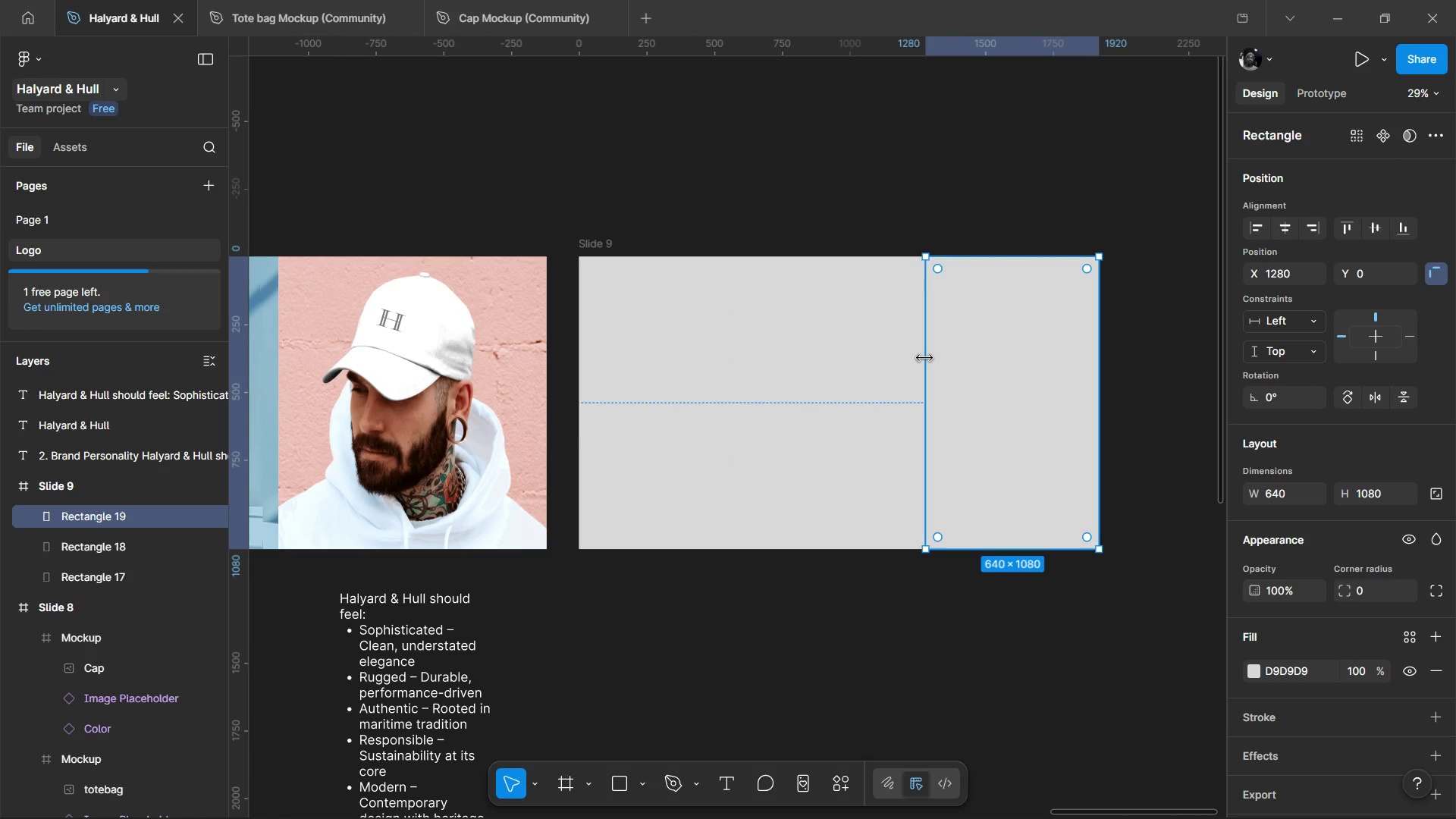 
left_click([924, 357])
 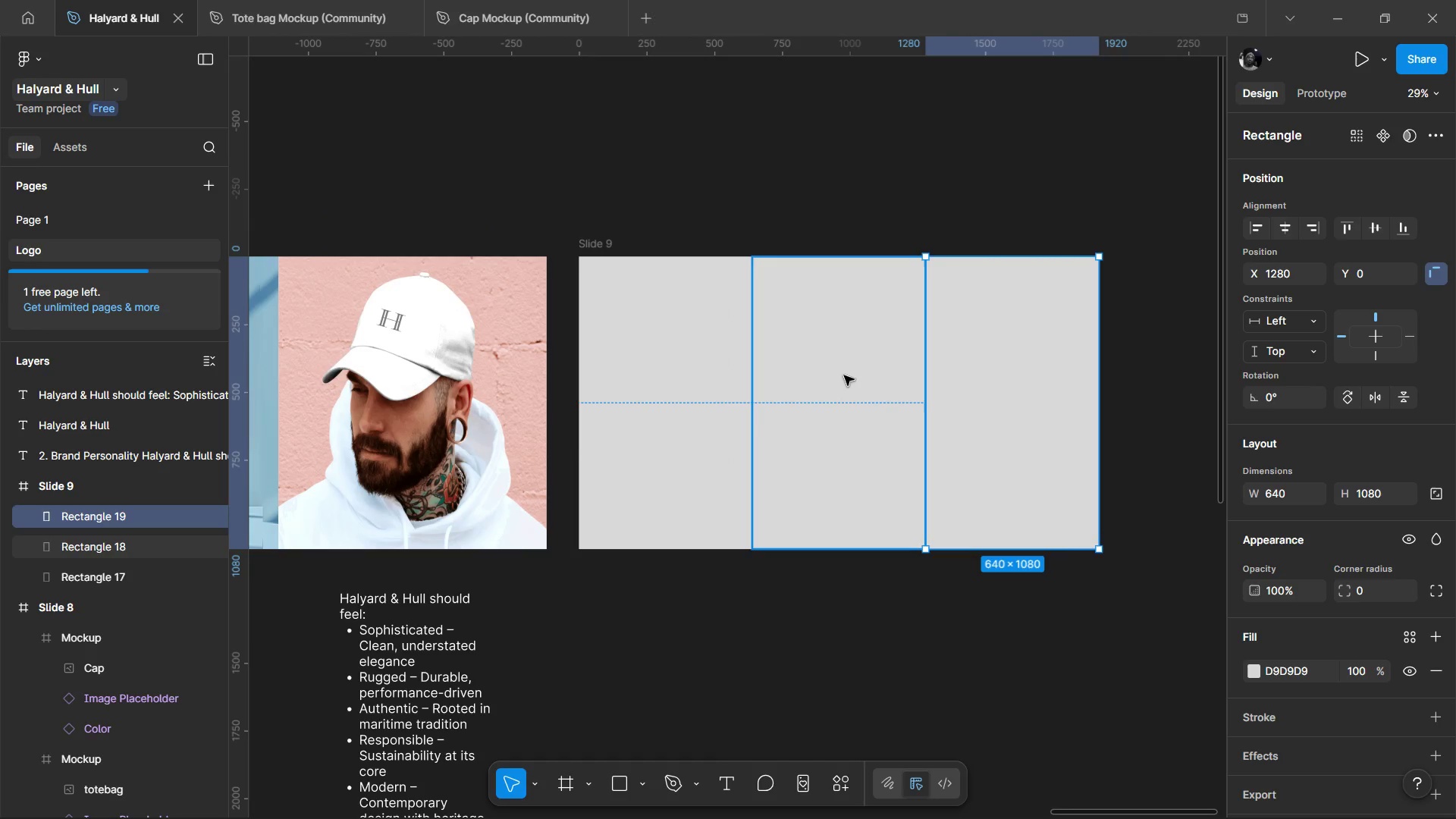 
left_click([844, 375])
 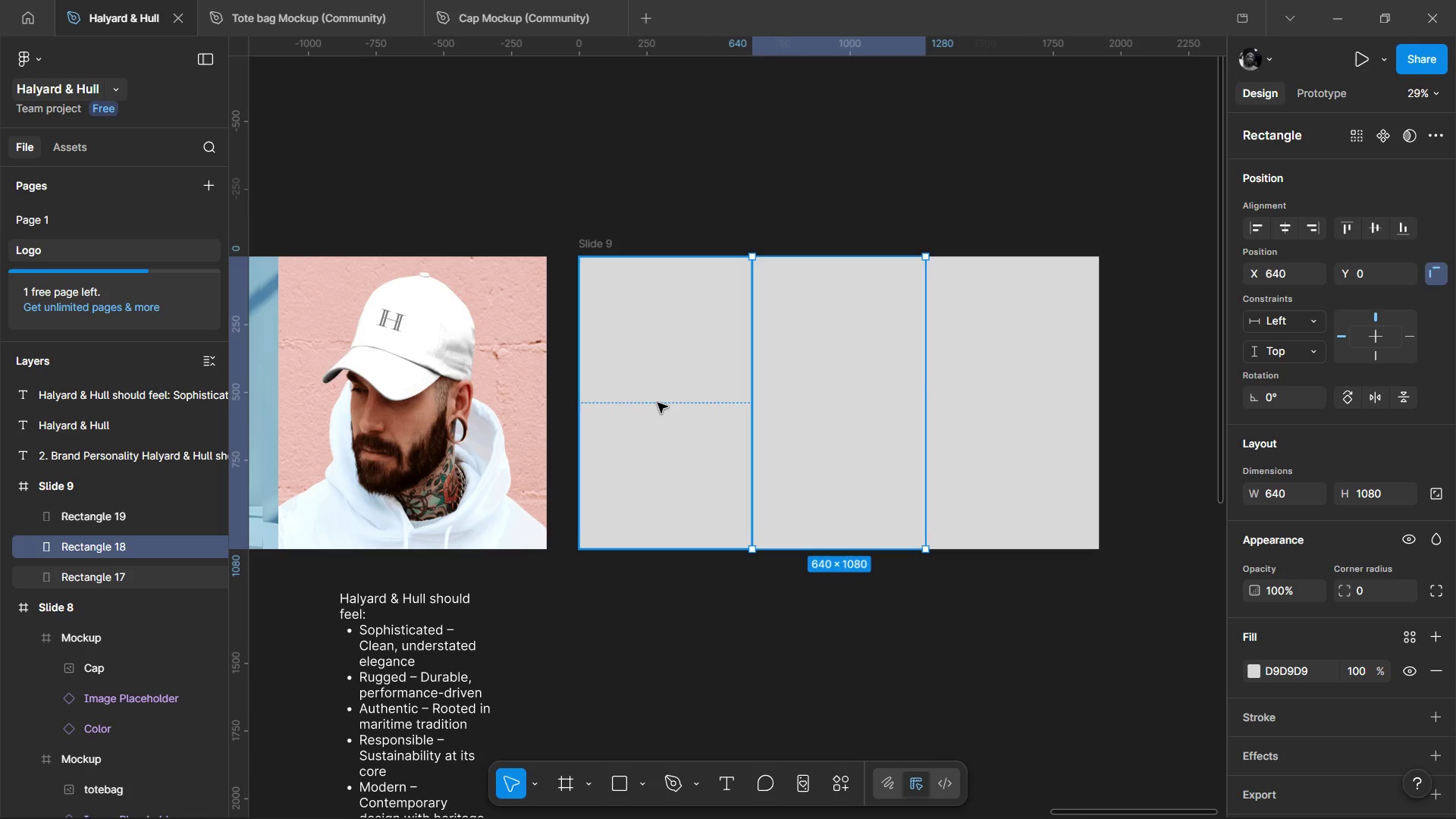 
left_click([657, 403])
 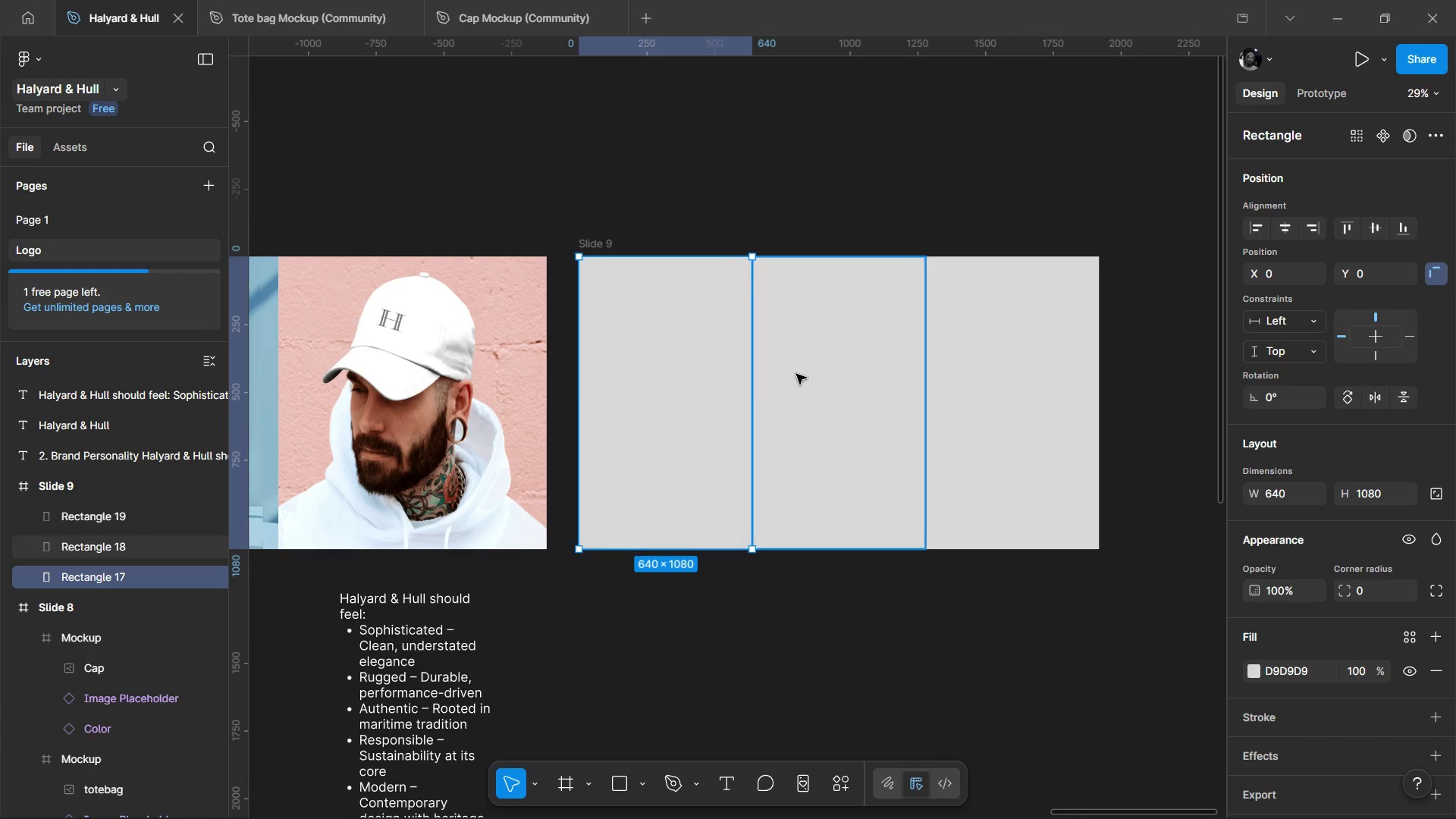 
left_click([796, 374])
 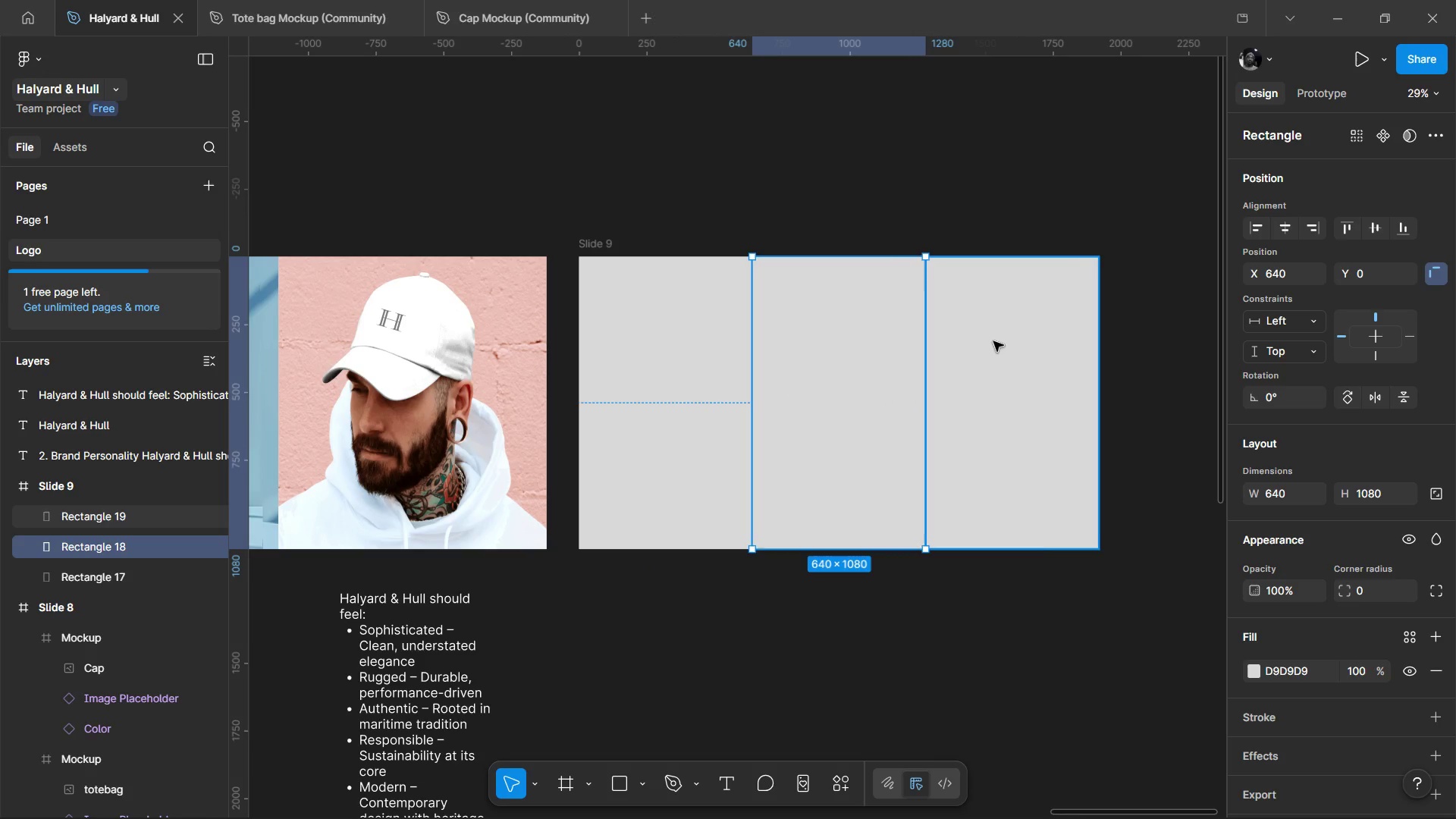 
left_click([993, 341])
 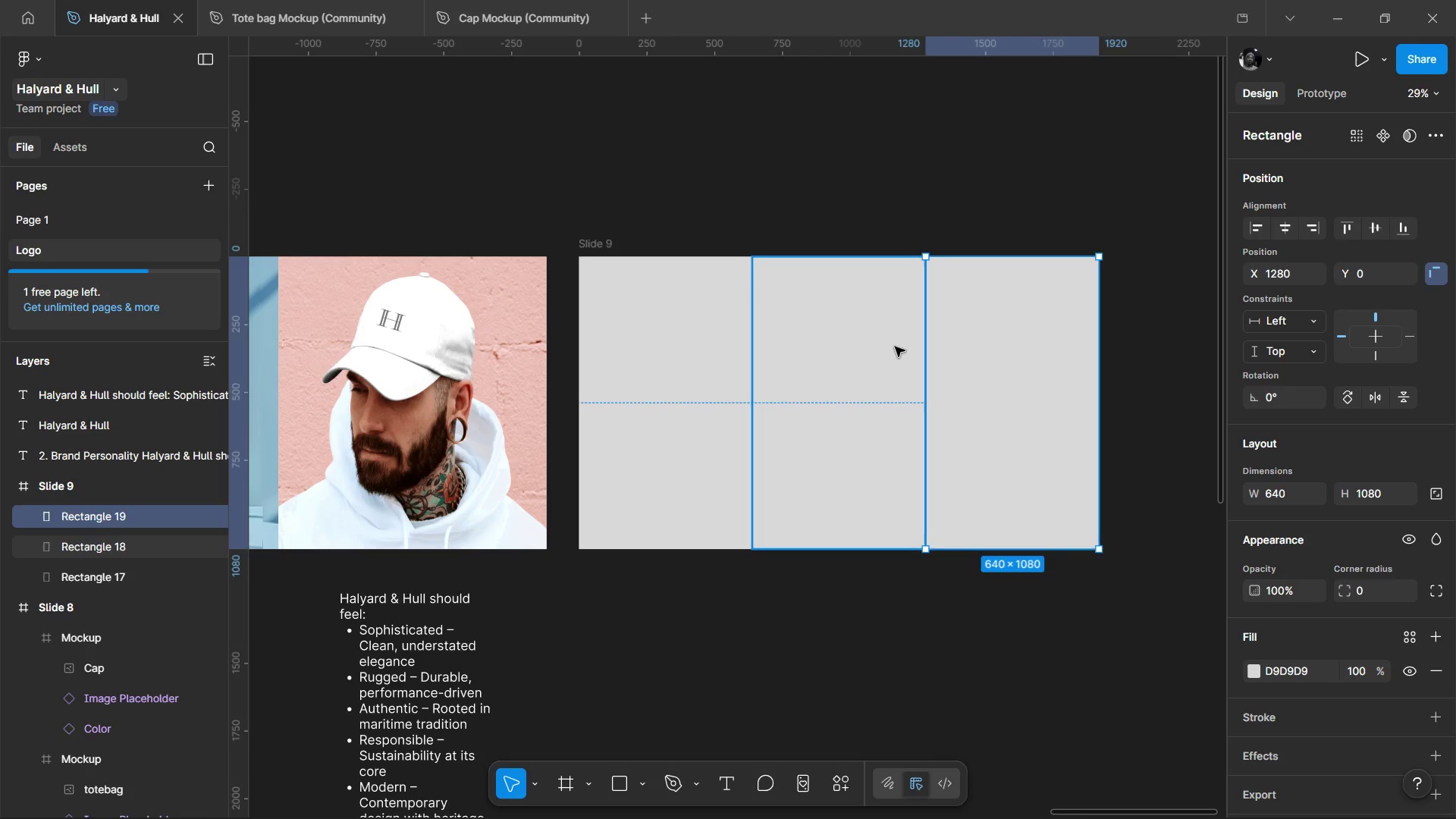 
double_click([895, 347])
 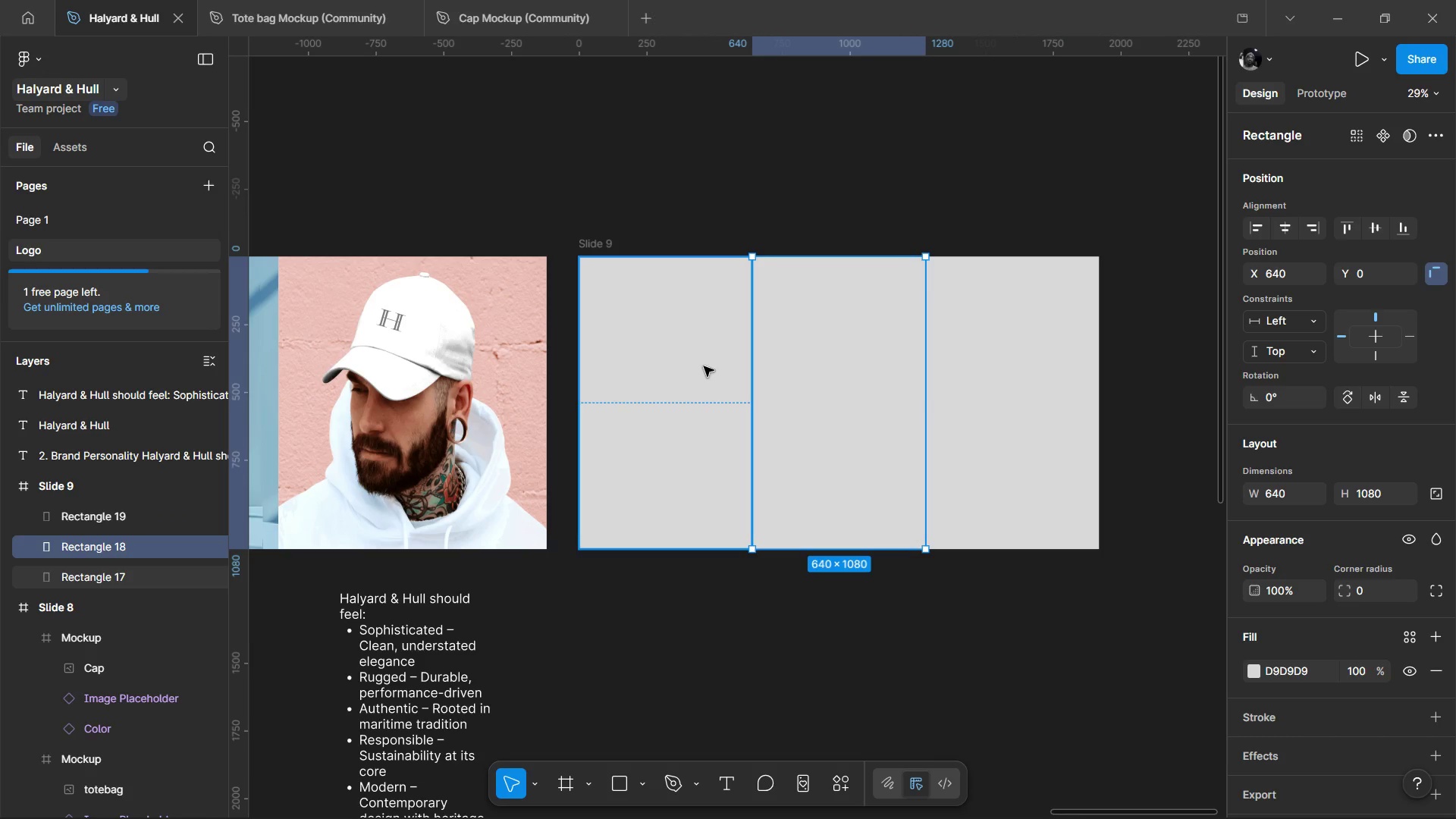 
left_click([670, 374])
 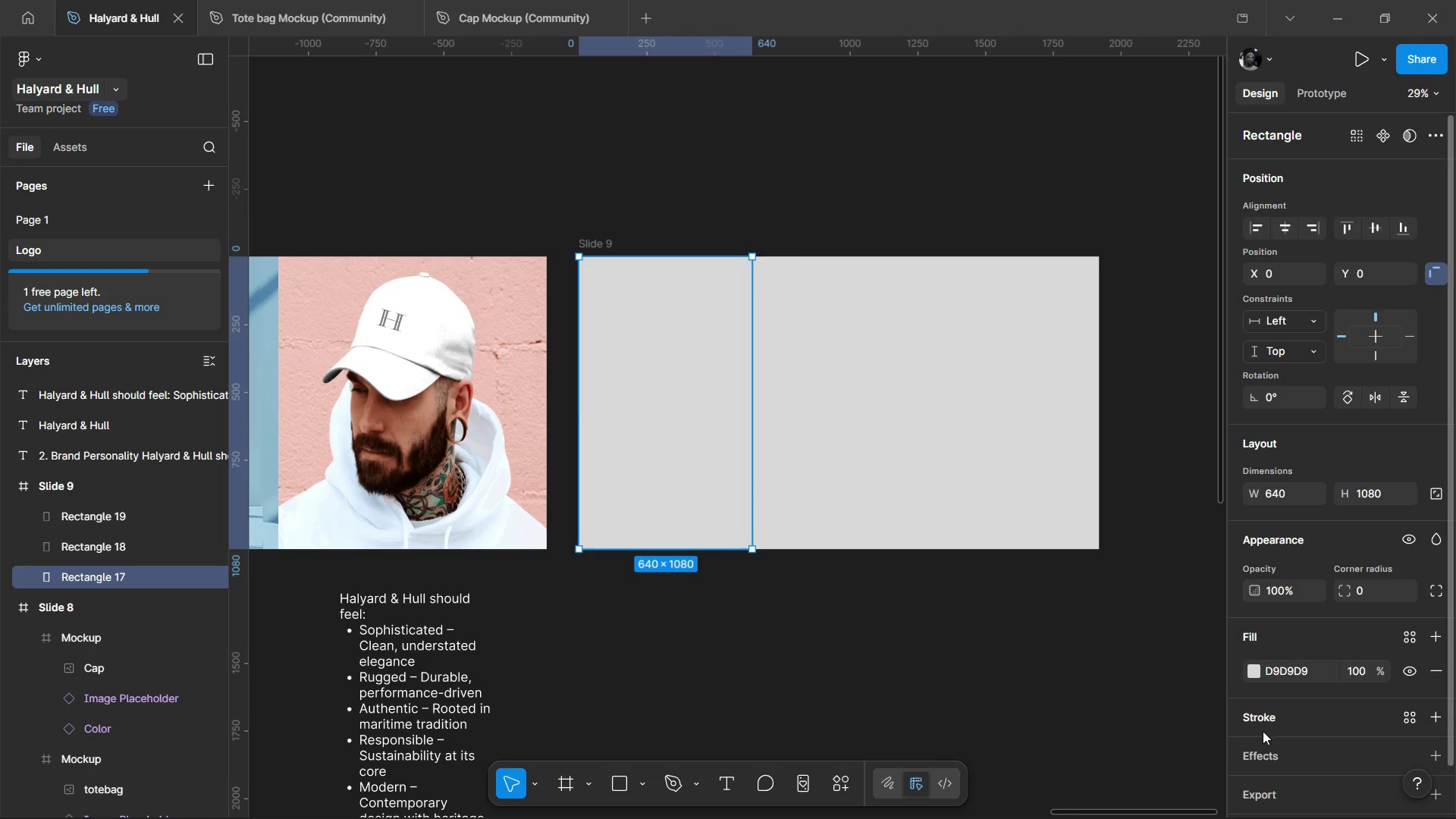 
left_click([1259, 673])
 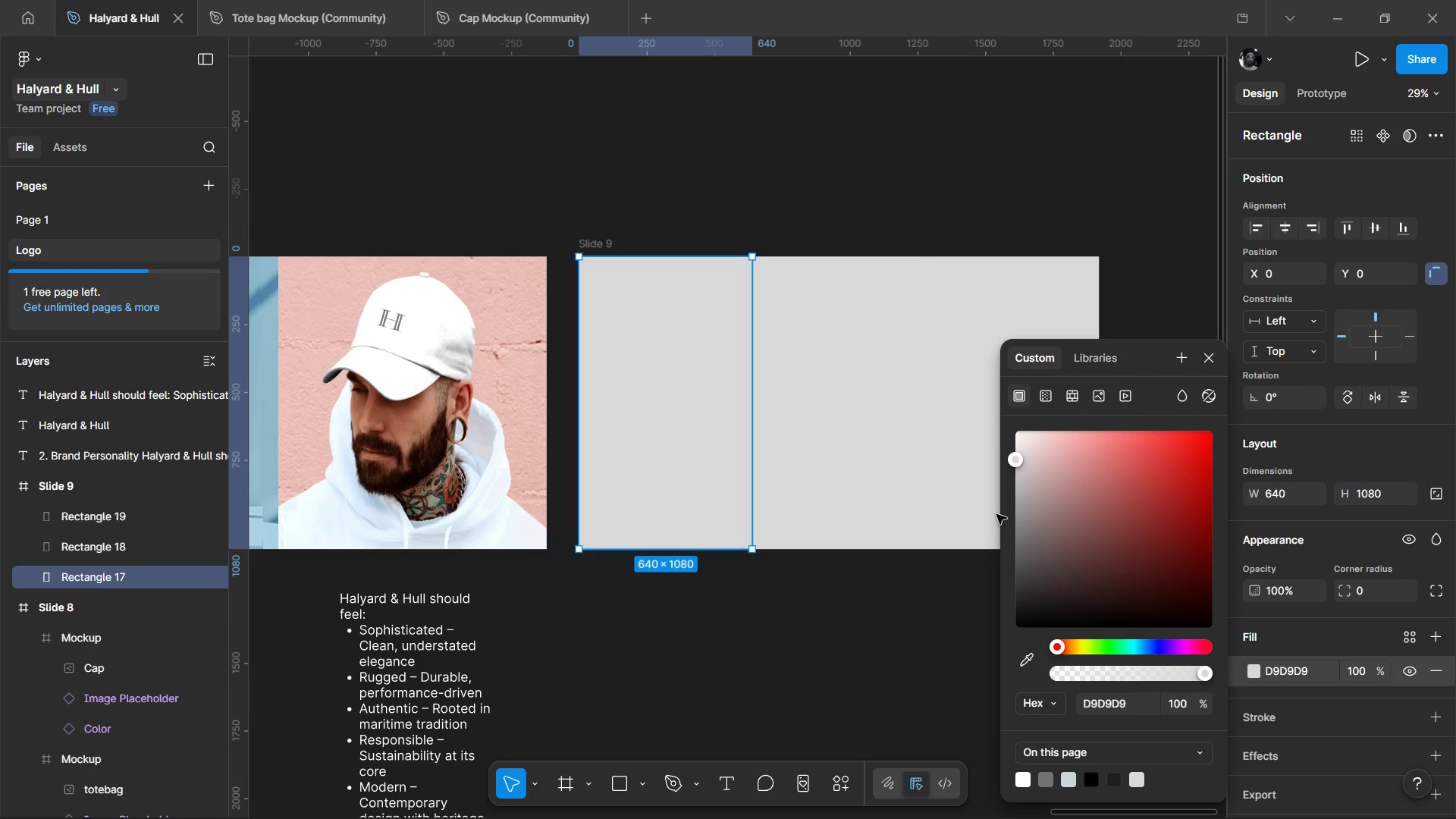 
right_click([730, 139])
 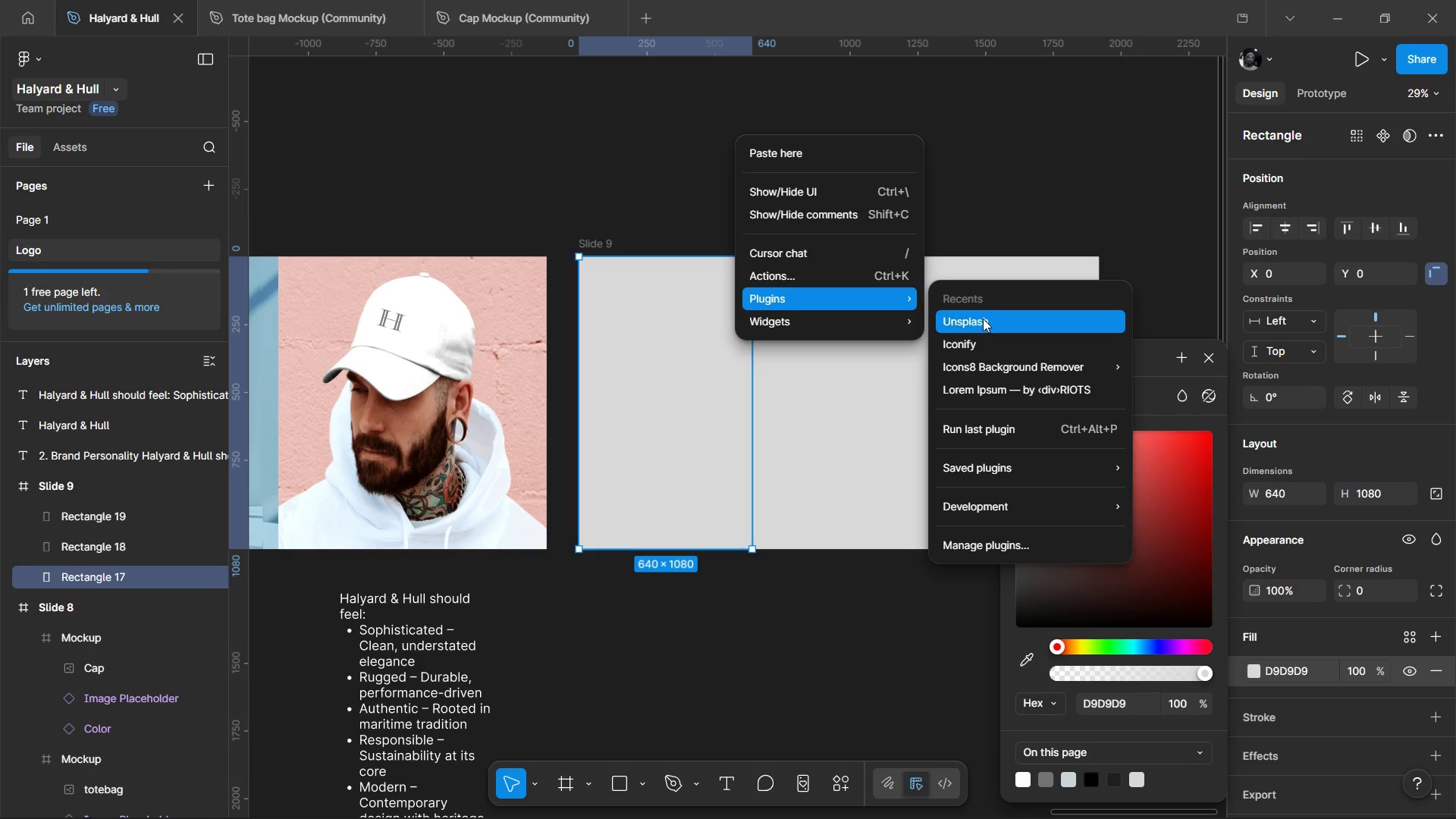 
left_click([985, 320])
 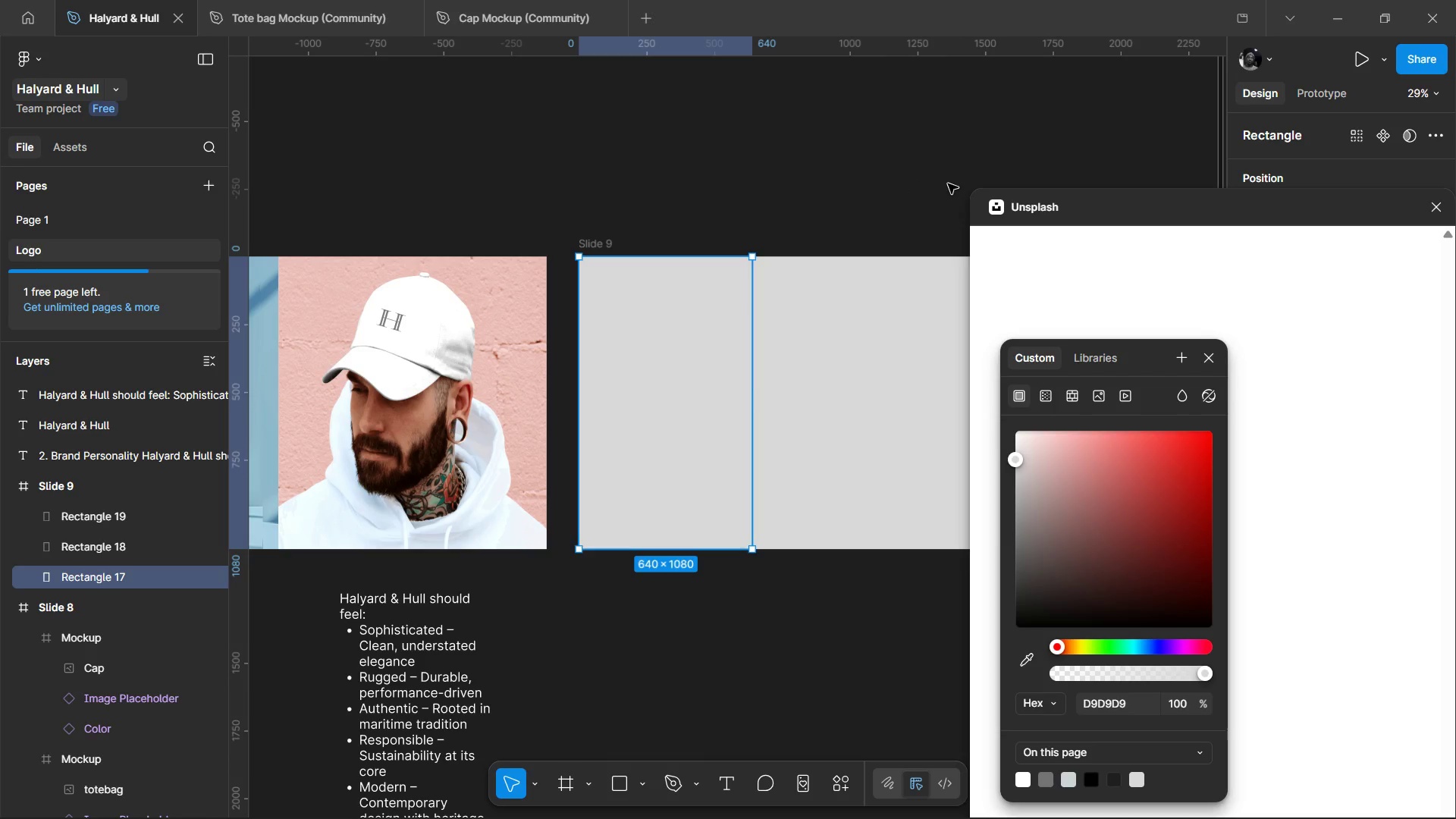 
wait(5.61)
 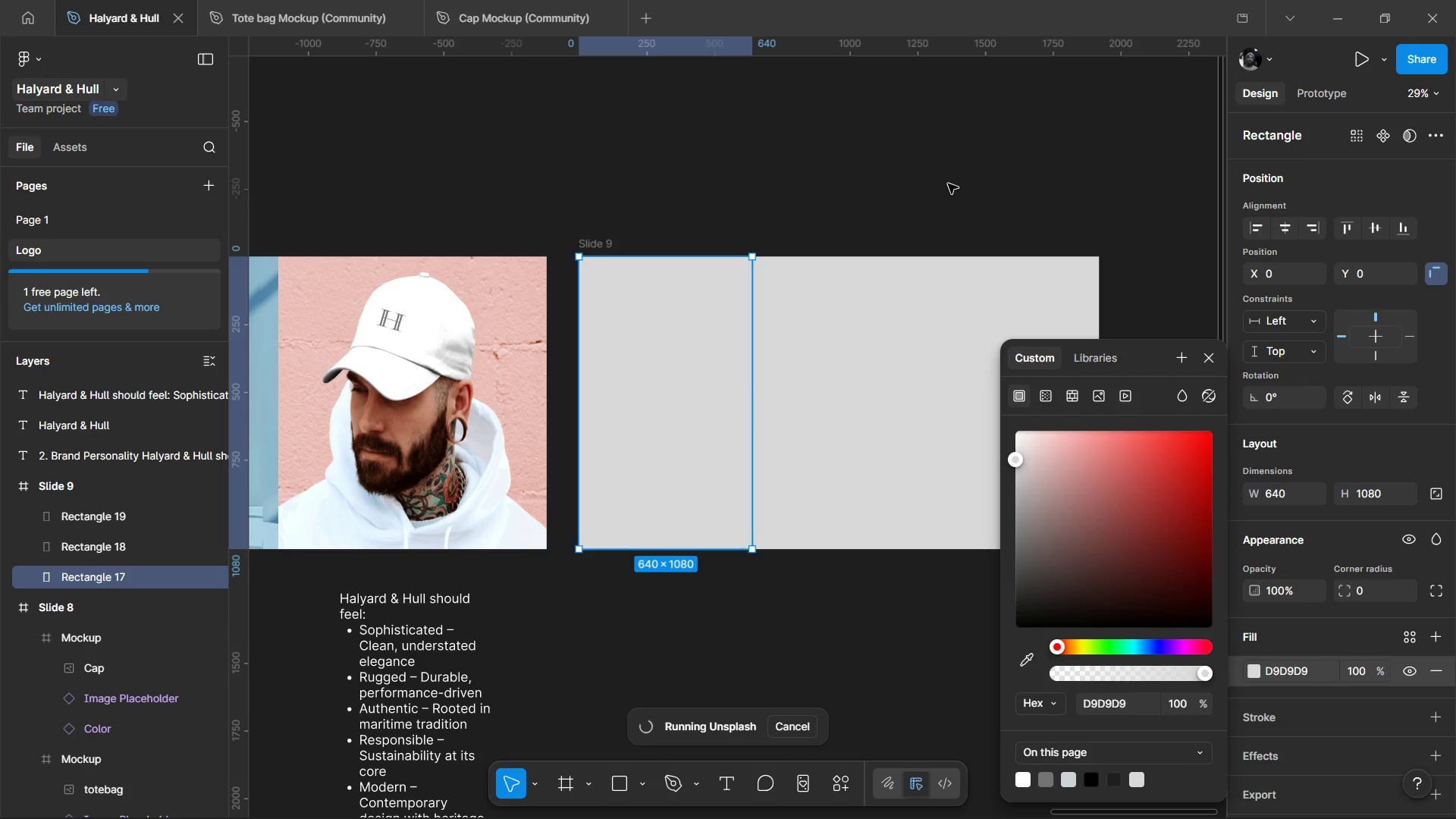 
left_click([1209, 356])
 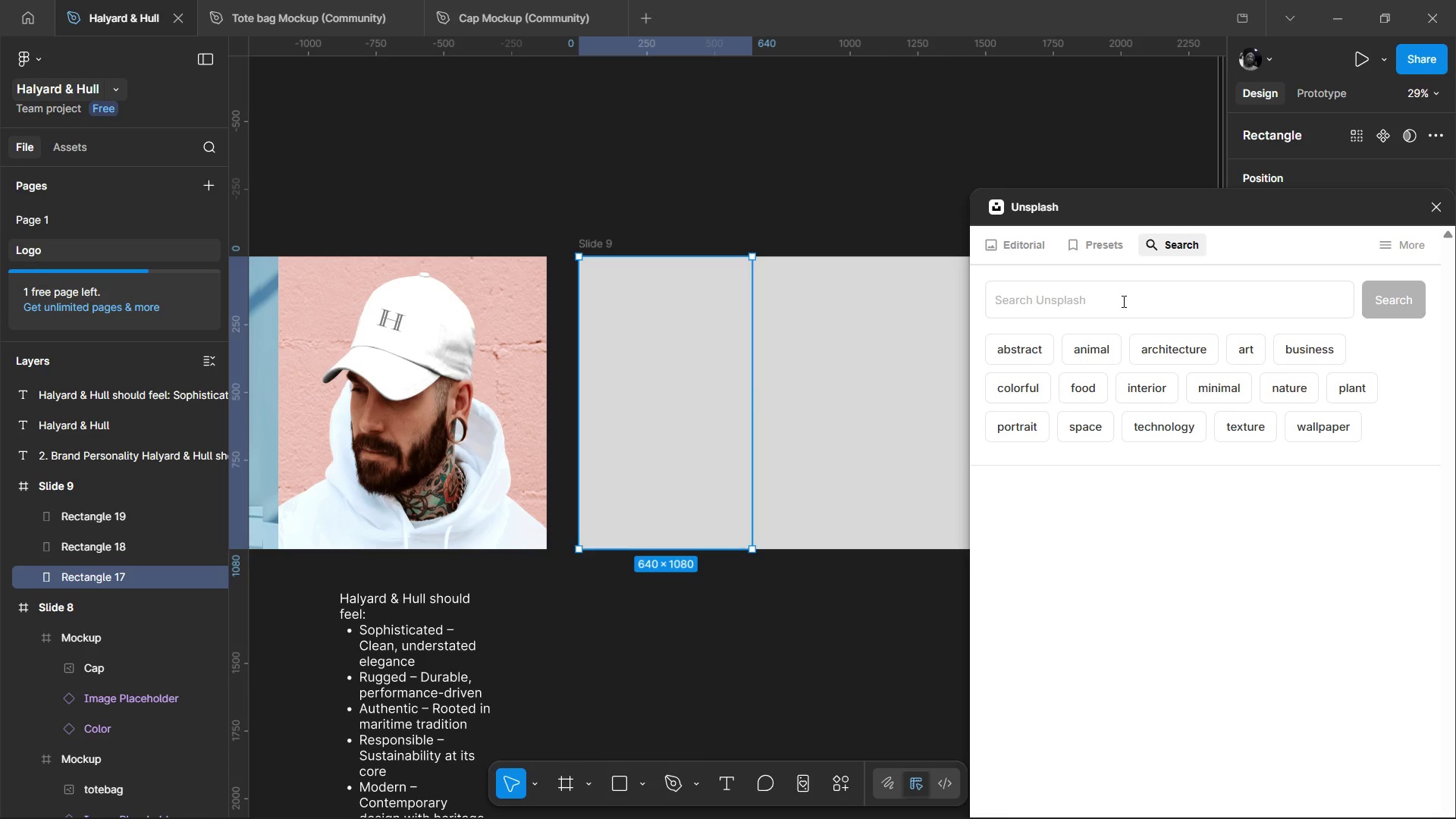 
left_click([1122, 301])
 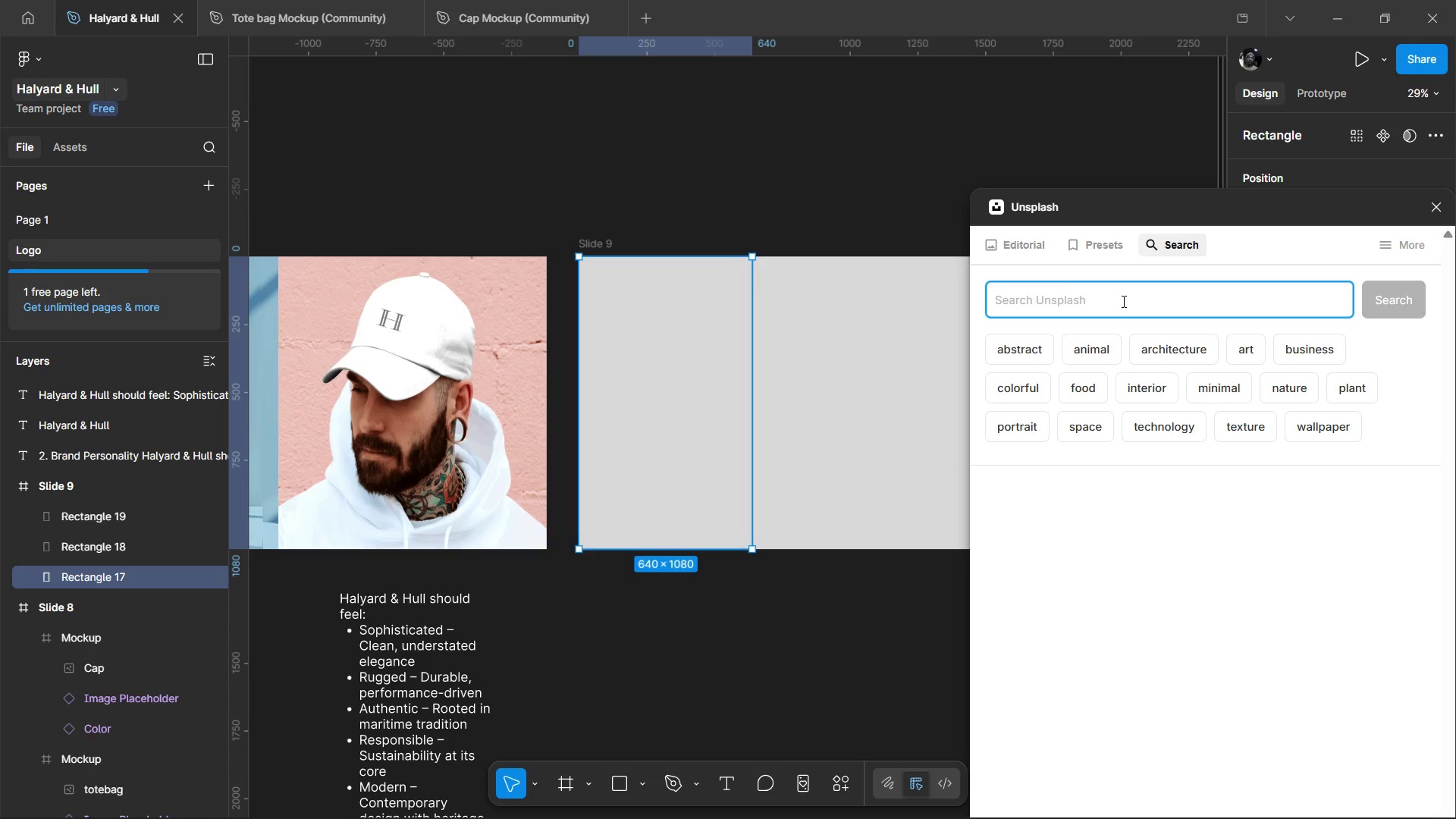 
type(fashion)
 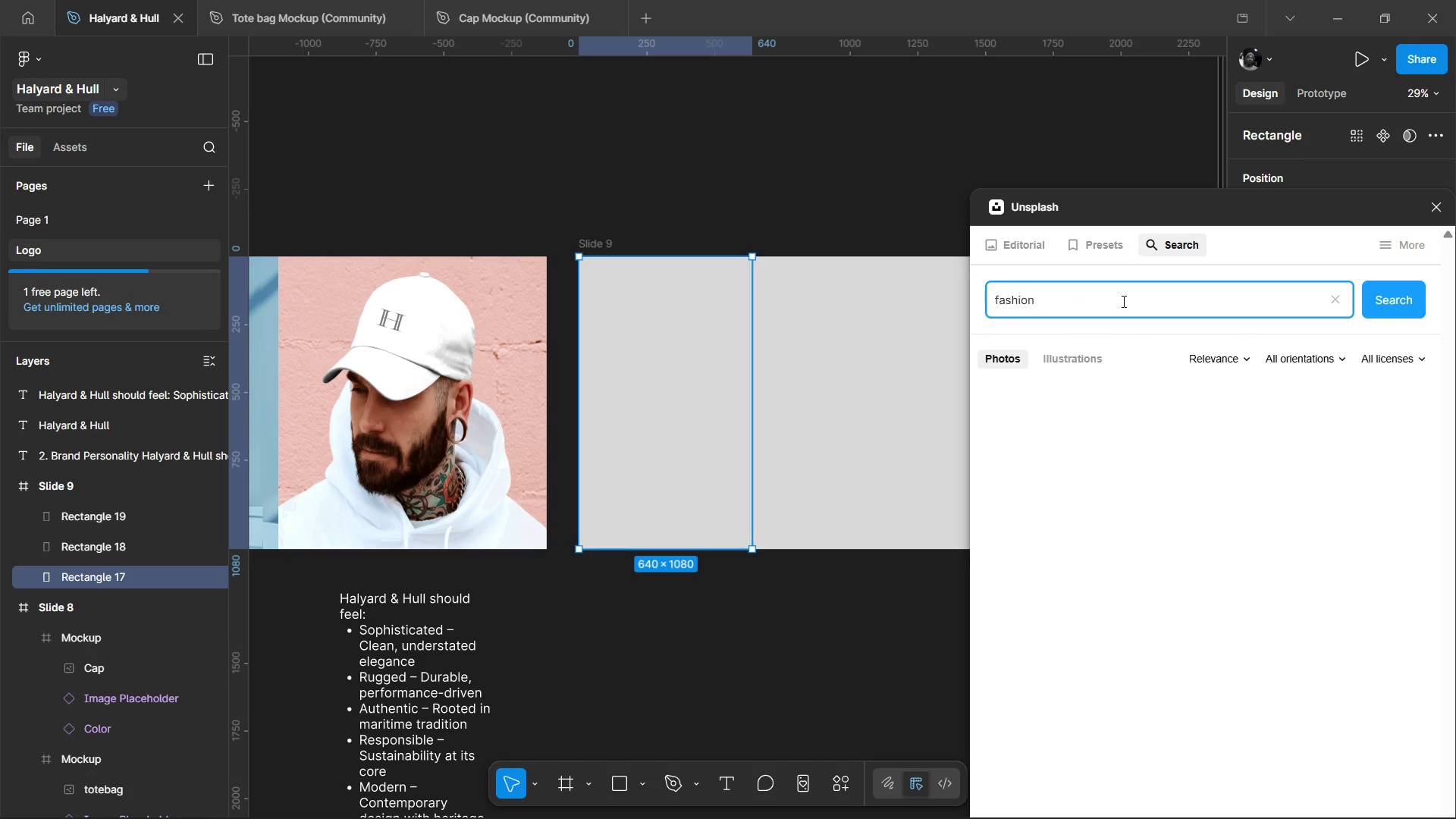 
key(Enter)
 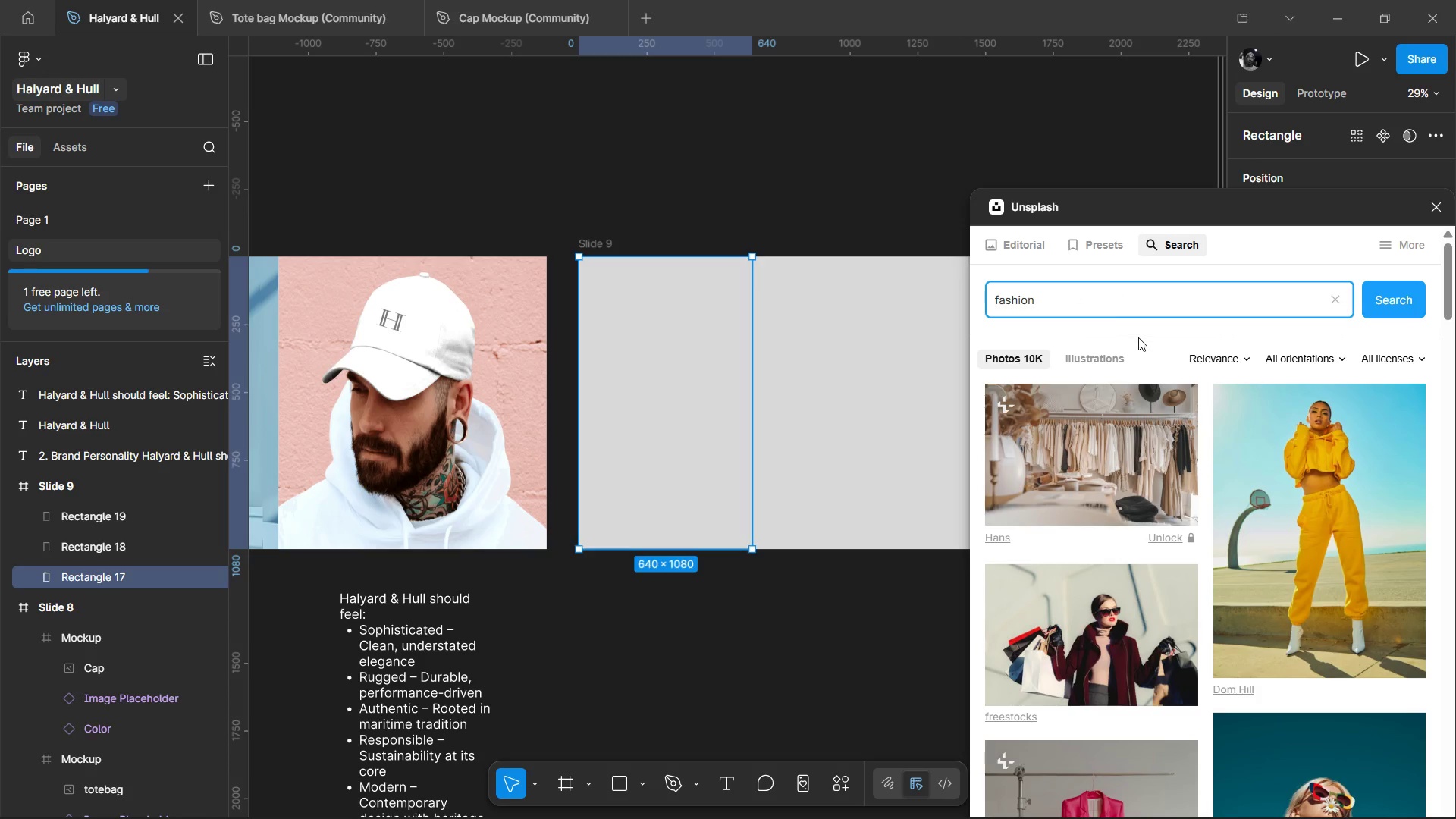 
scroll: coordinate [1095, 592], scroll_direction: down, amount: 11.0
 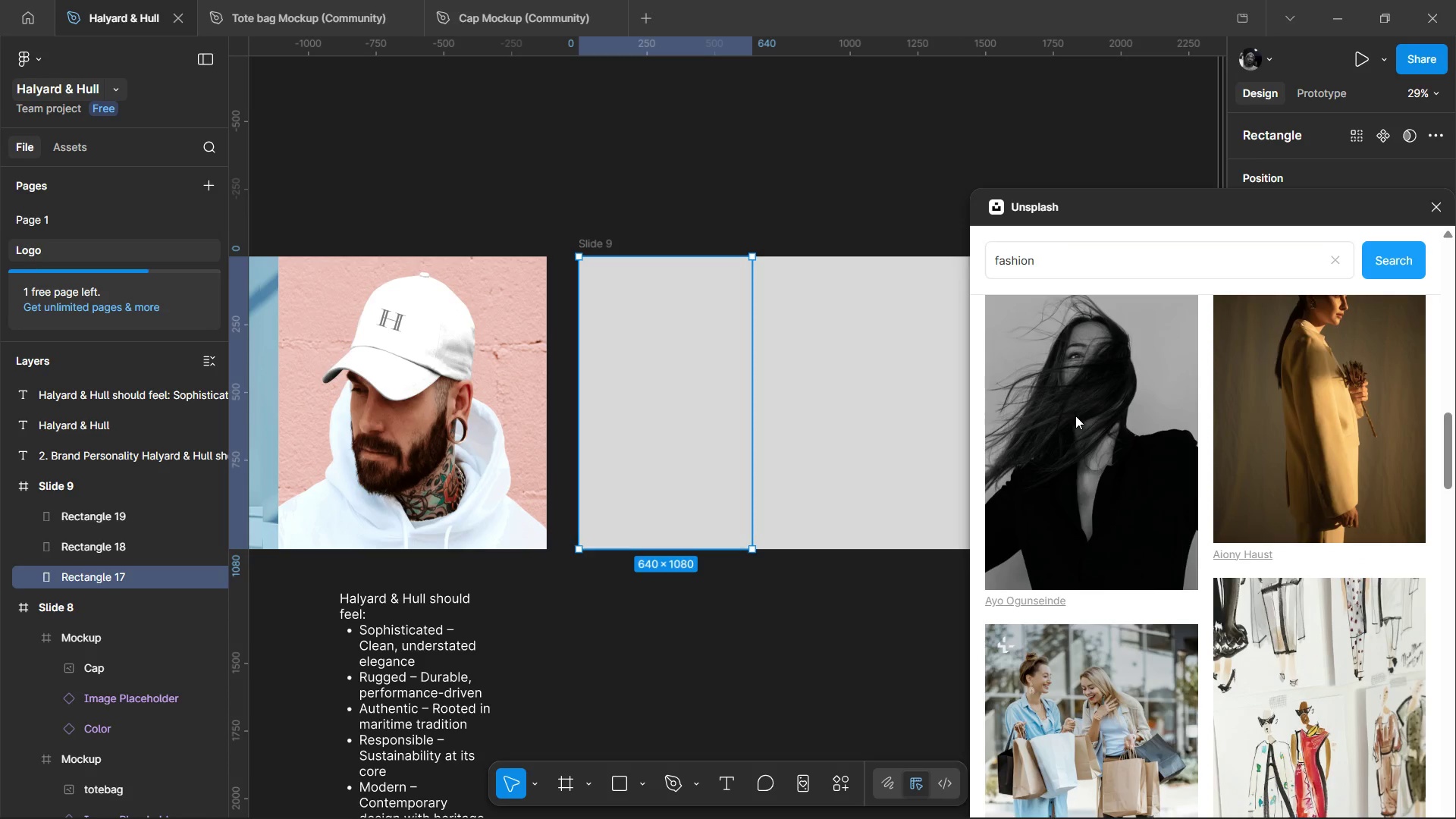 
left_click([1075, 416])
 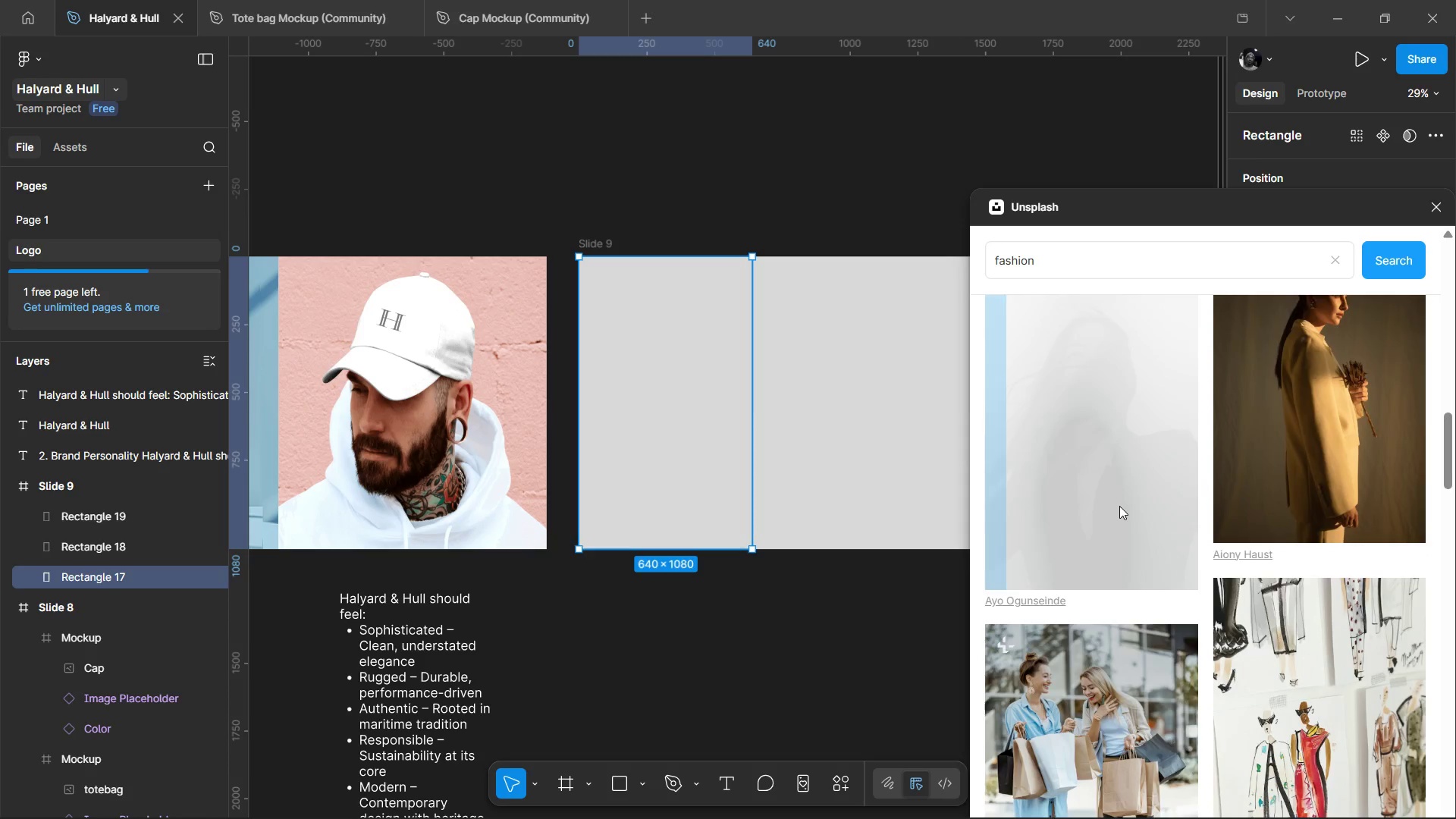 
scroll: coordinate [1115, 559], scroll_direction: down, amount: 14.0
 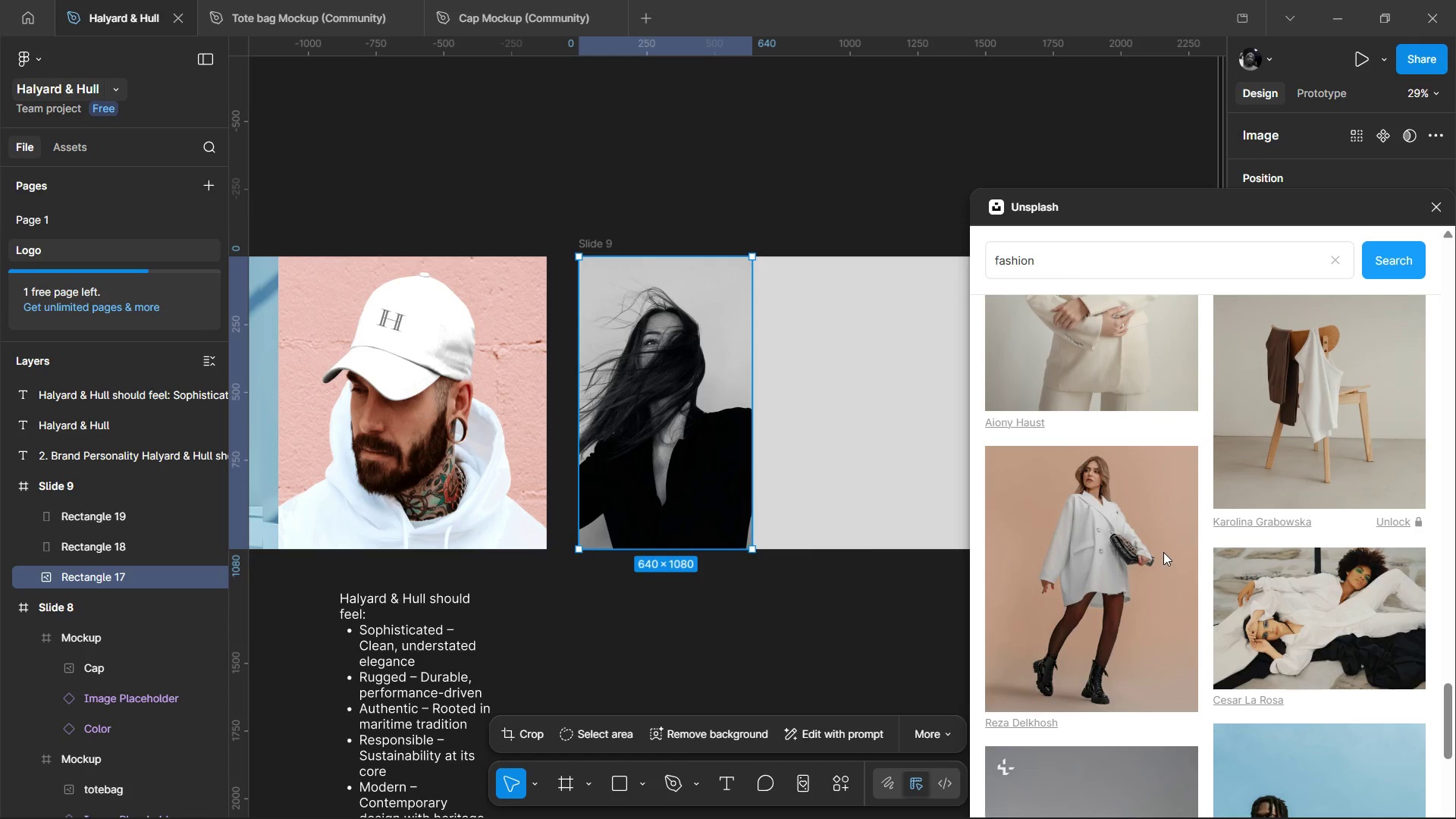 
scroll: coordinate [1178, 585], scroll_direction: down, amount: 9.0
 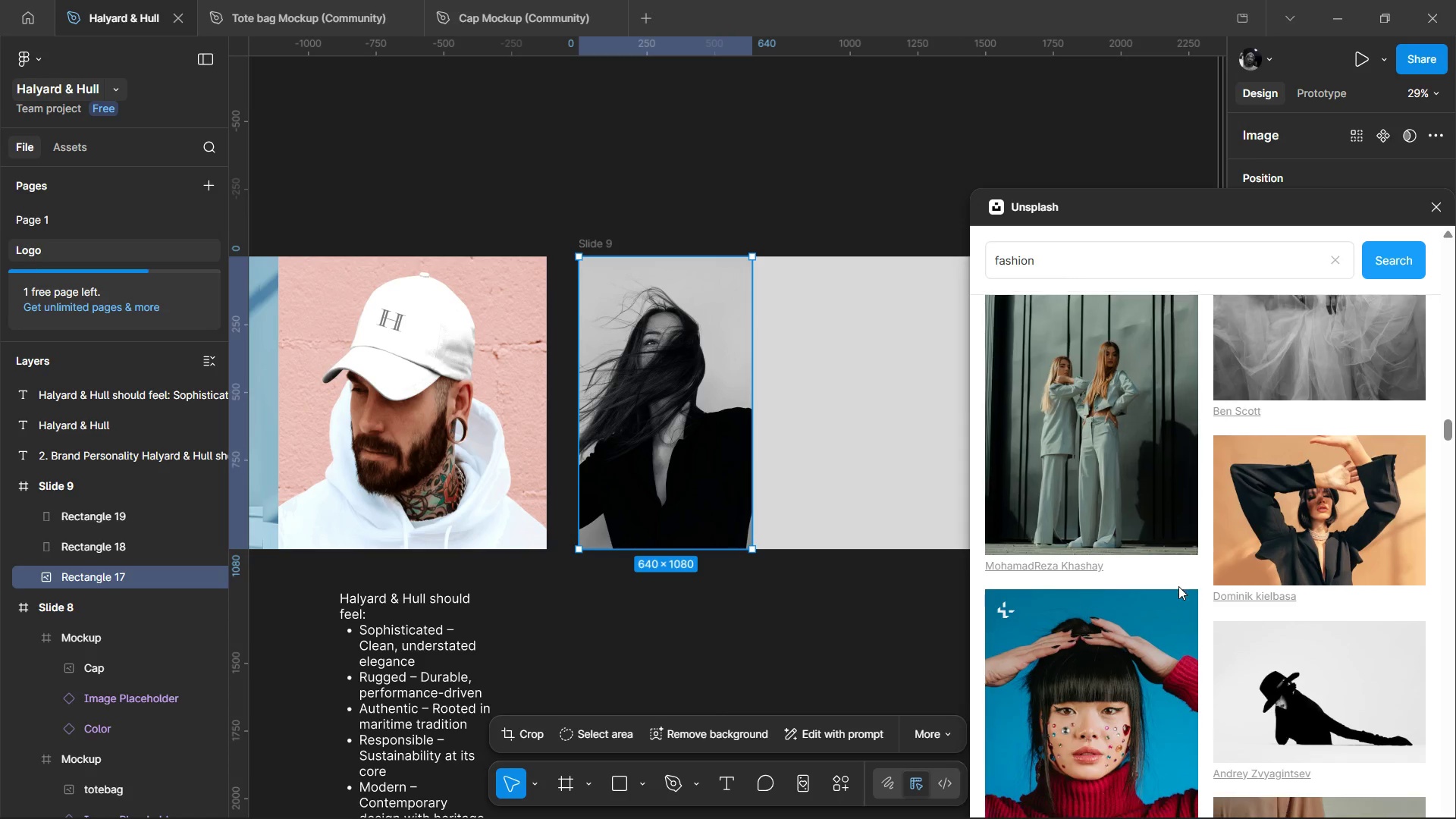 
scroll: coordinate [1207, 538], scroll_direction: down, amount: 14.0
 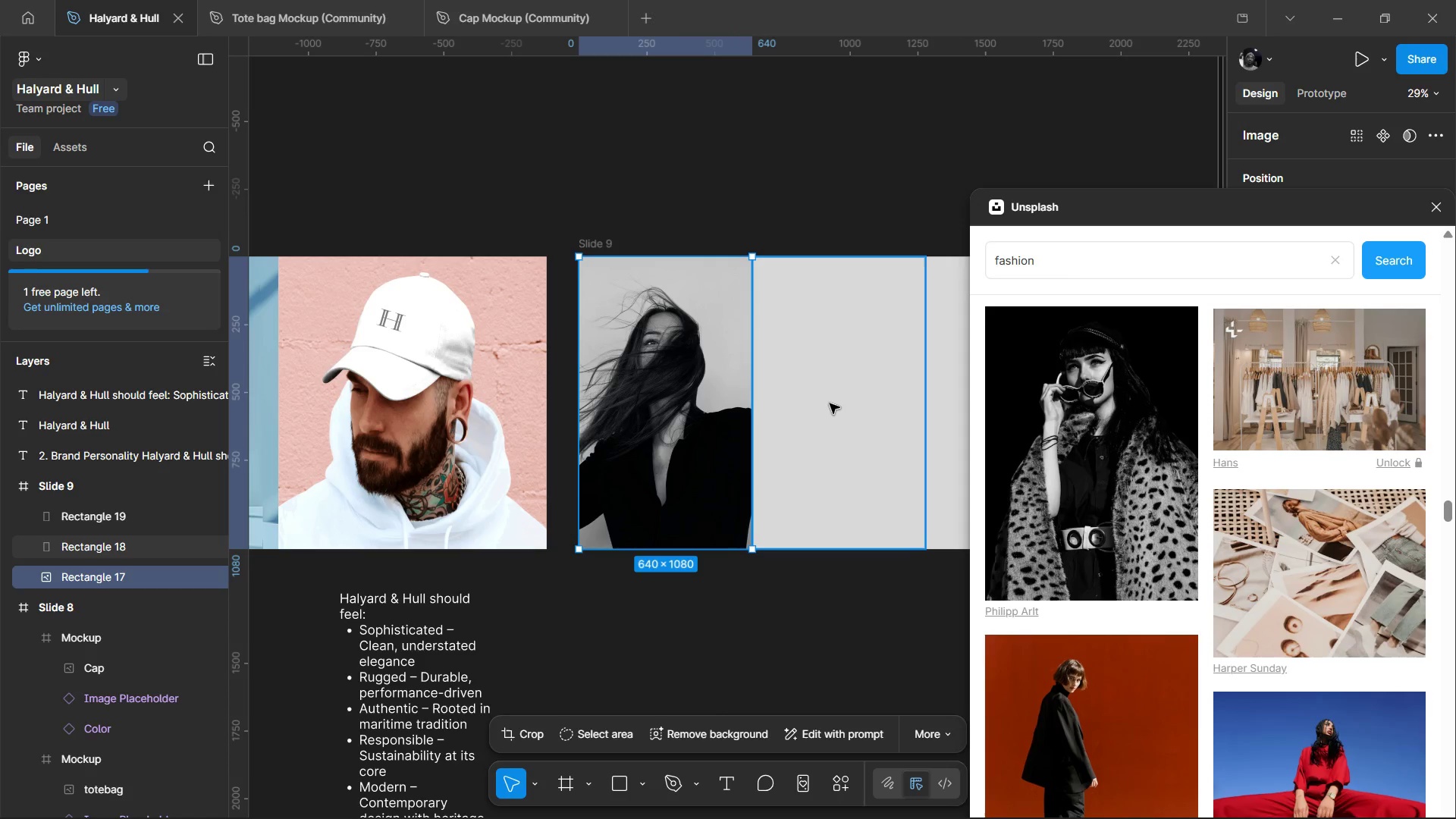 
left_click([830, 403])
 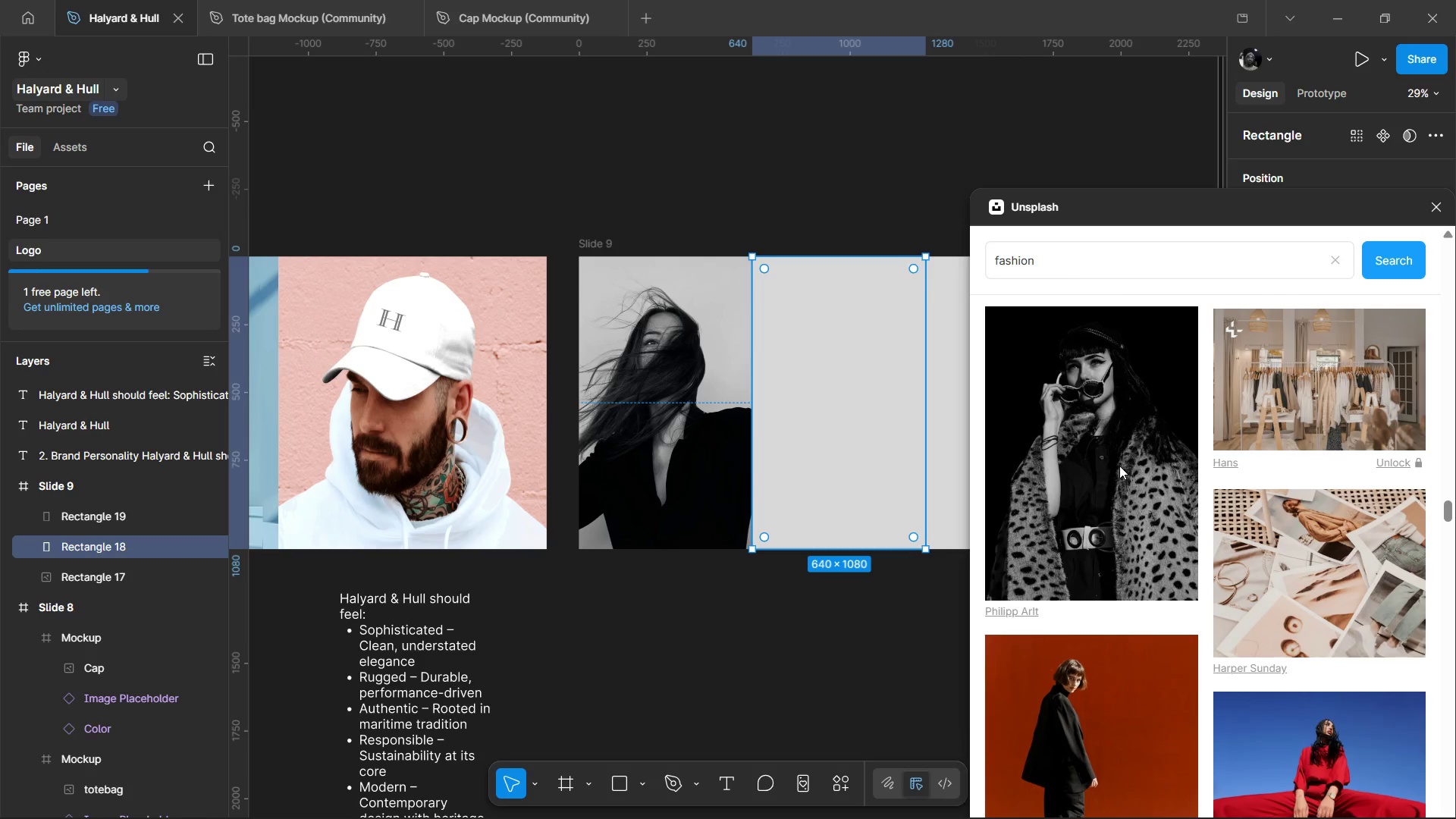 
left_click([1119, 466])
 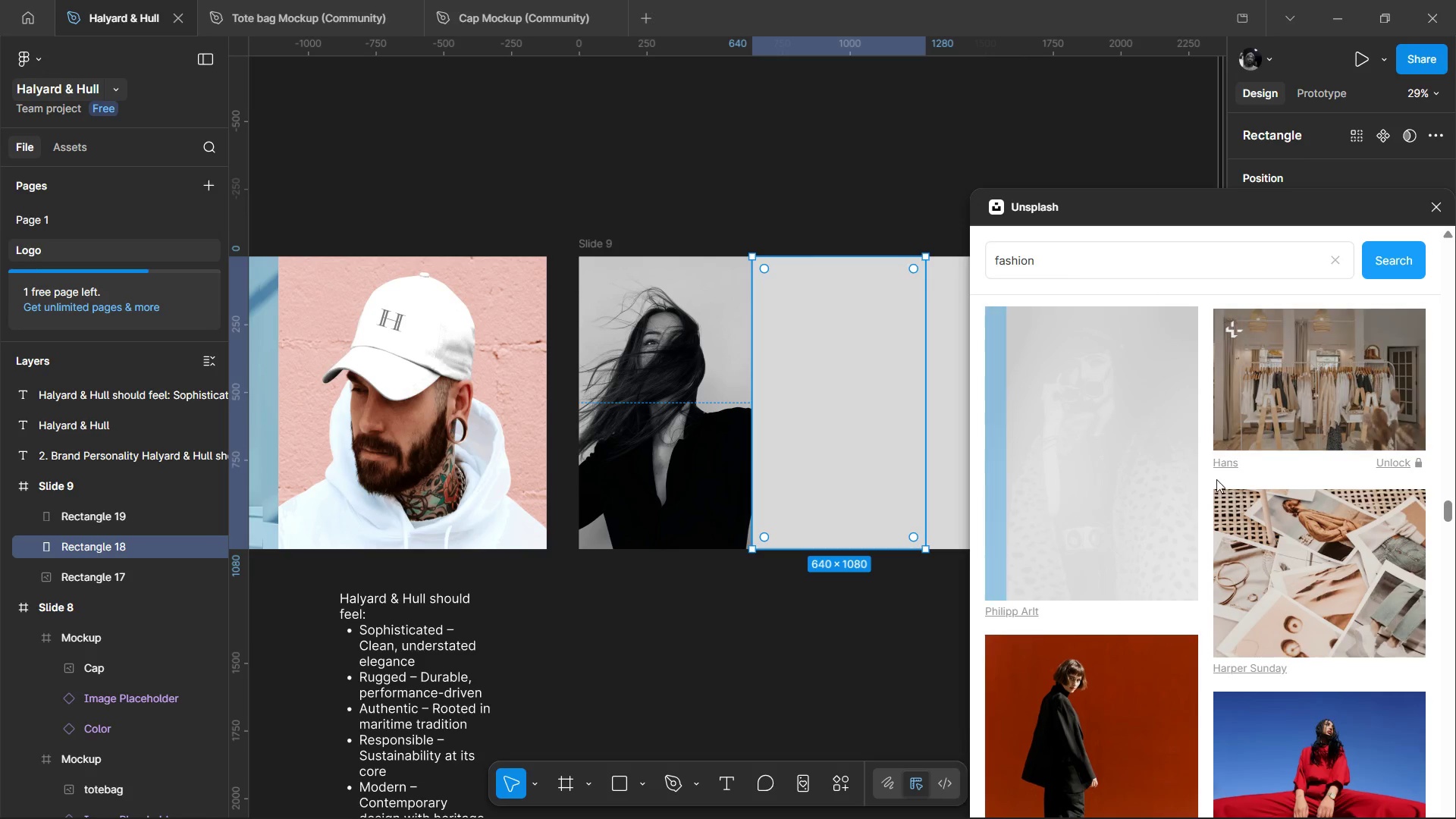 
scroll: coordinate [1204, 519], scroll_direction: down, amount: 4.0
 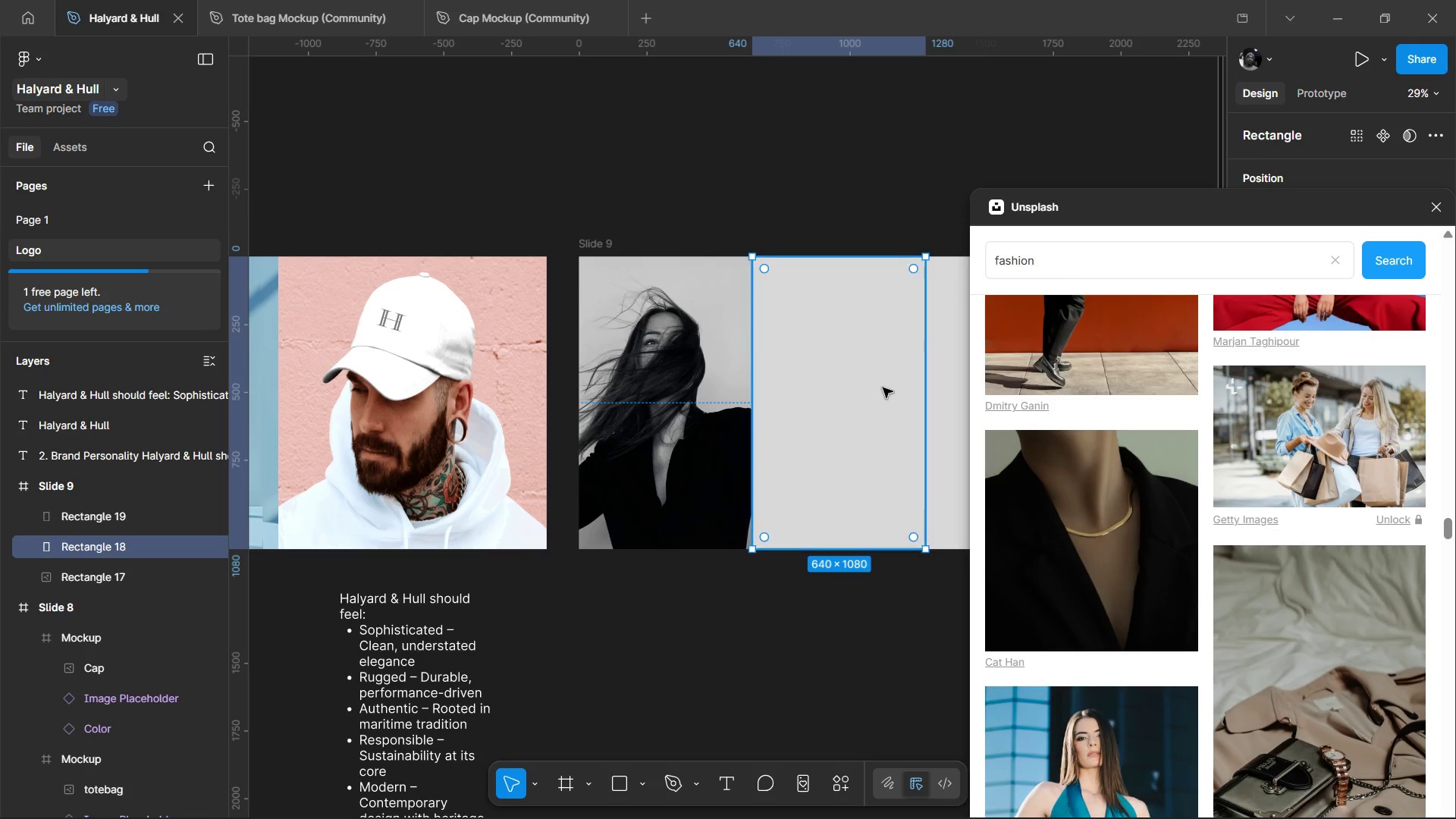 
wait(6.06)
 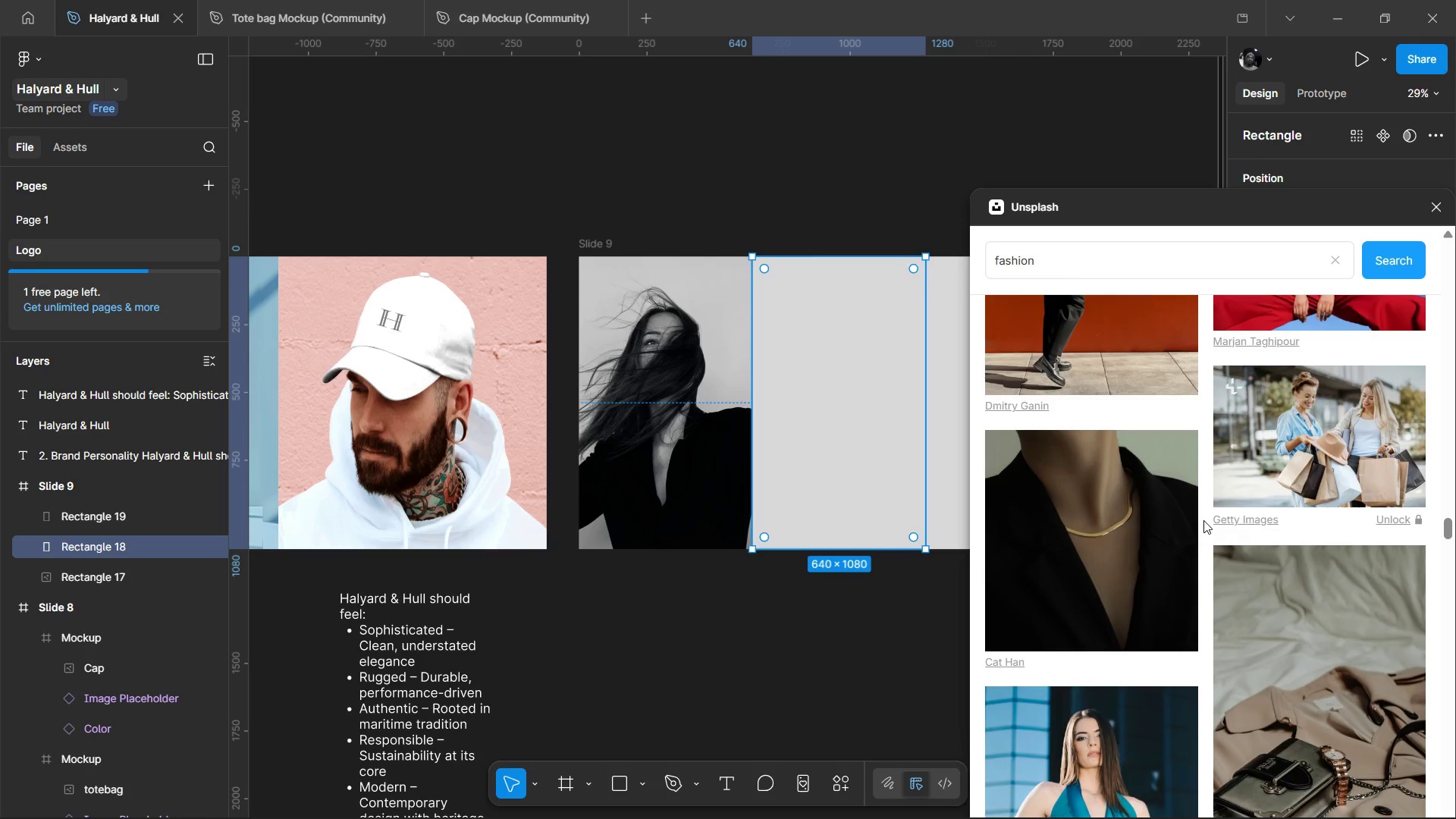 
left_click([960, 462])
 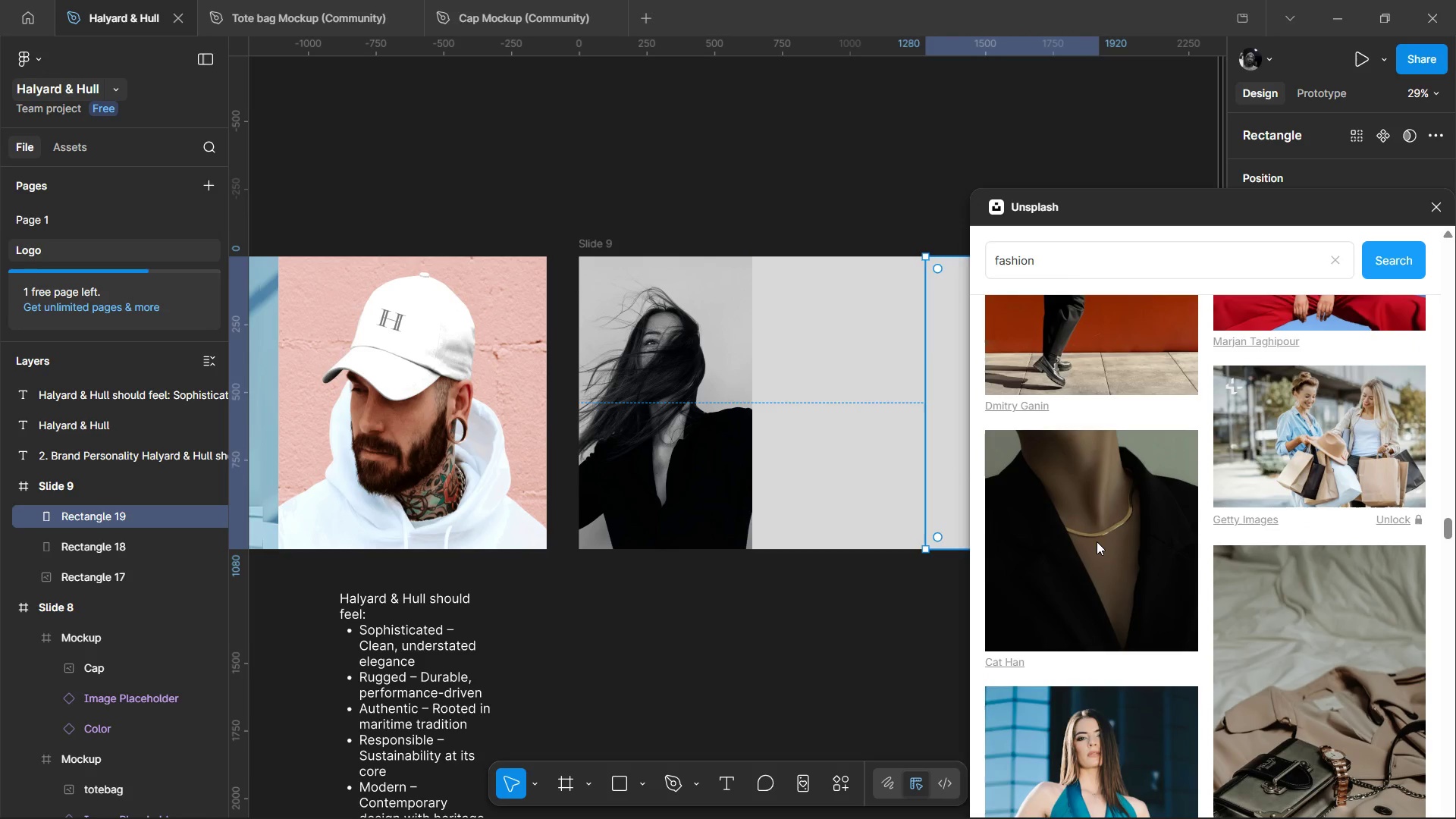 
left_click([1097, 541])
 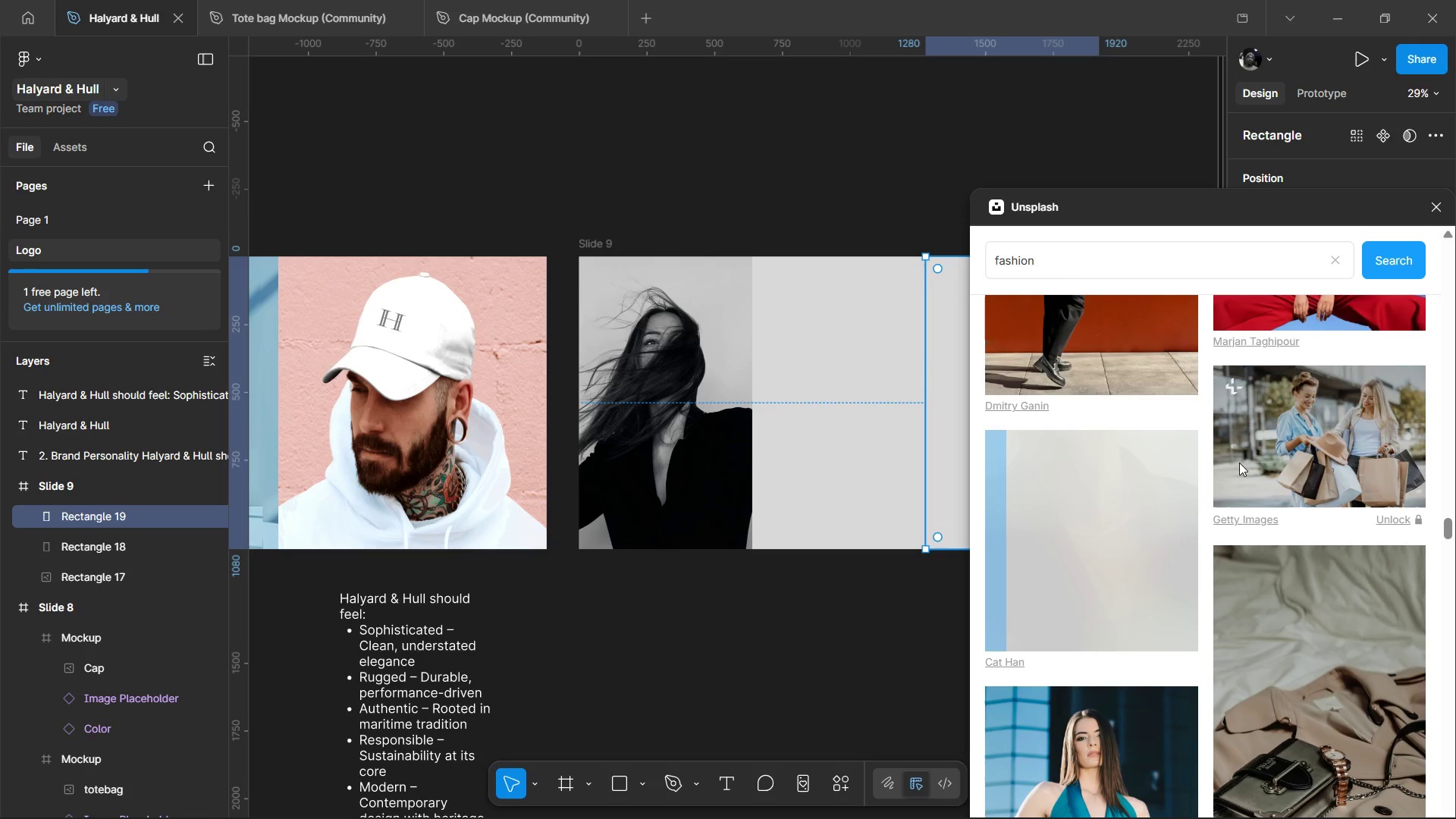 
scroll: coordinate [1219, 503], scroll_direction: down, amount: 14.0
 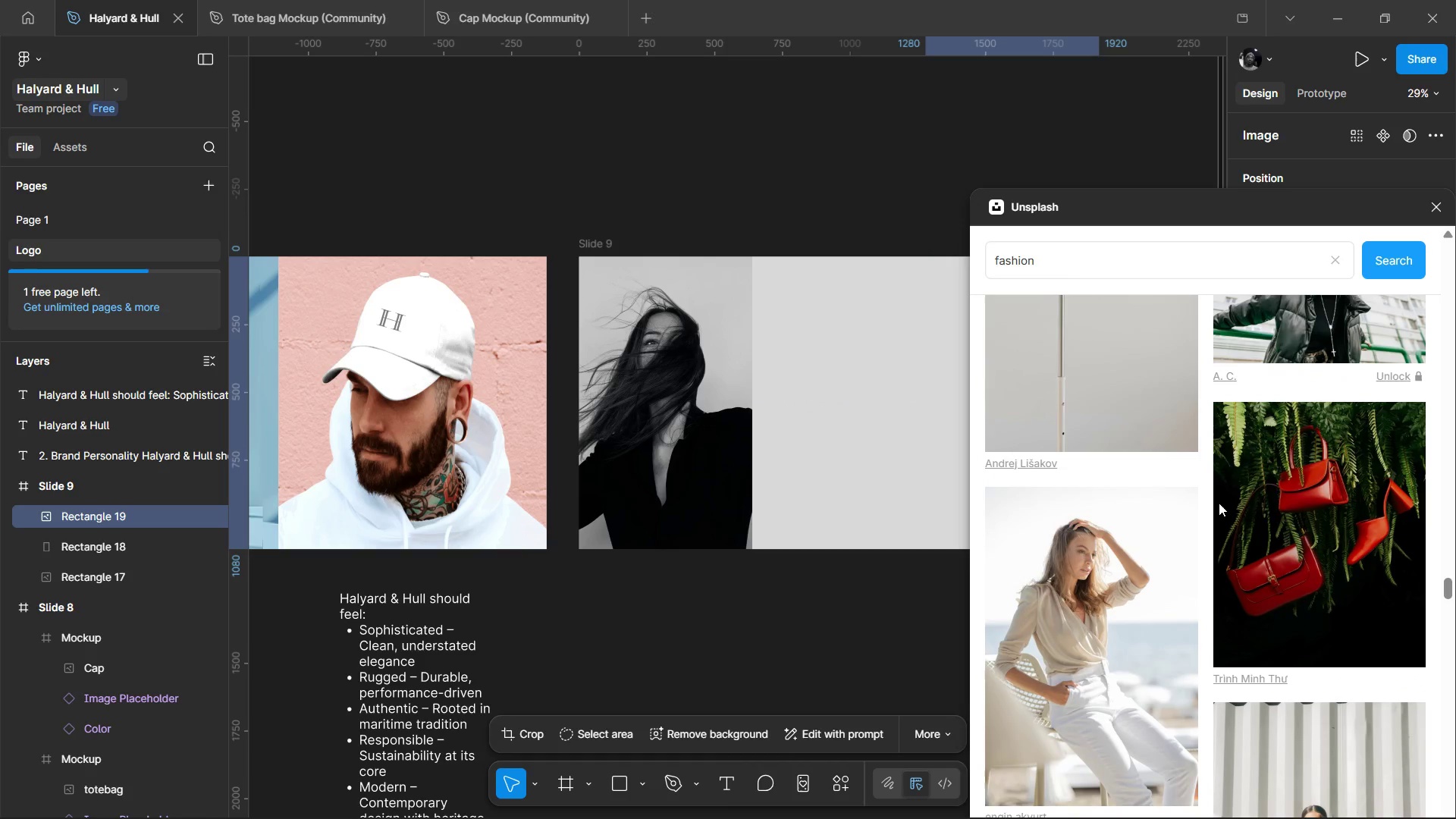 
scroll: coordinate [1123, 461], scroll_direction: up, amount: 14.0
 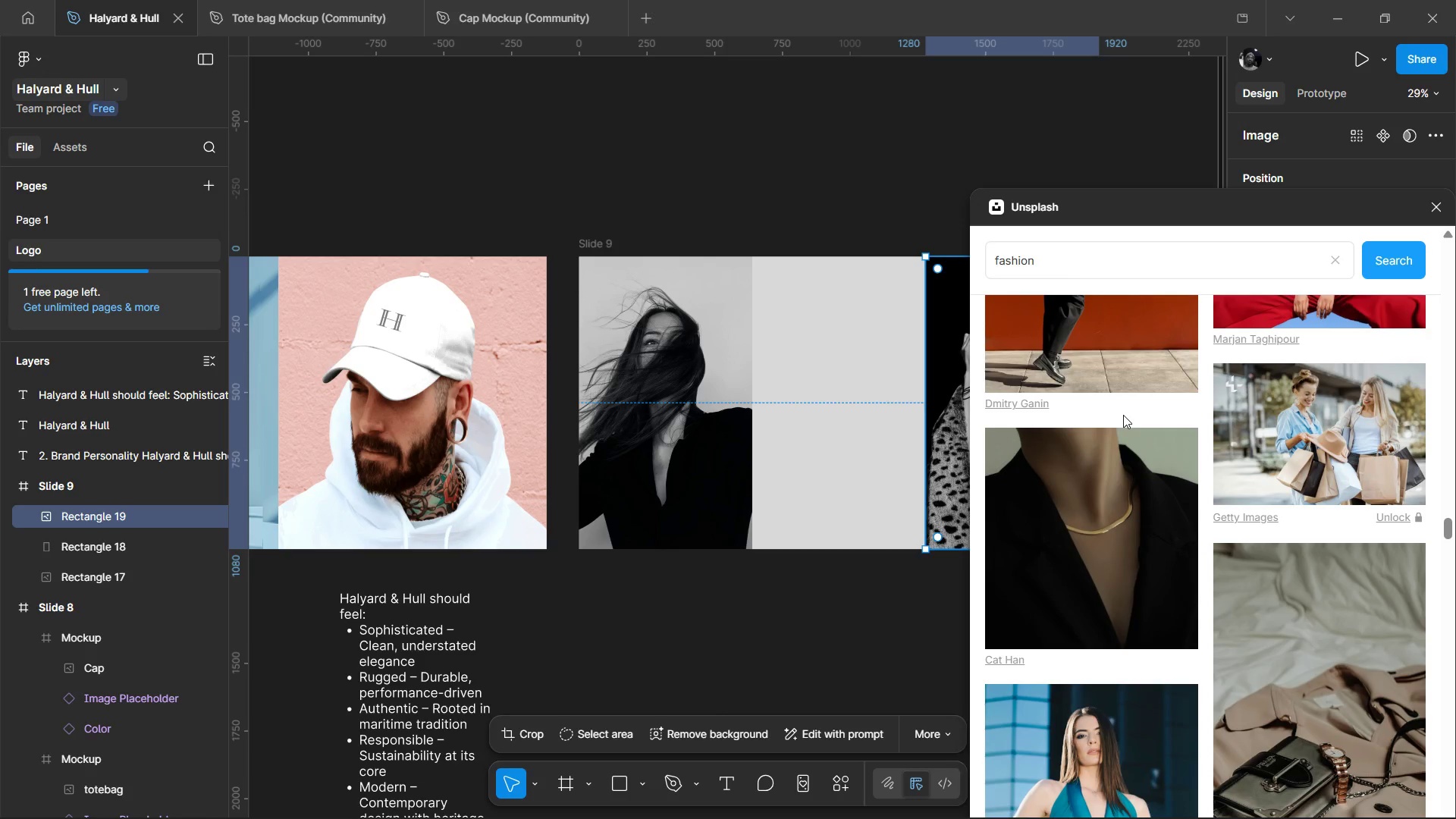 
wait(7.31)
 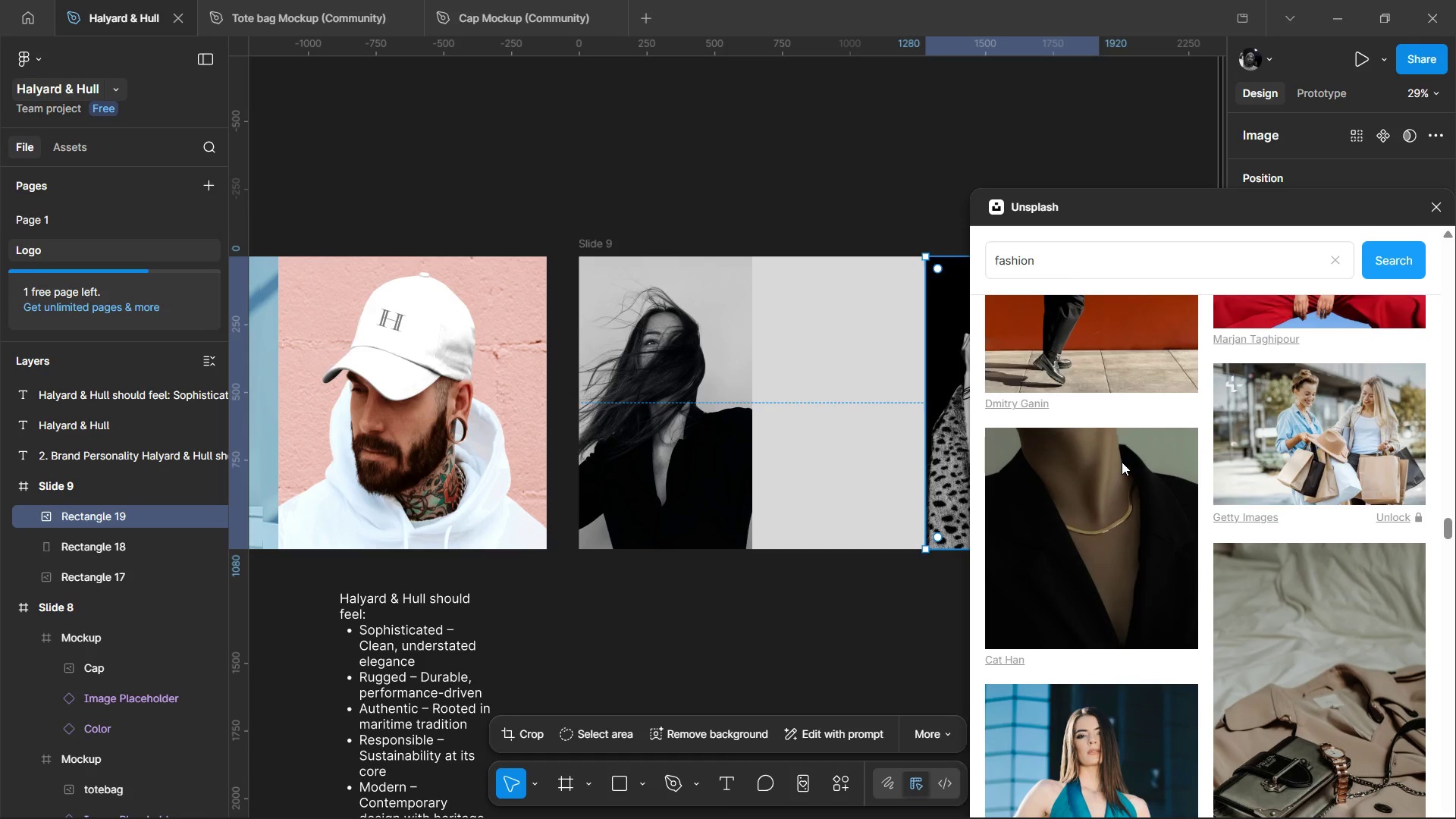 
left_click([870, 430])
 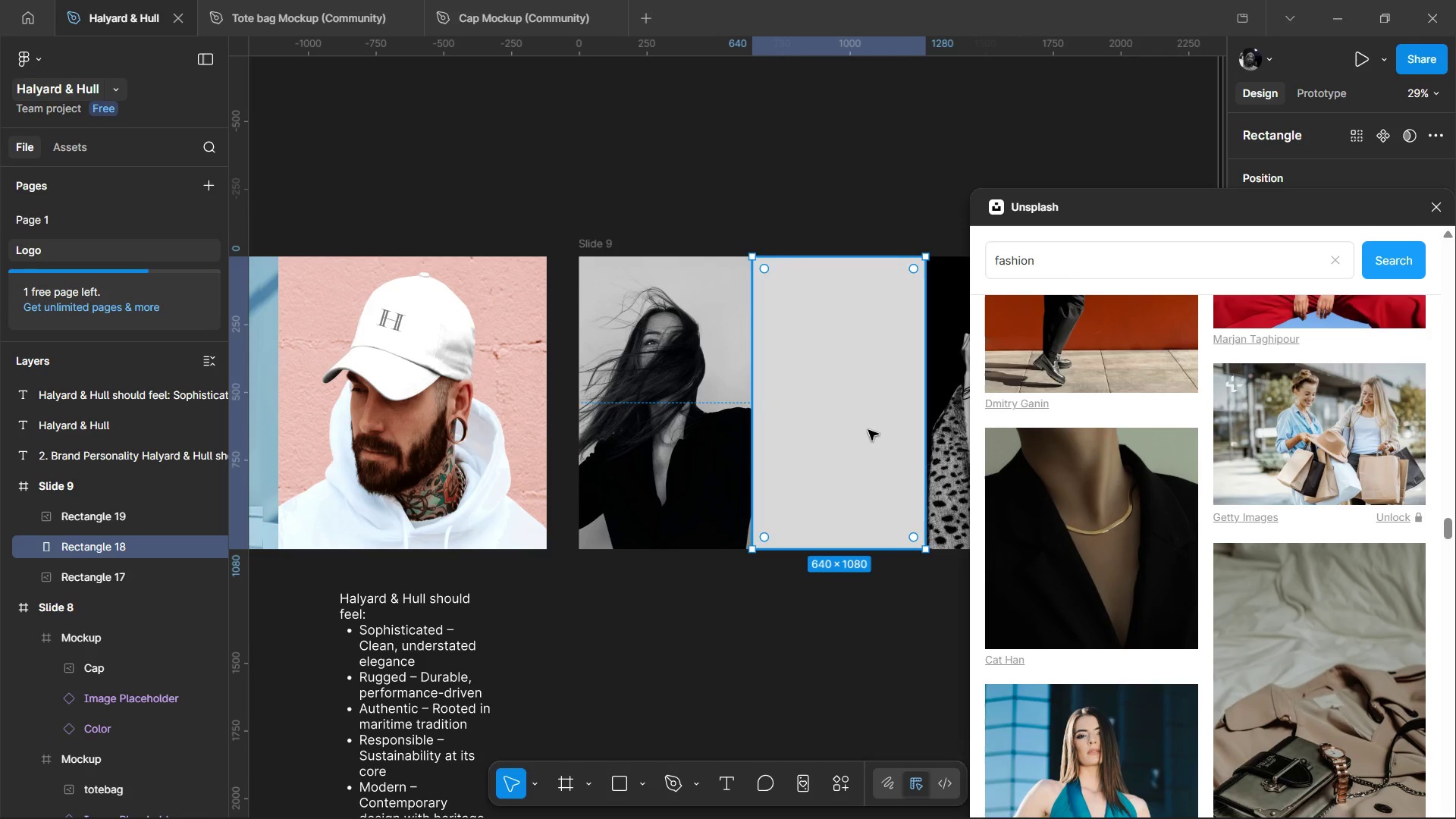 
wait(6.28)
 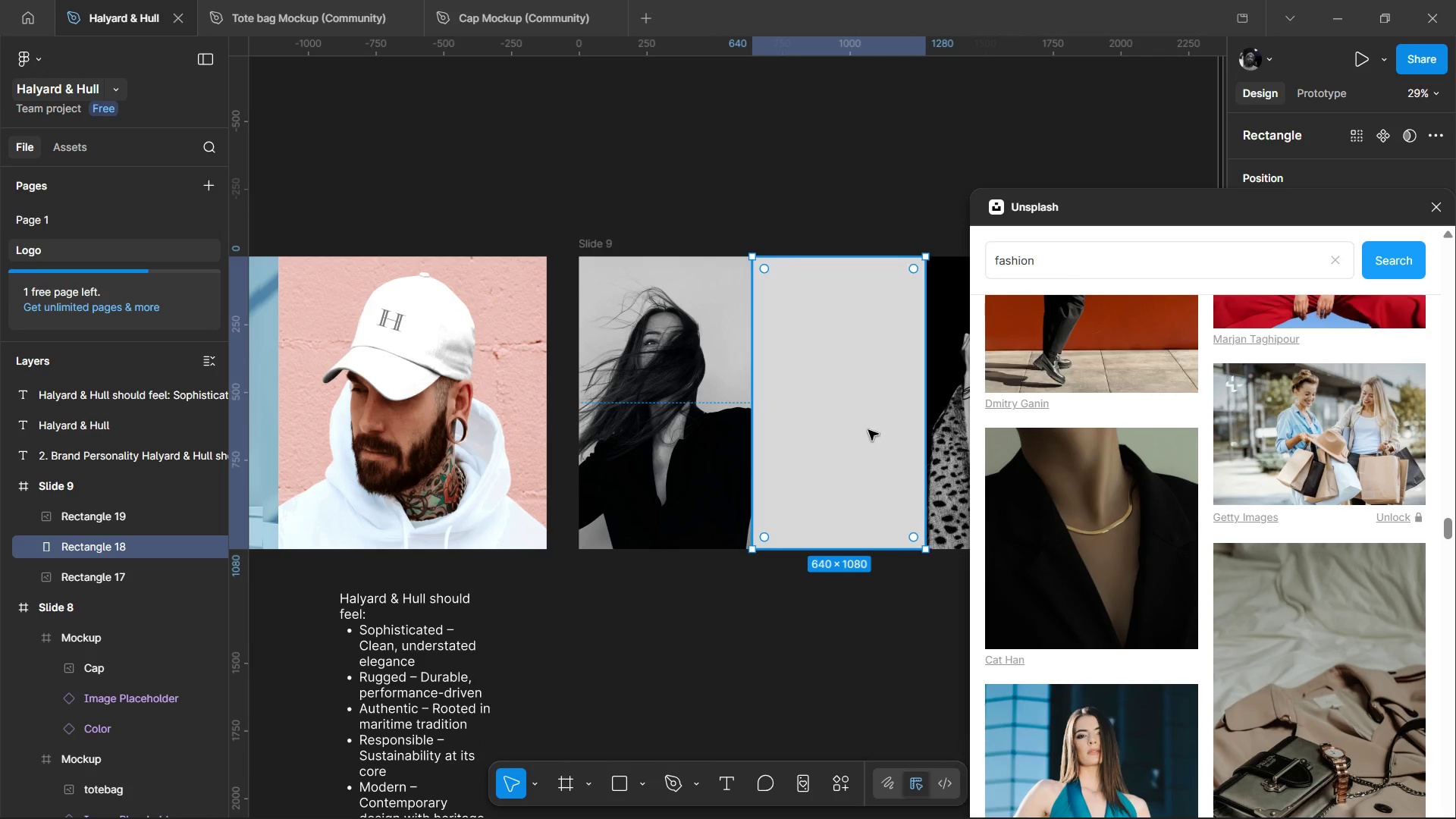 
left_click([830, 435])
 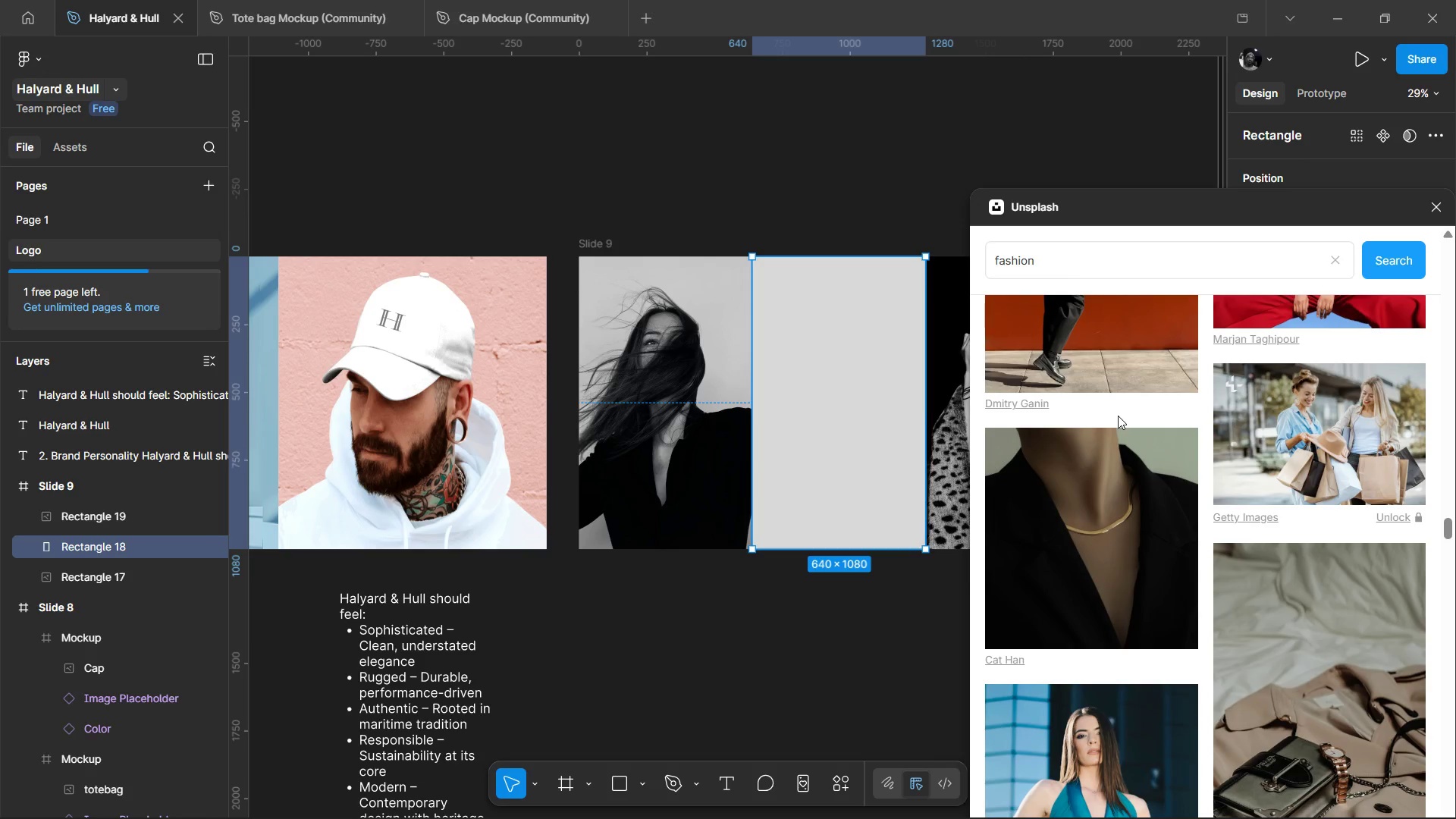 
scroll: coordinate [1195, 554], scroll_direction: up, amount: 16.0
 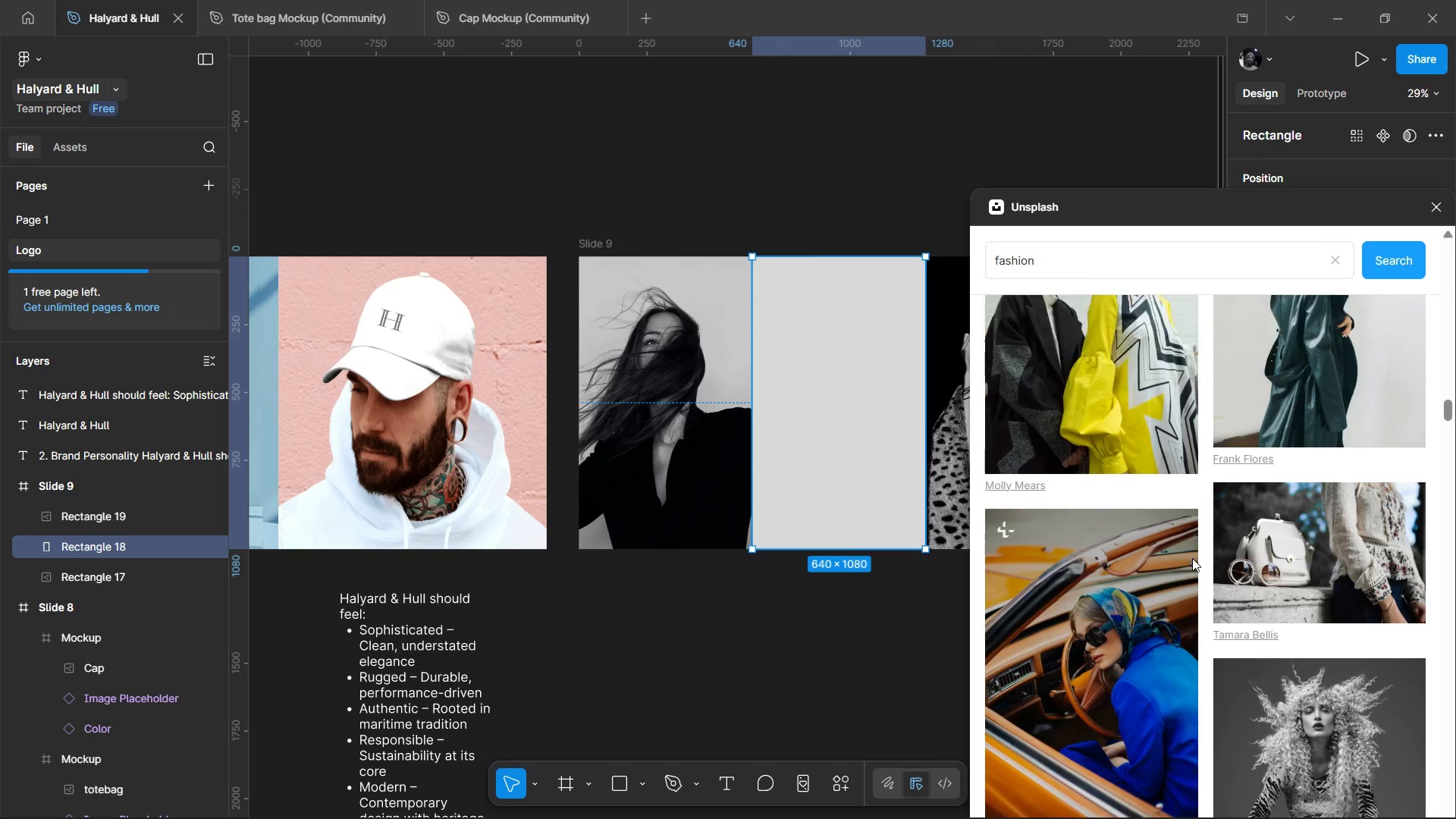 
scroll: coordinate [1192, 558], scroll_direction: up, amount: 2.0
 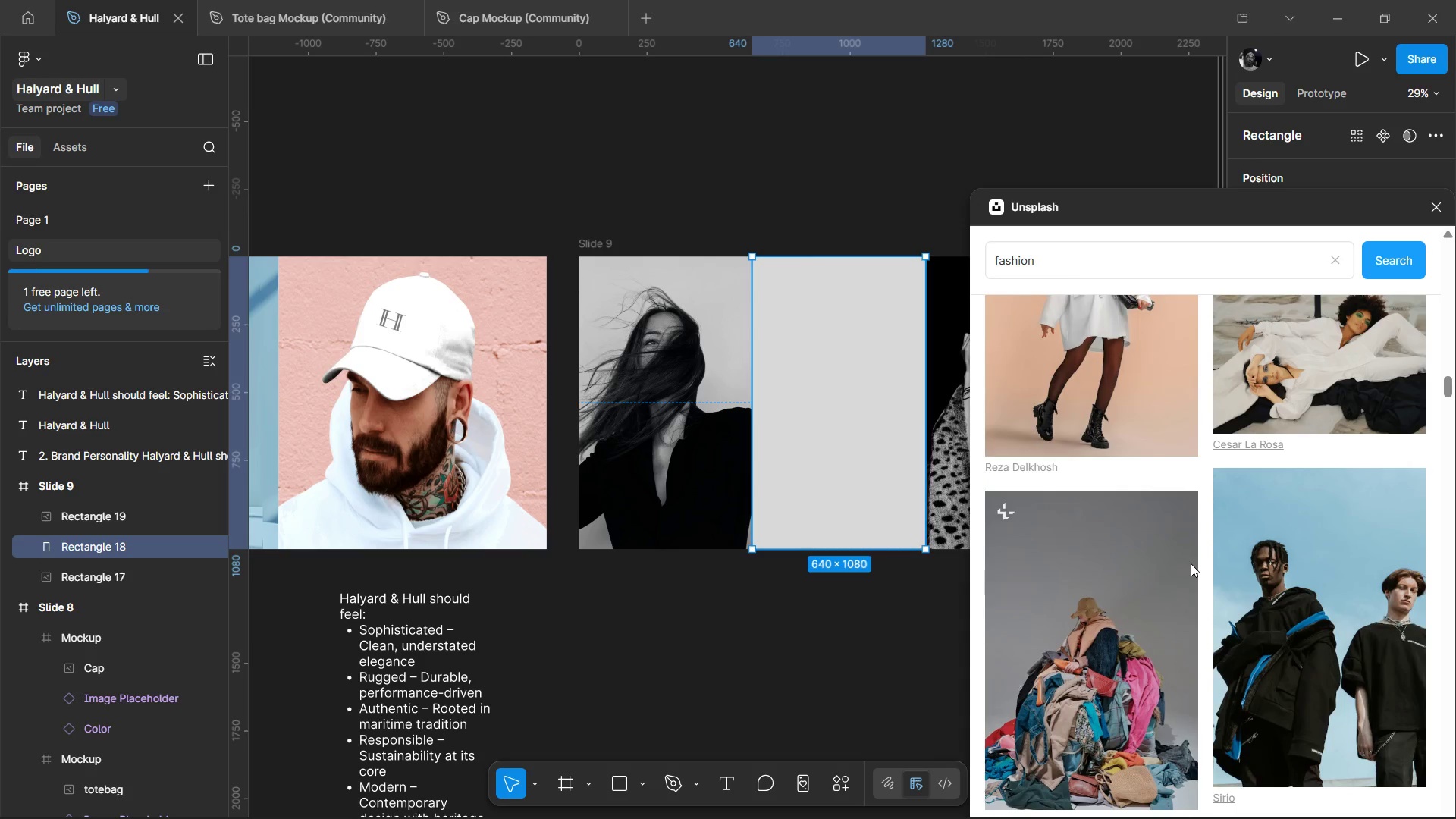 
scroll: coordinate [1191, 563], scroll_direction: down, amount: 1.0
 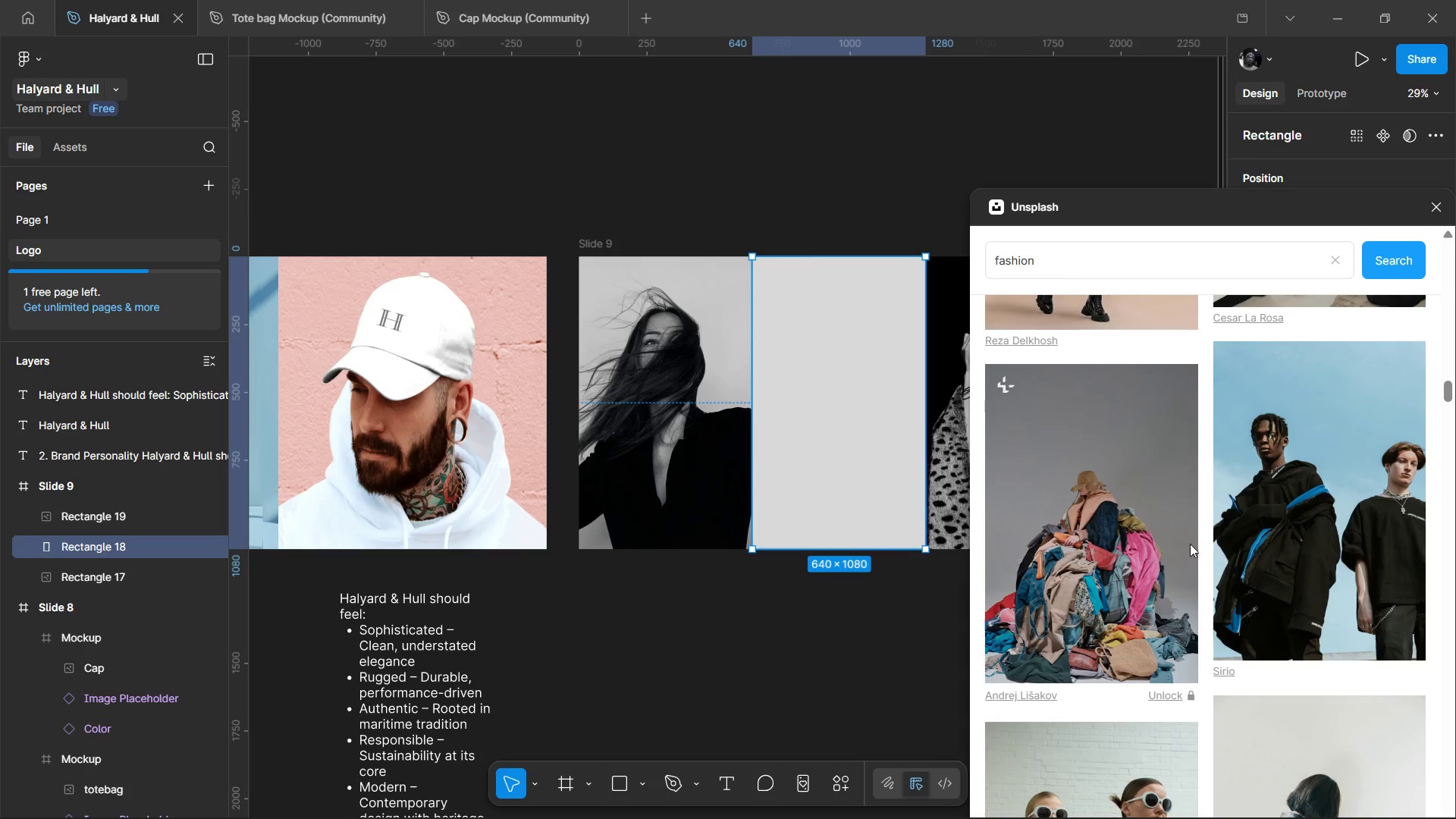 
scroll: coordinate [1298, 494], scroll_direction: up, amount: 1.0
 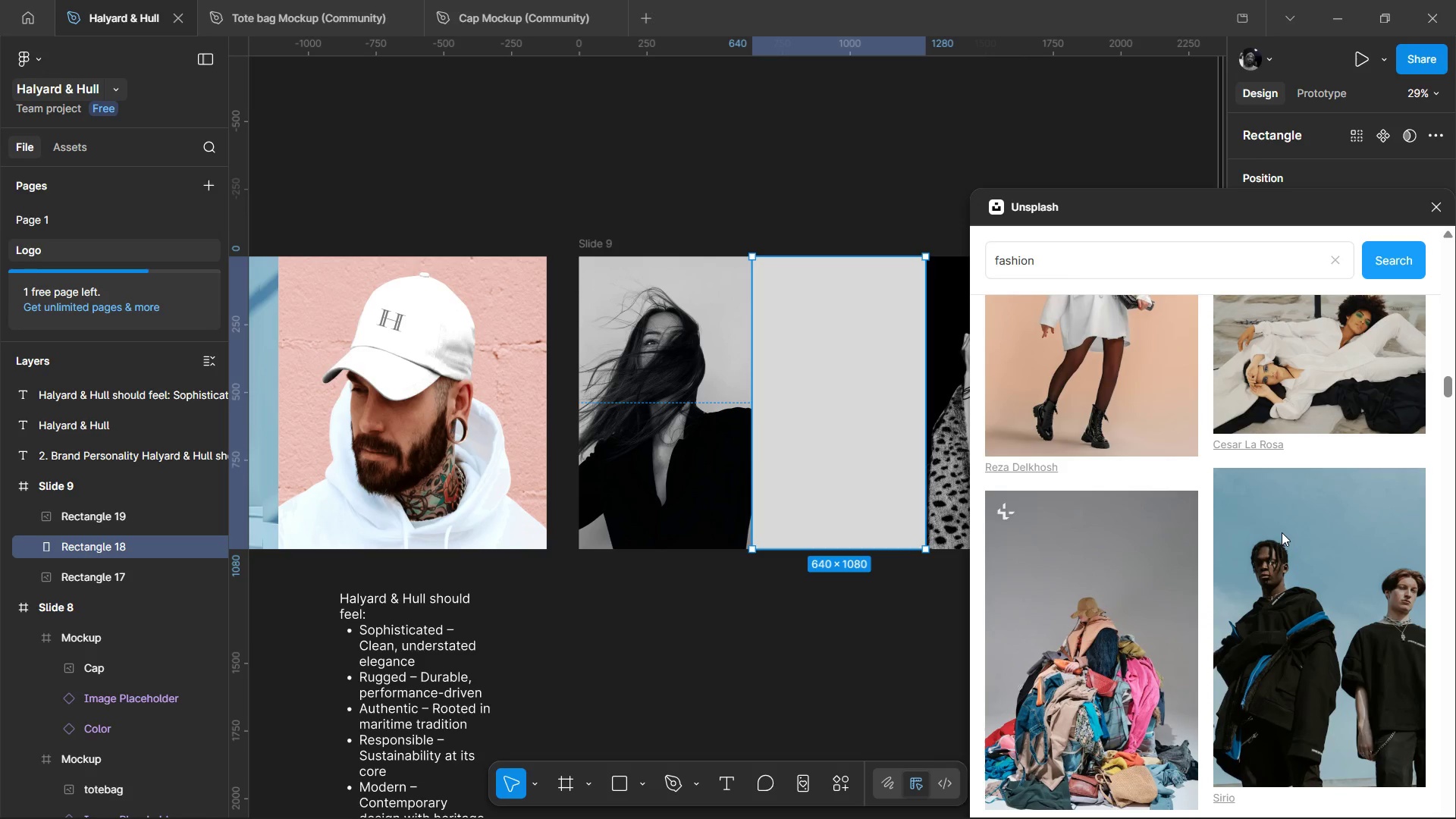 
scroll: coordinate [1228, 570], scroll_direction: down, amount: 3.0
 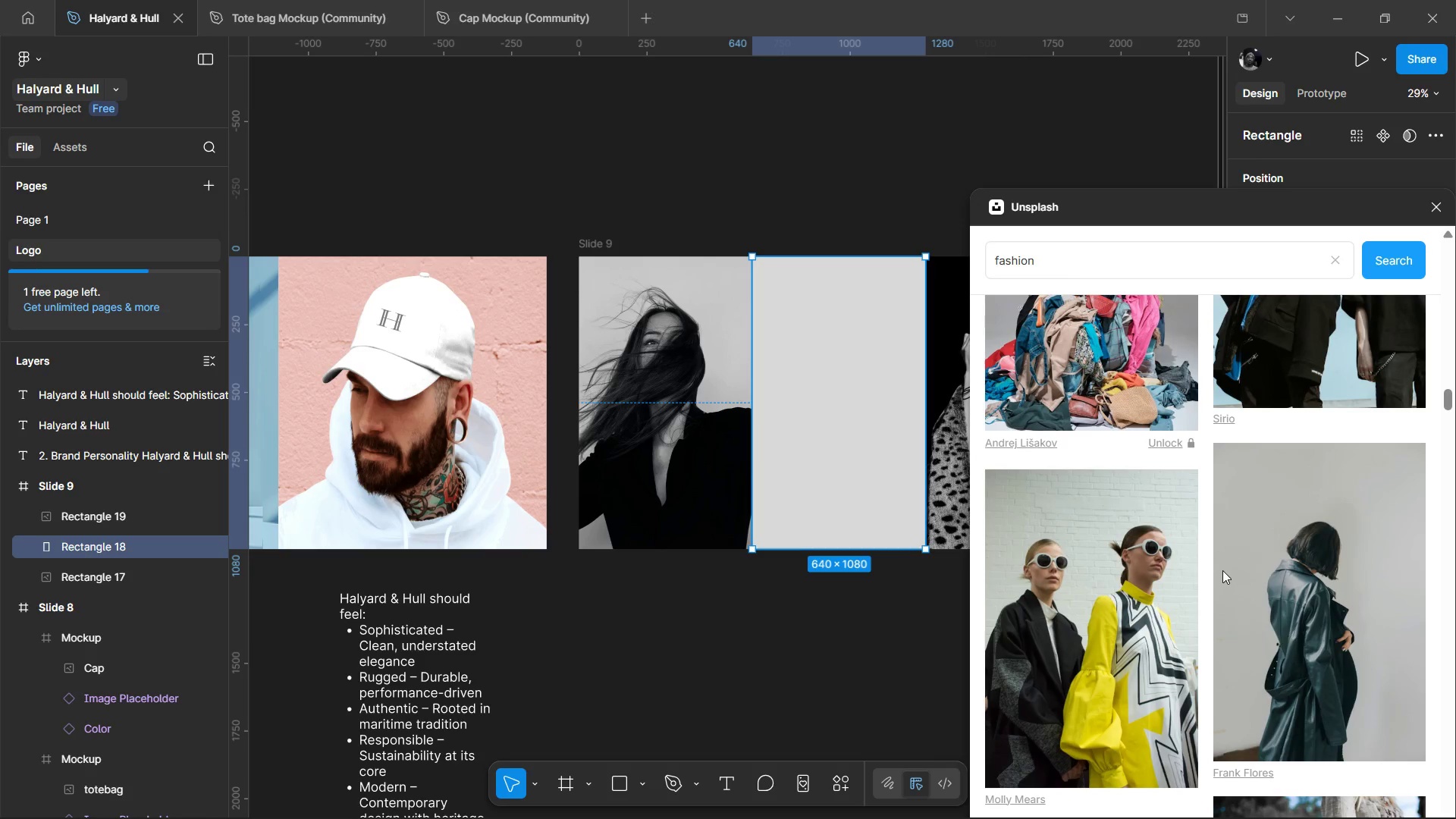 
scroll: coordinate [1140, 576], scroll_direction: up, amount: 7.0
 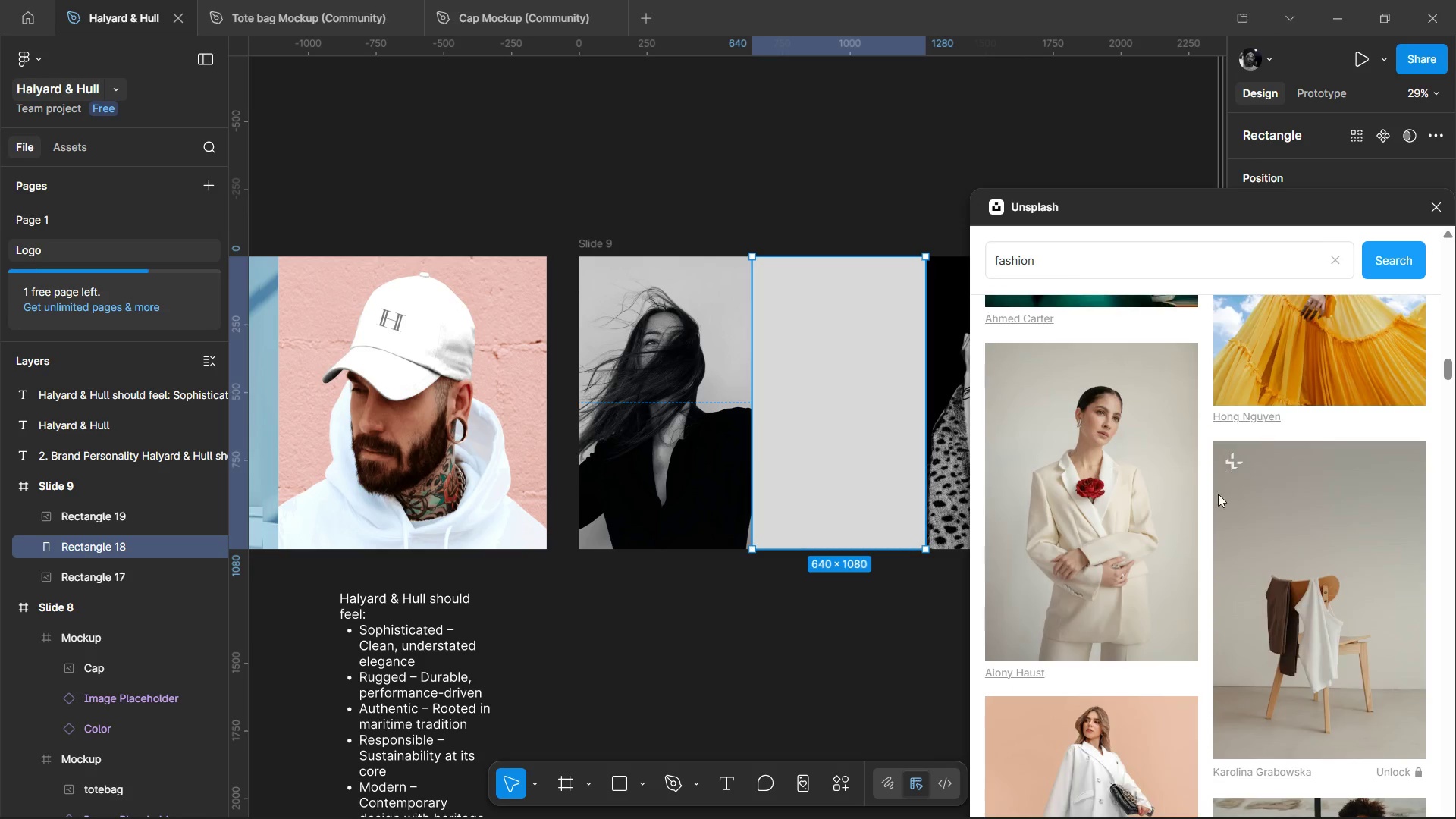 
scroll: coordinate [1168, 525], scroll_direction: down, amount: 29.0
 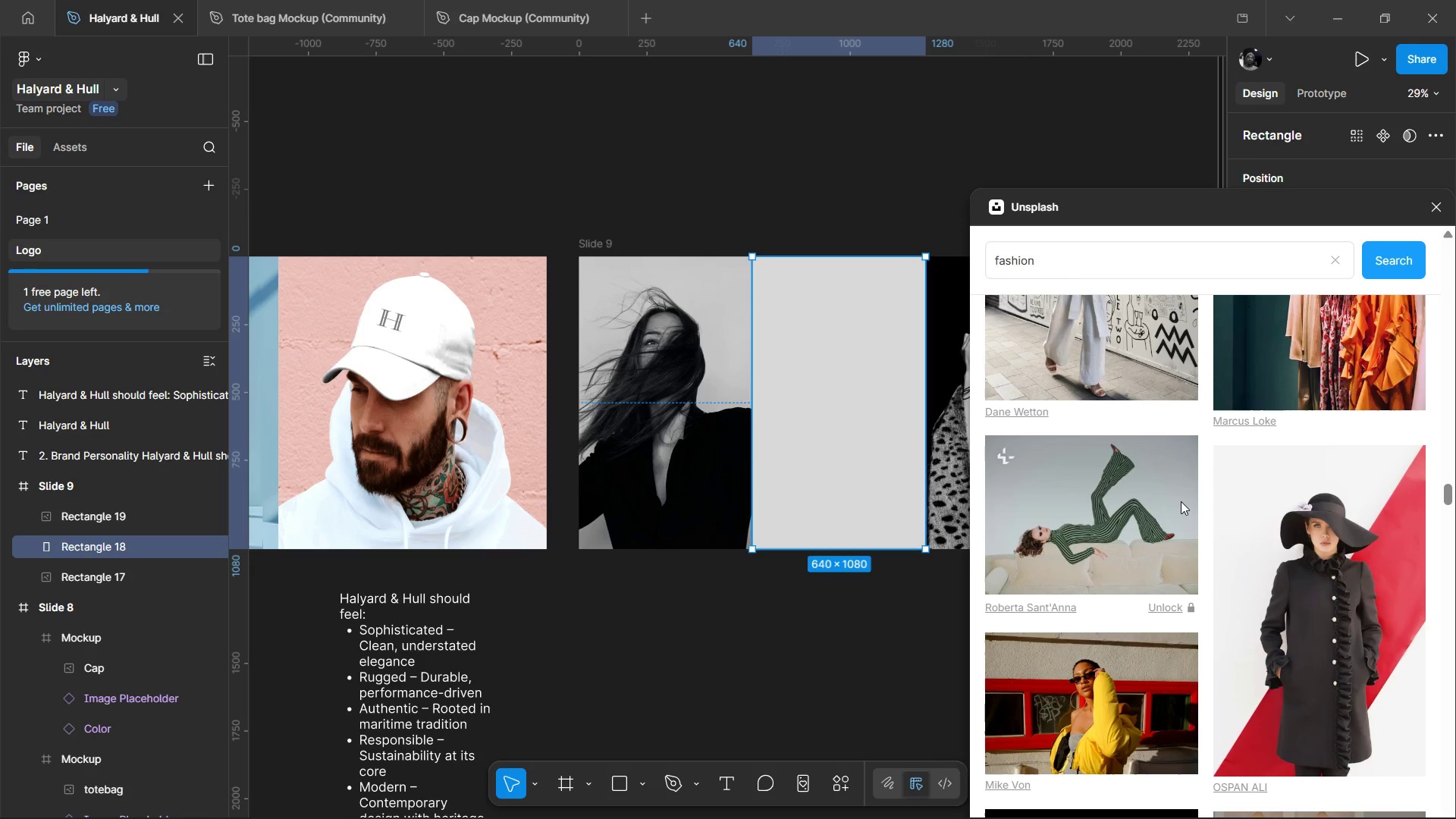 
wait(25.7)
 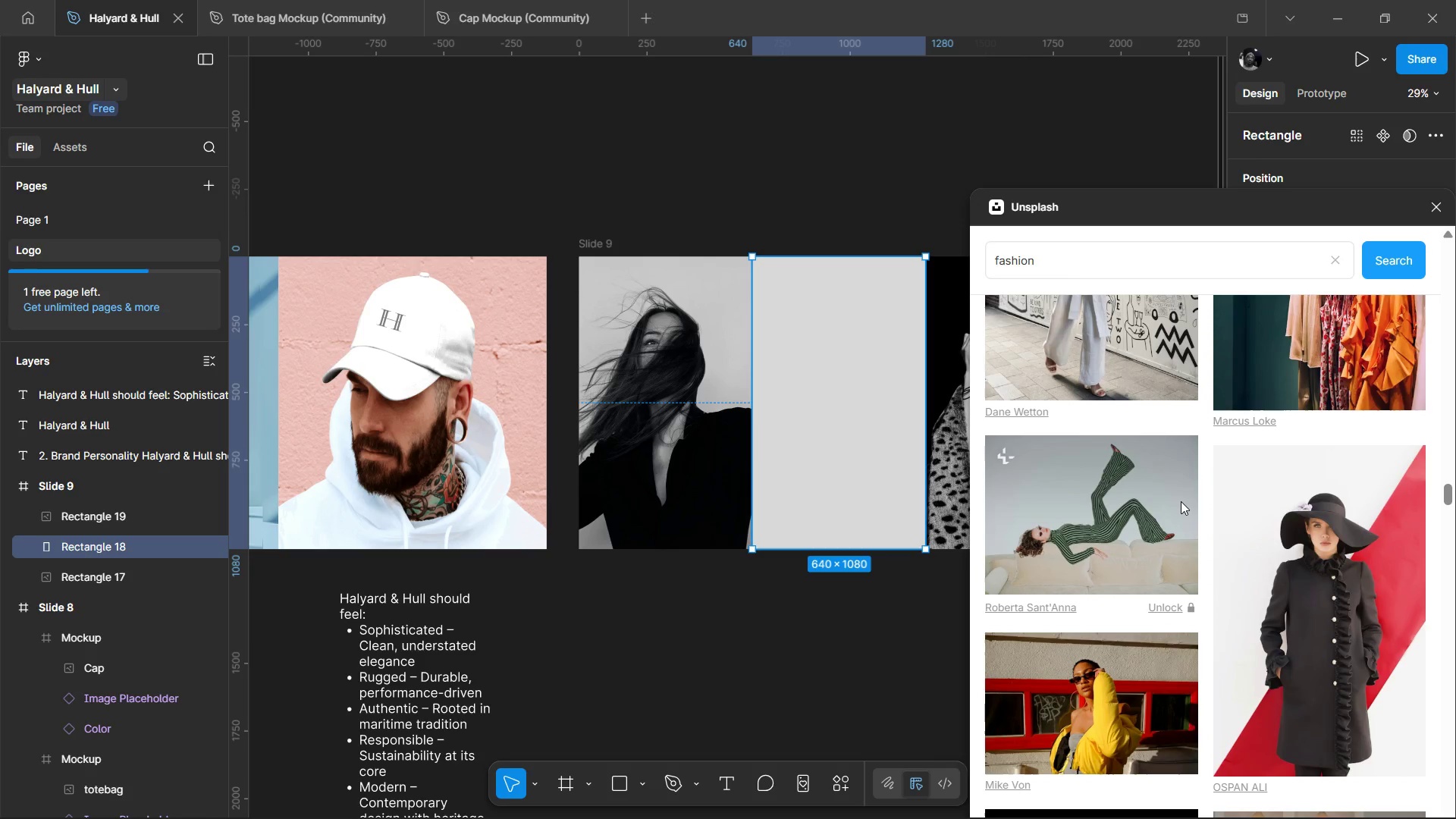 
scroll: coordinate [1103, 627], scroll_direction: down, amount: 11.0
 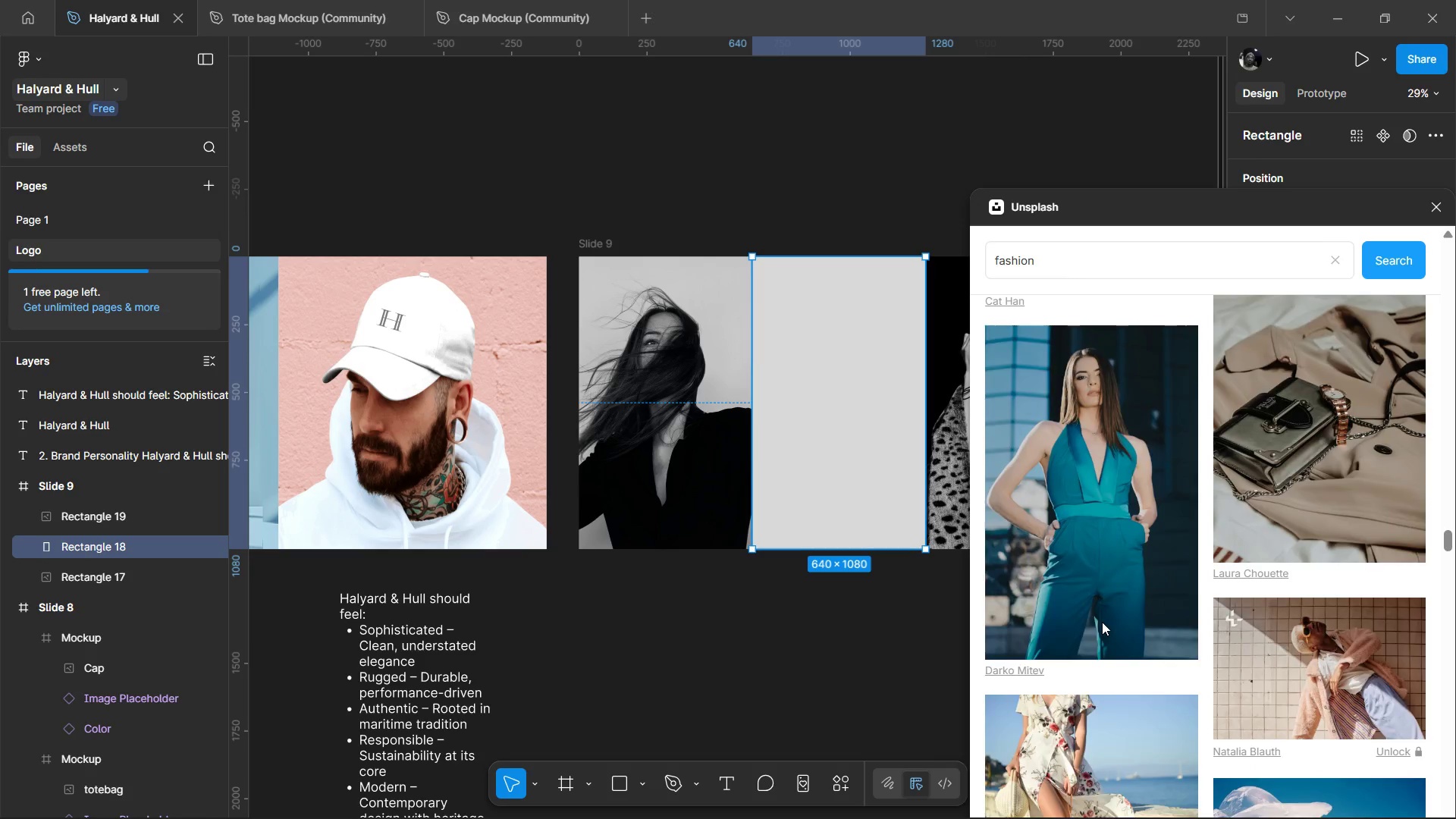 
scroll: coordinate [1093, 482], scroll_direction: up, amount: 3.0
 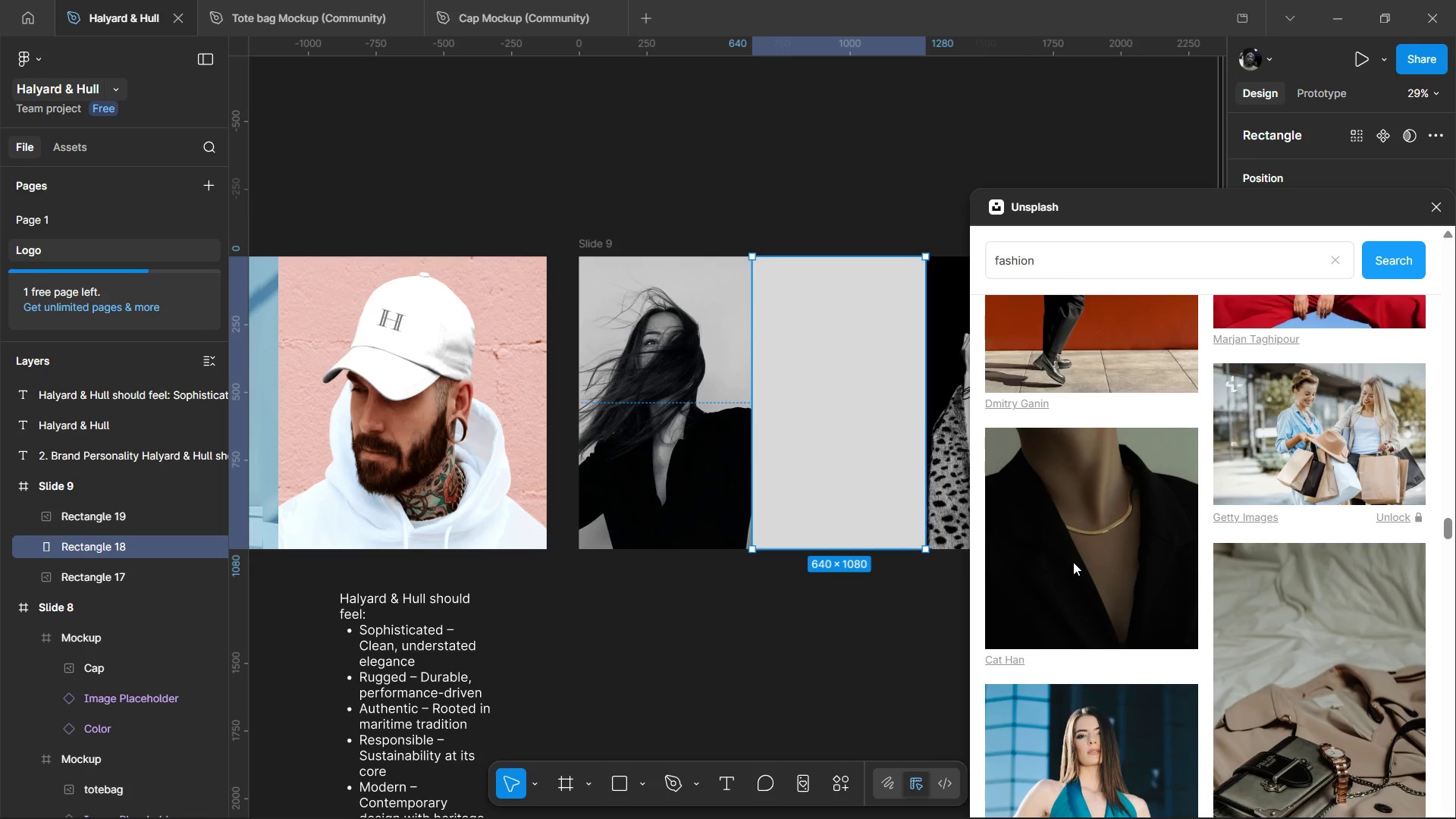 
left_click([1073, 562])
 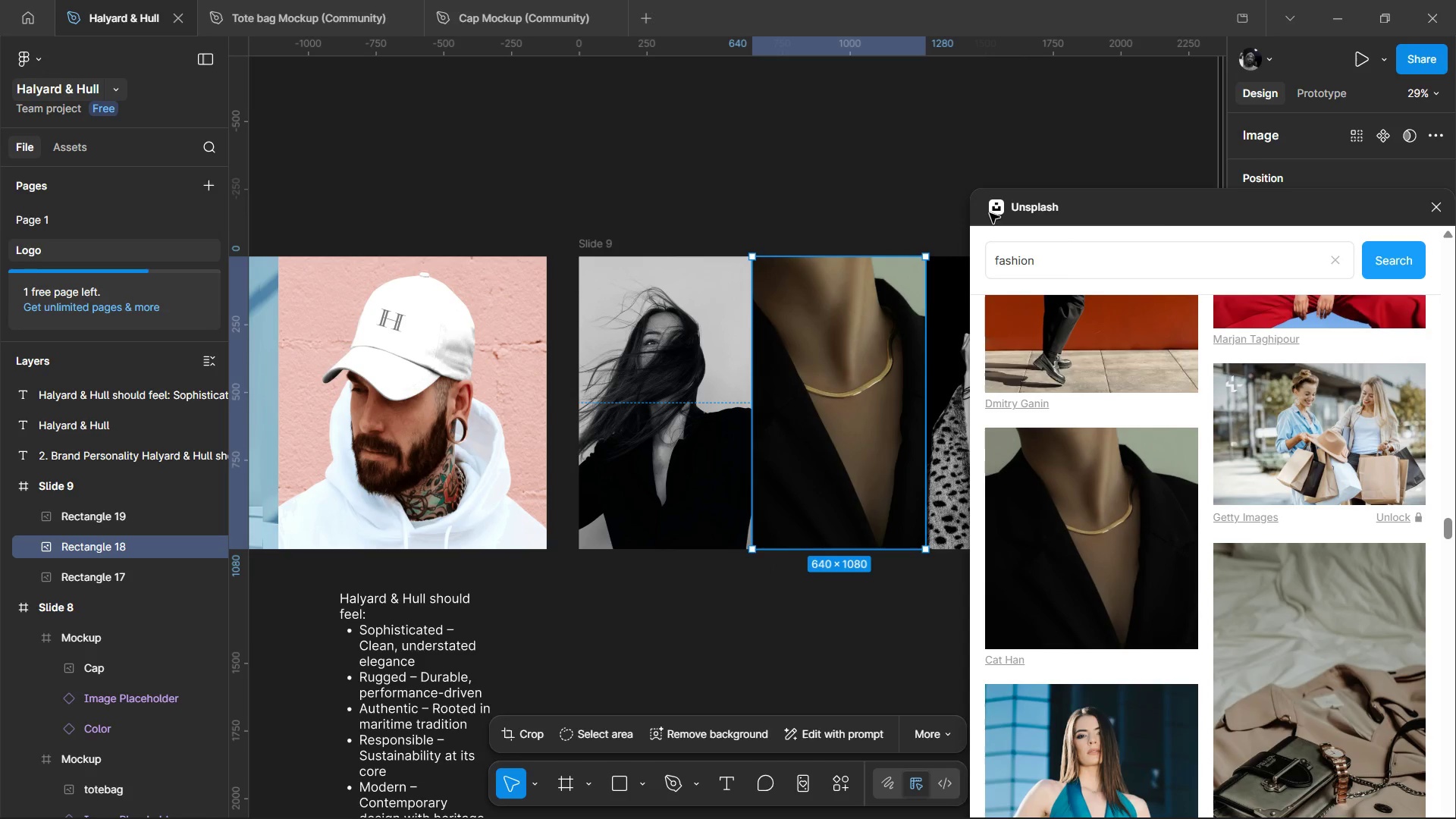 
wait(5.94)
 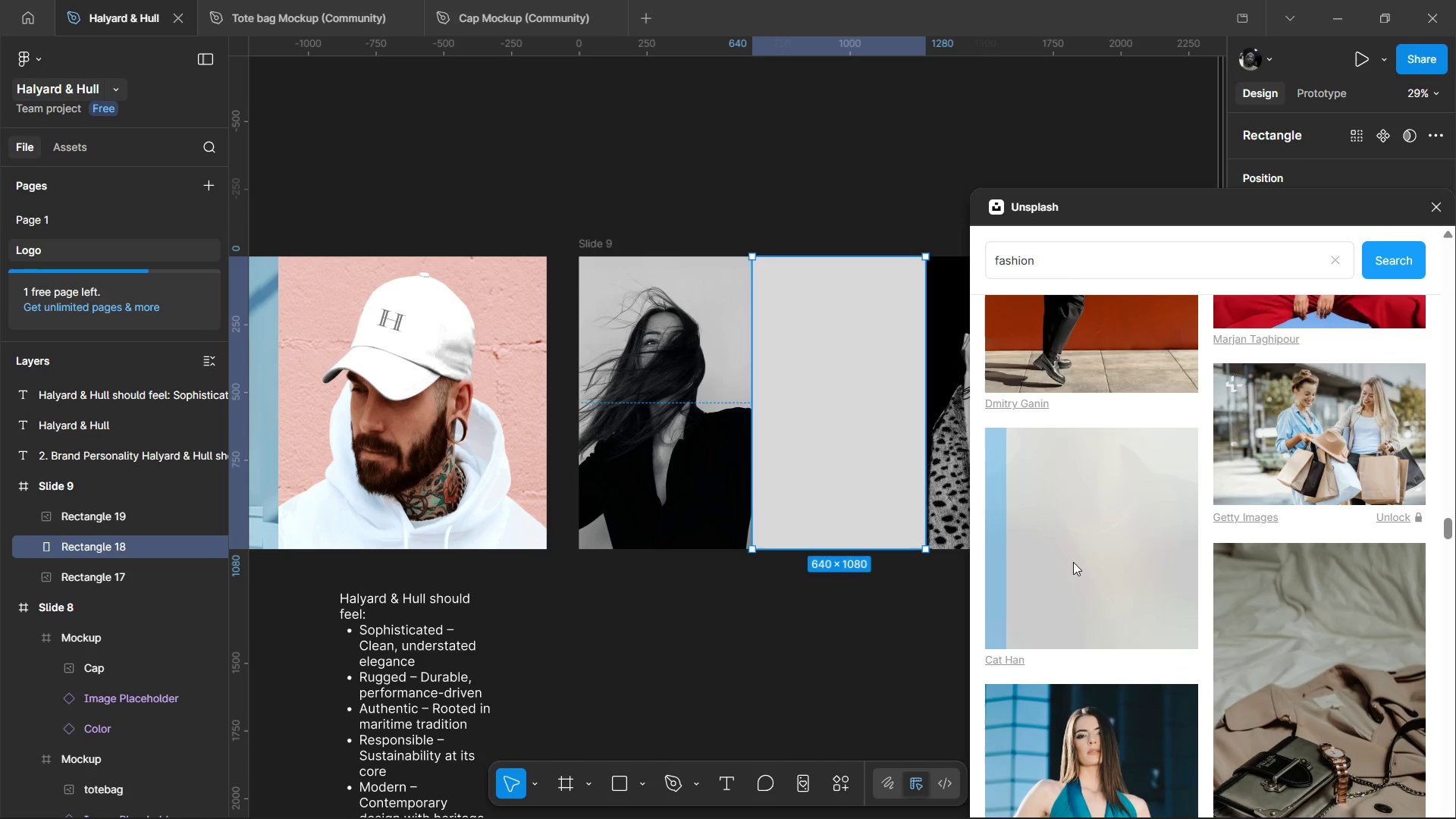 
scroll: coordinate [1092, 615], scroll_direction: down, amount: 29.0
 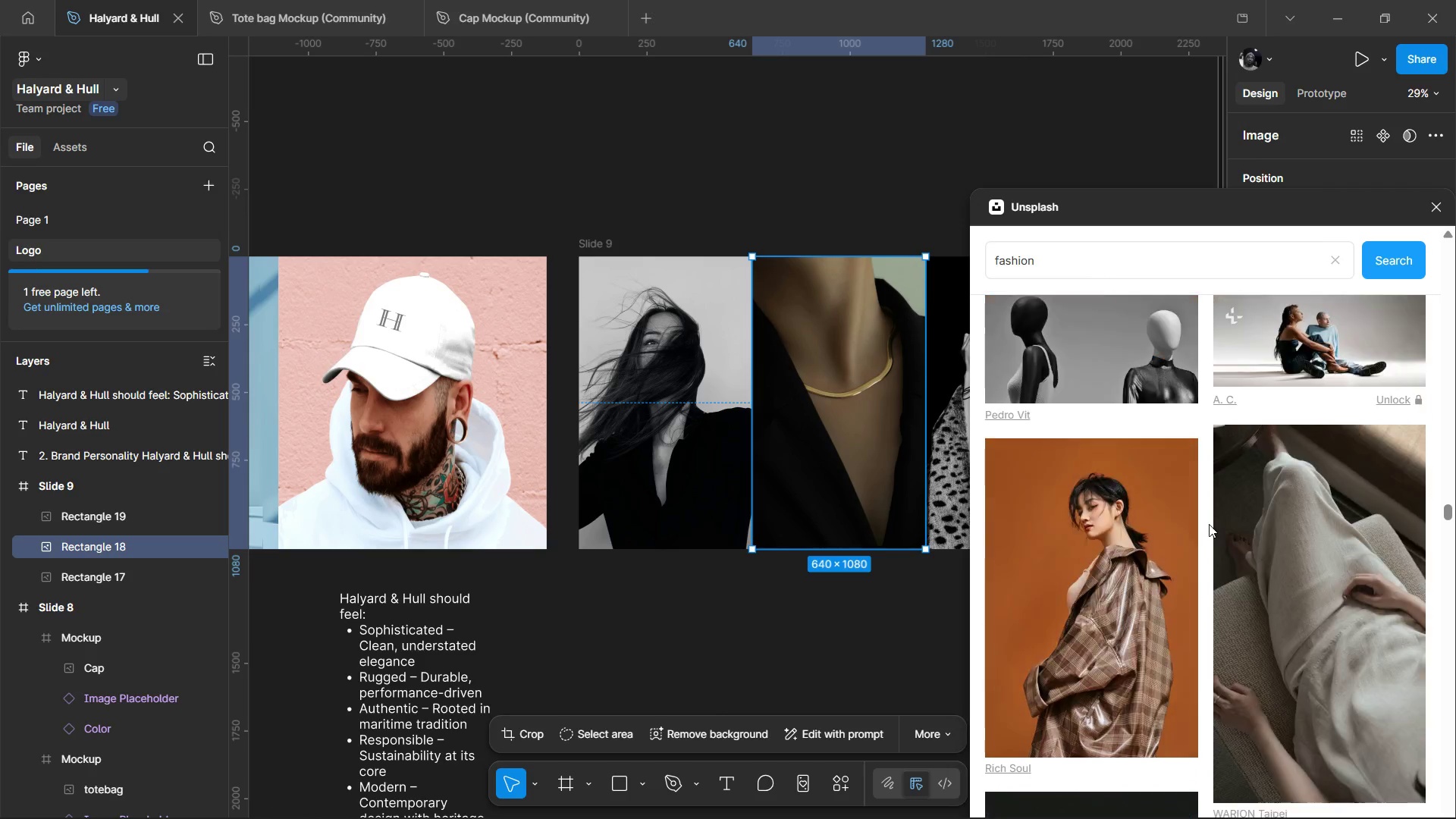 
scroll: coordinate [1182, 573], scroll_direction: up, amount: 4.0
 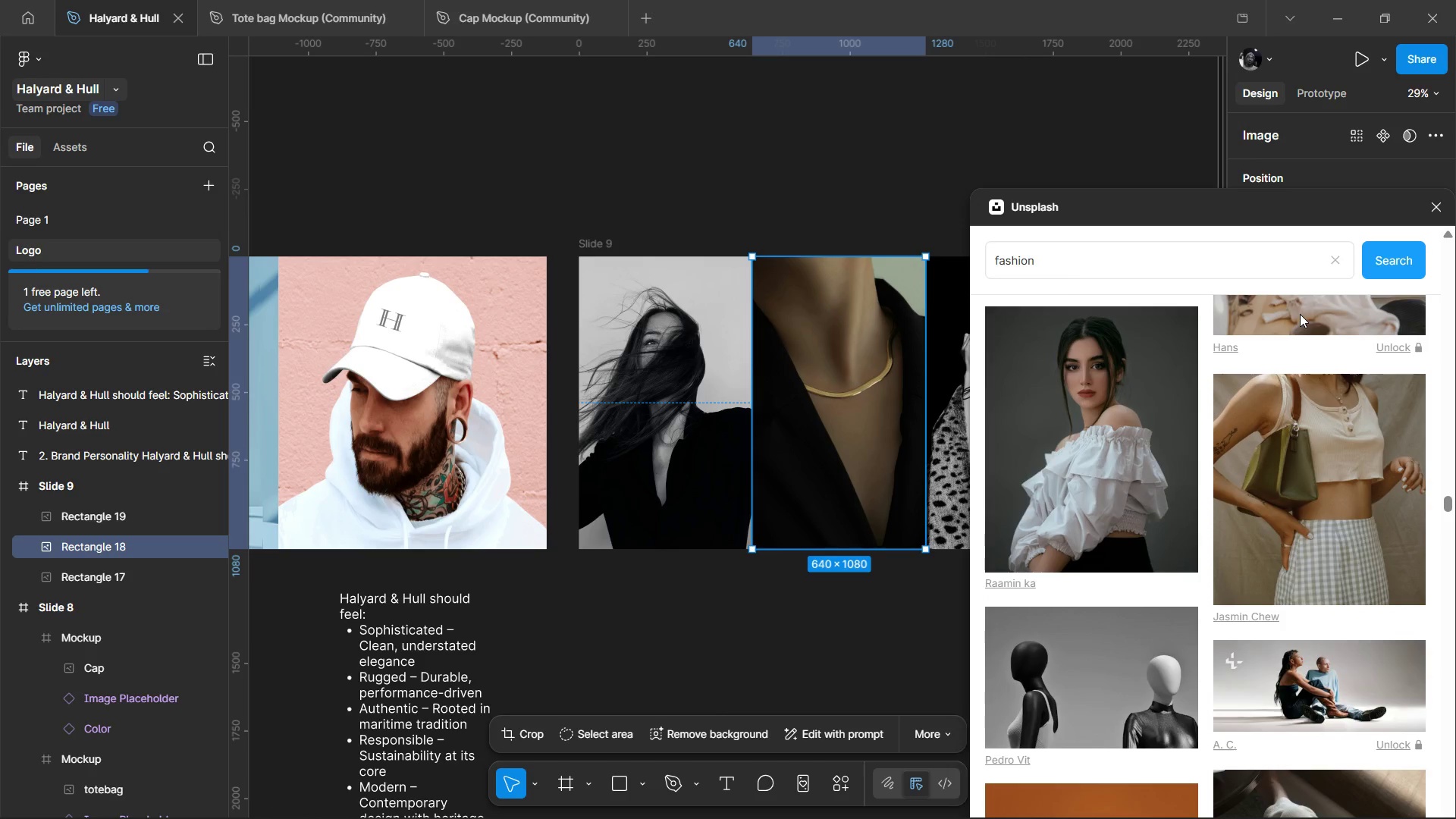 
wait(7.13)
 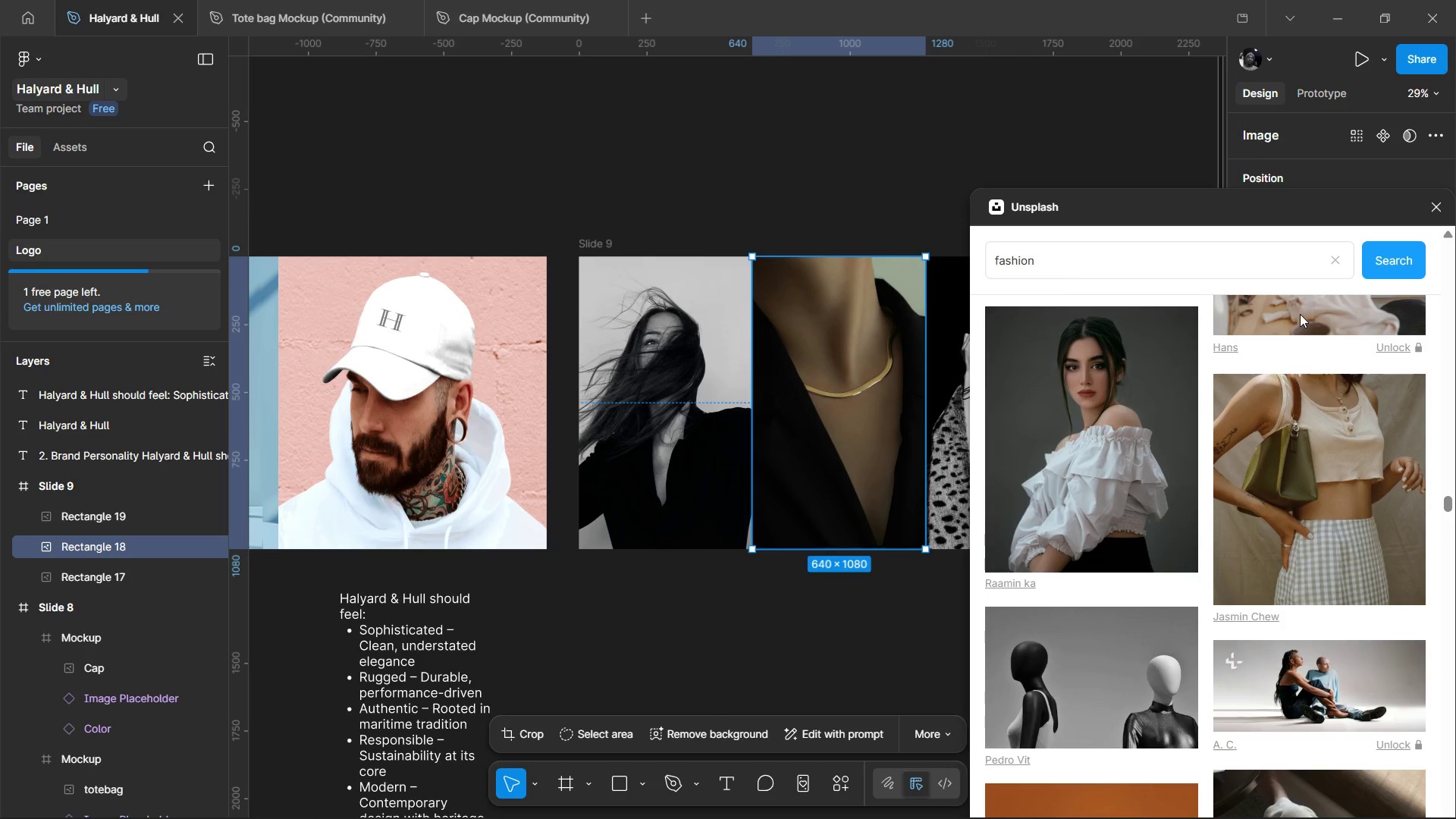 
mouse_move([1416, 208])
 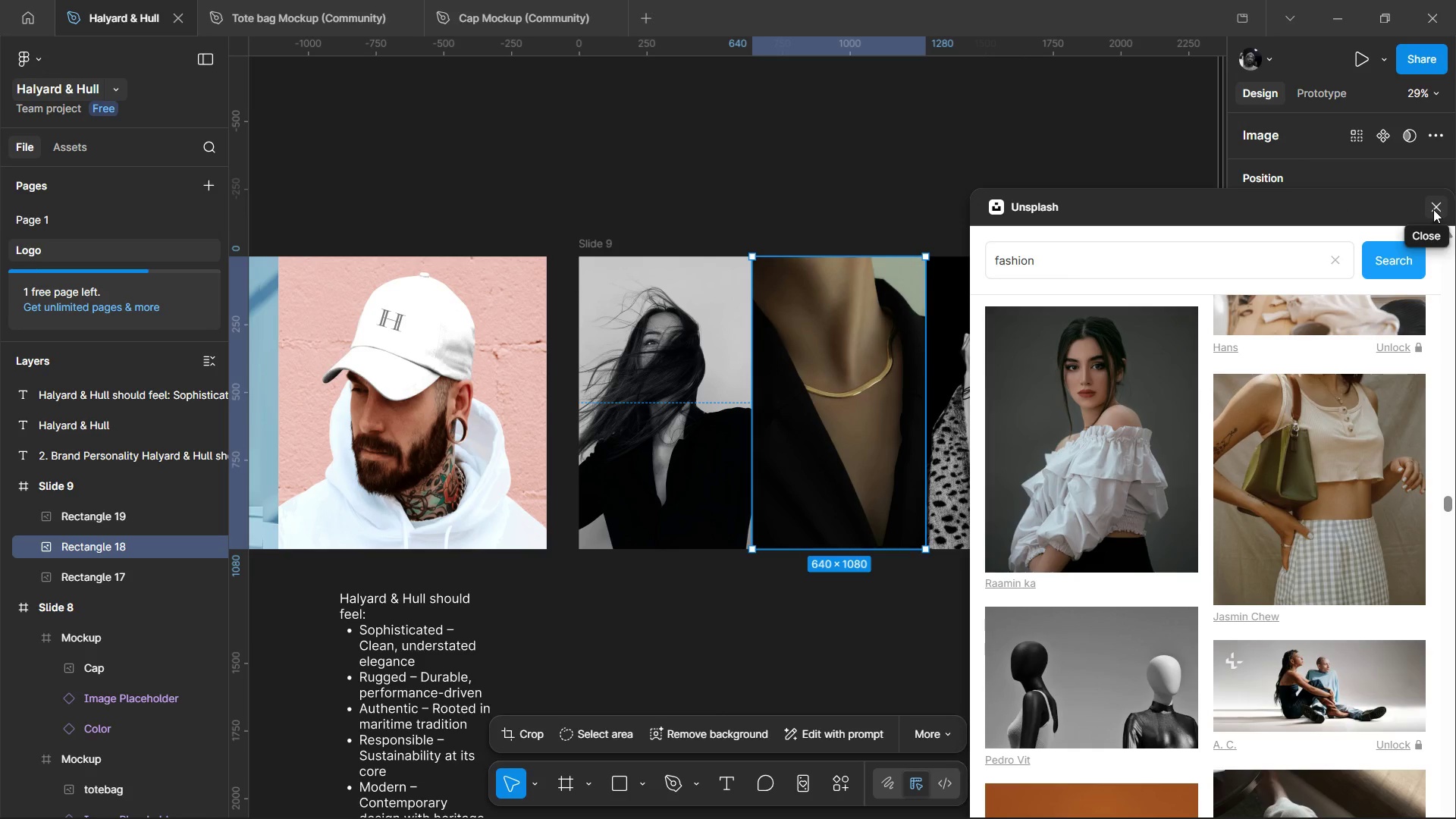 
left_click([1433, 209])
 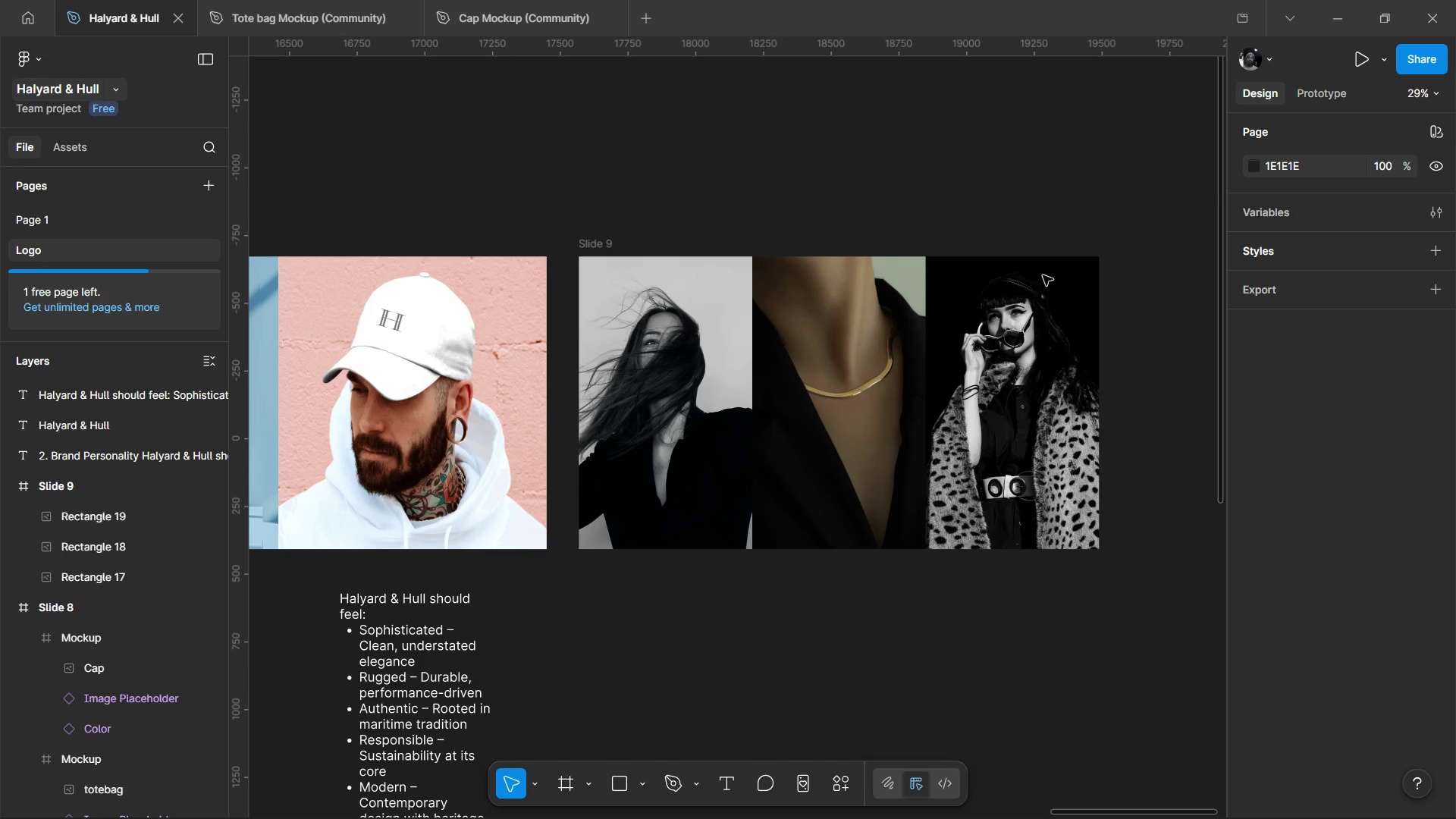 
scroll: coordinate [762, 382], scroll_direction: up, amount: 3.0
 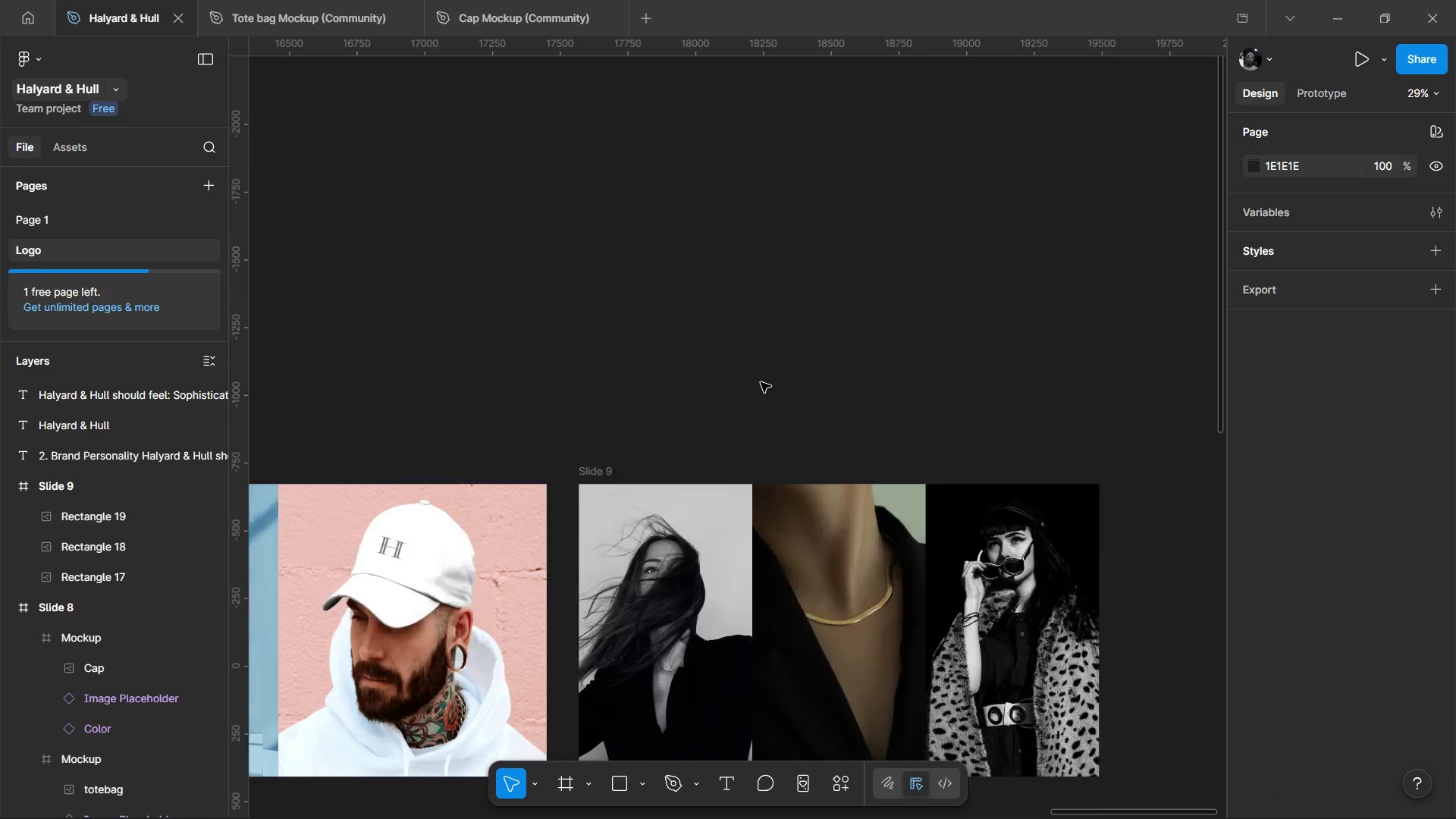 
hold_key(key=ControlLeft, duration=0.64)
 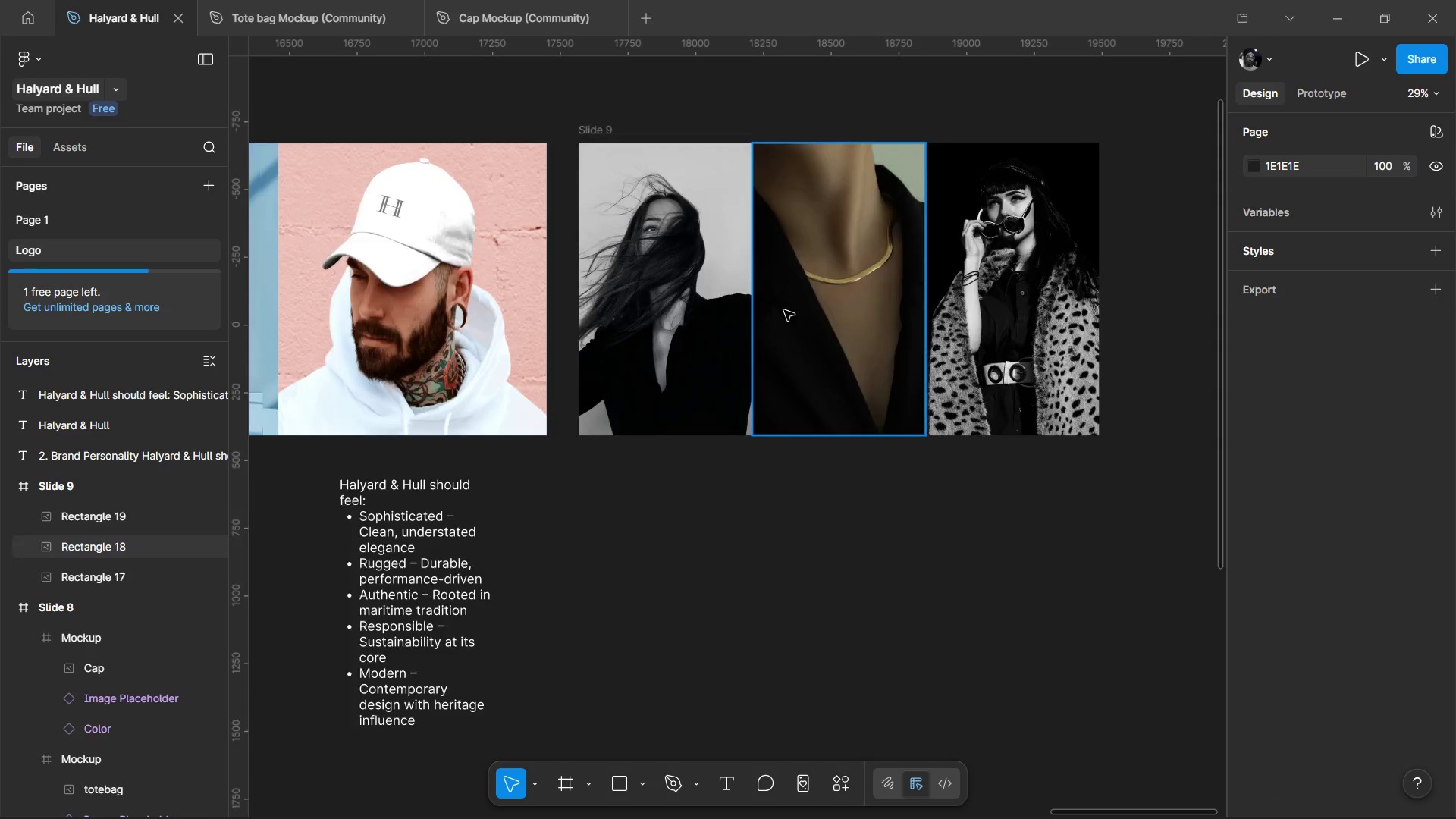 
scroll: coordinate [784, 309], scroll_direction: down, amount: 2.0
 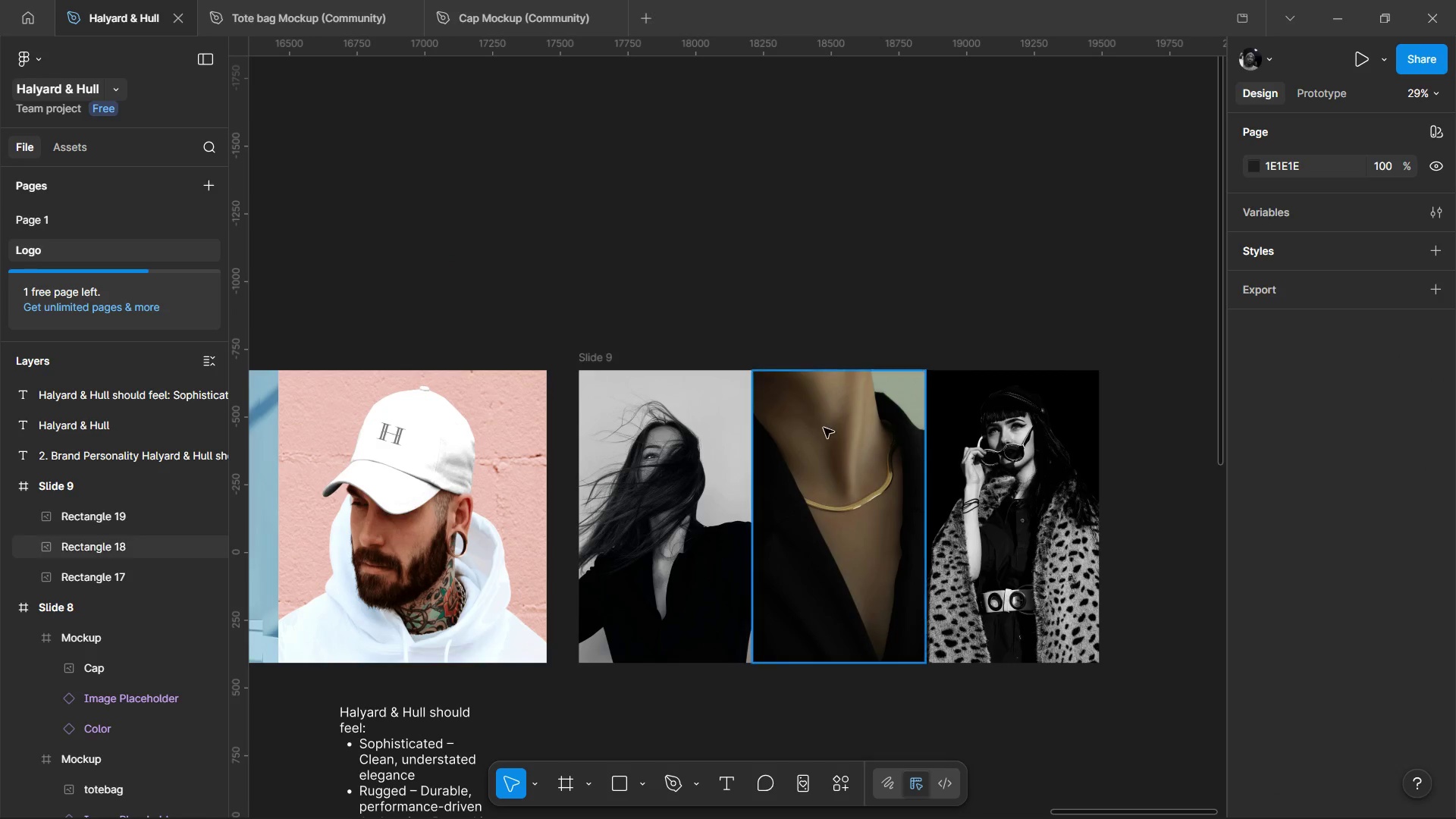 
hold_key(key=ControlLeft, duration=0.62)
 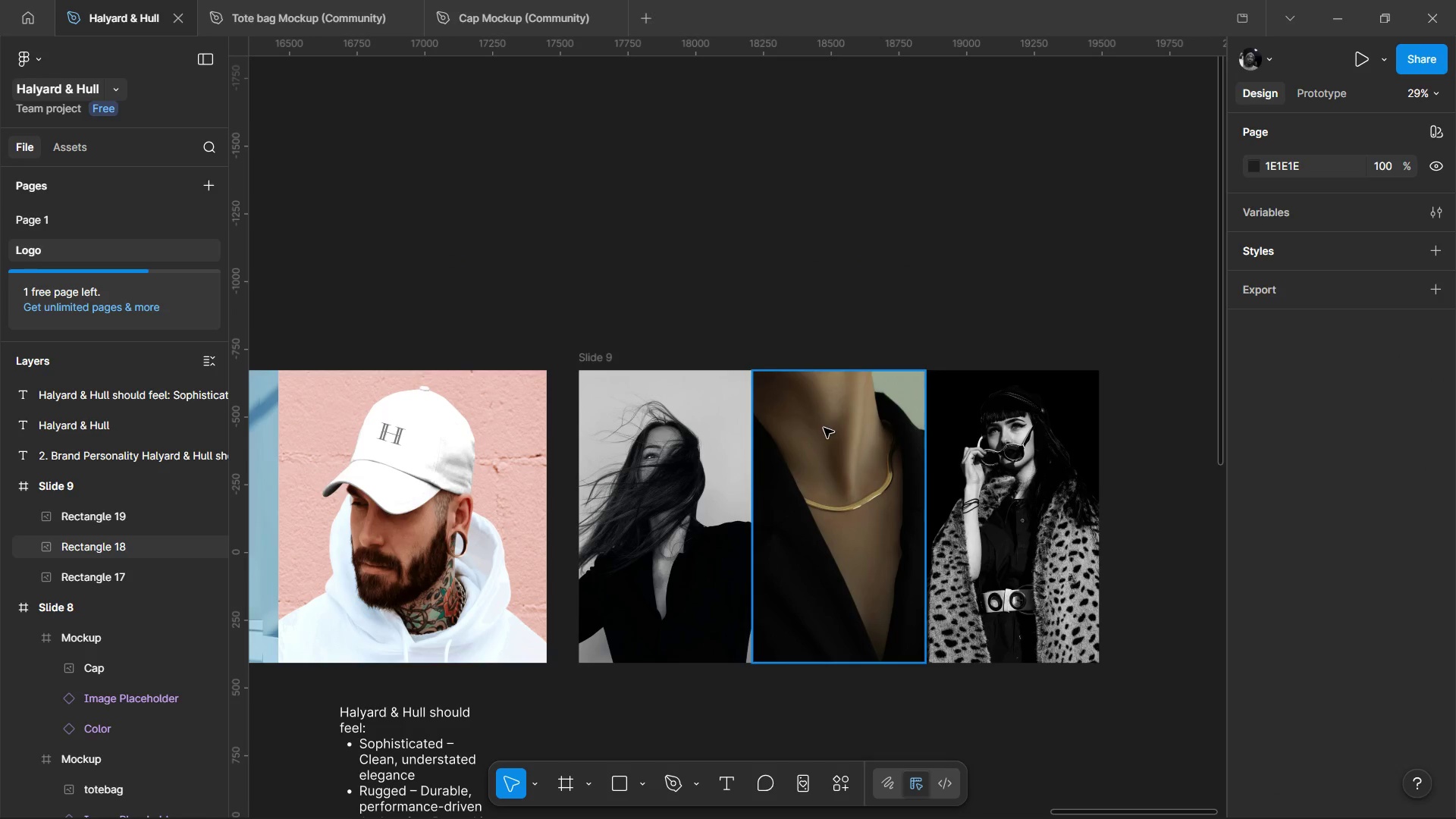 
scroll: coordinate [851, 443], scroll_direction: up, amount: 2.0
 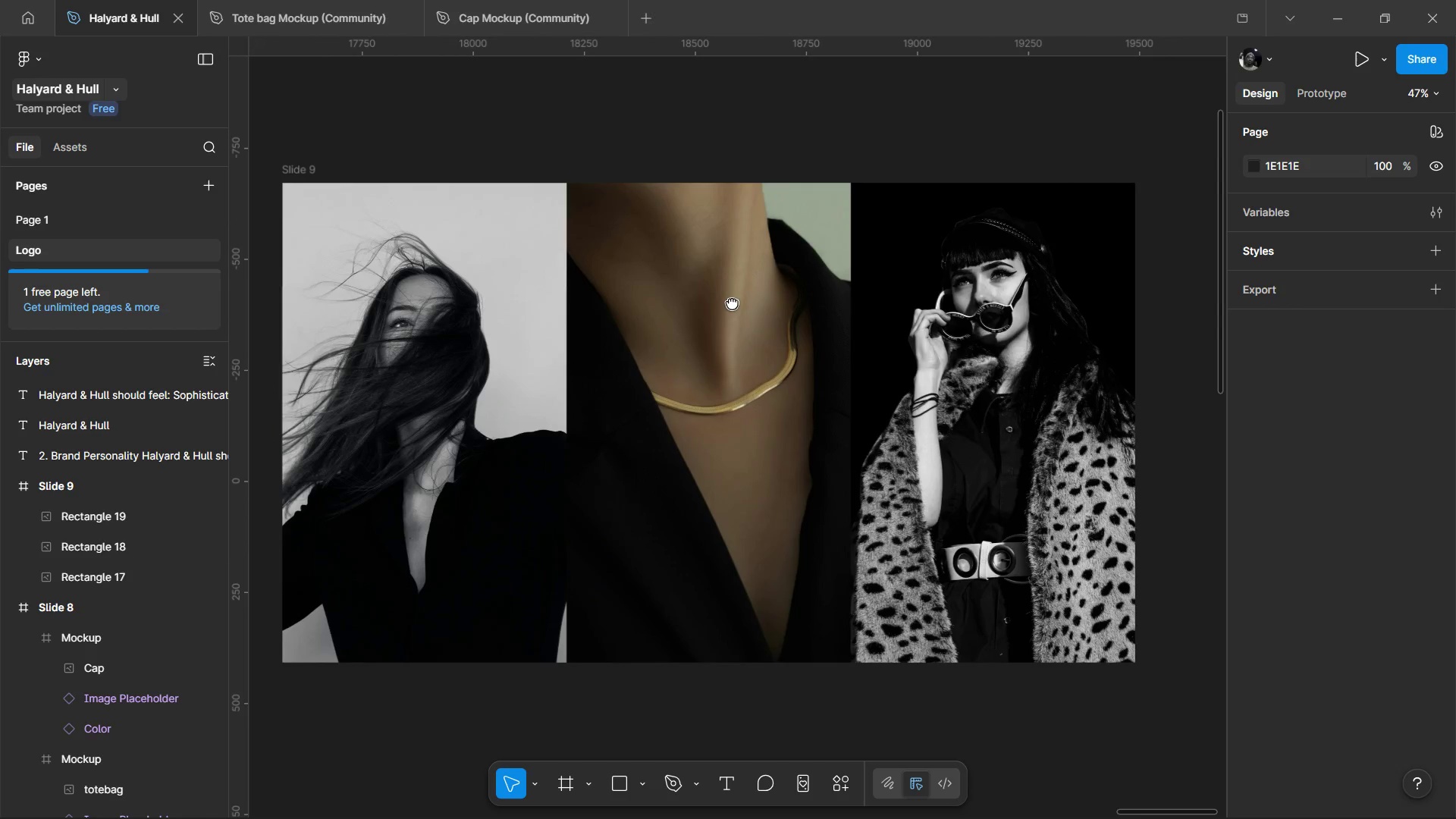 
hold_key(key=ControlLeft, duration=1.0)
 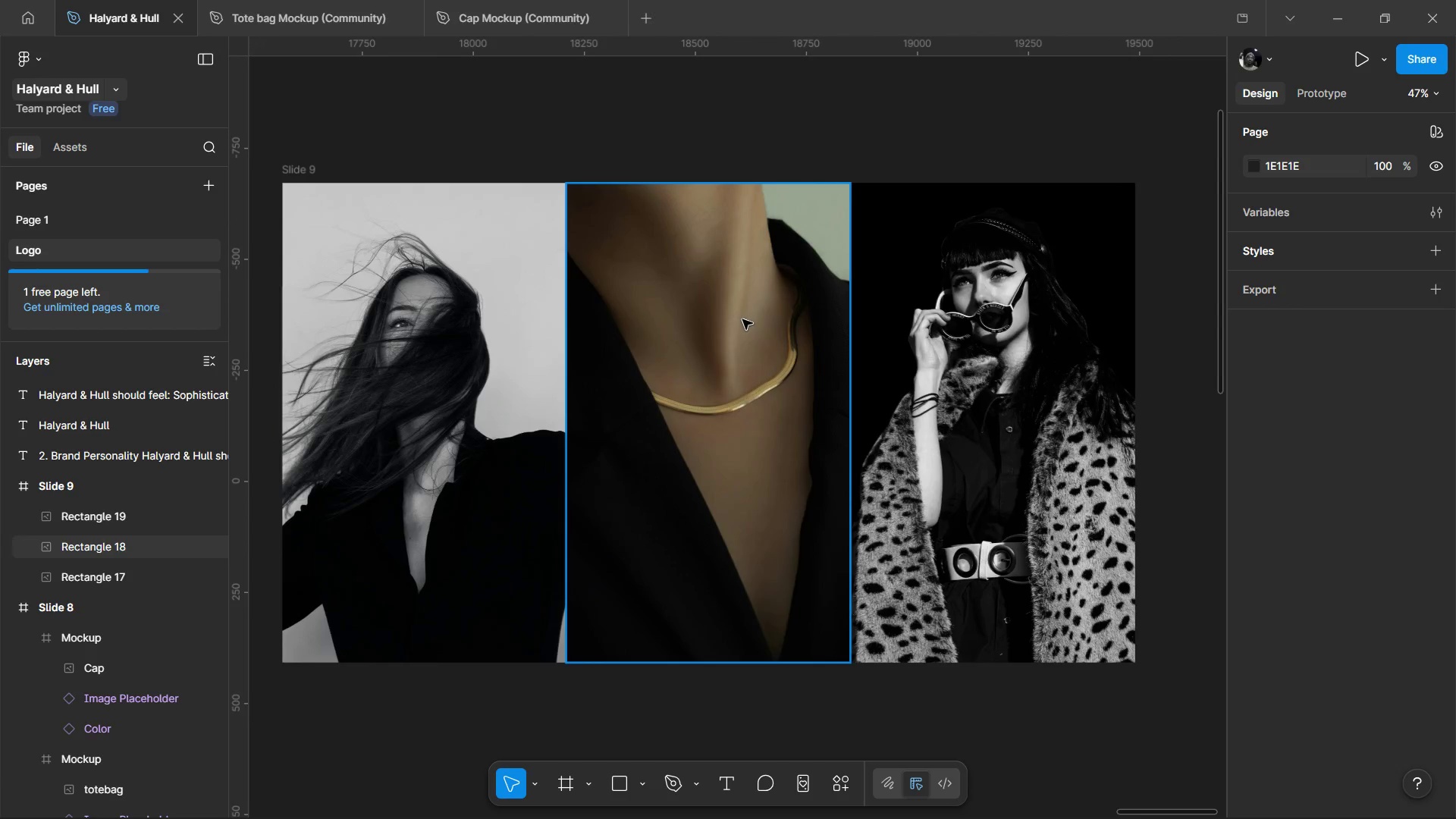 
hold_key(key=ControlLeft, duration=0.44)
 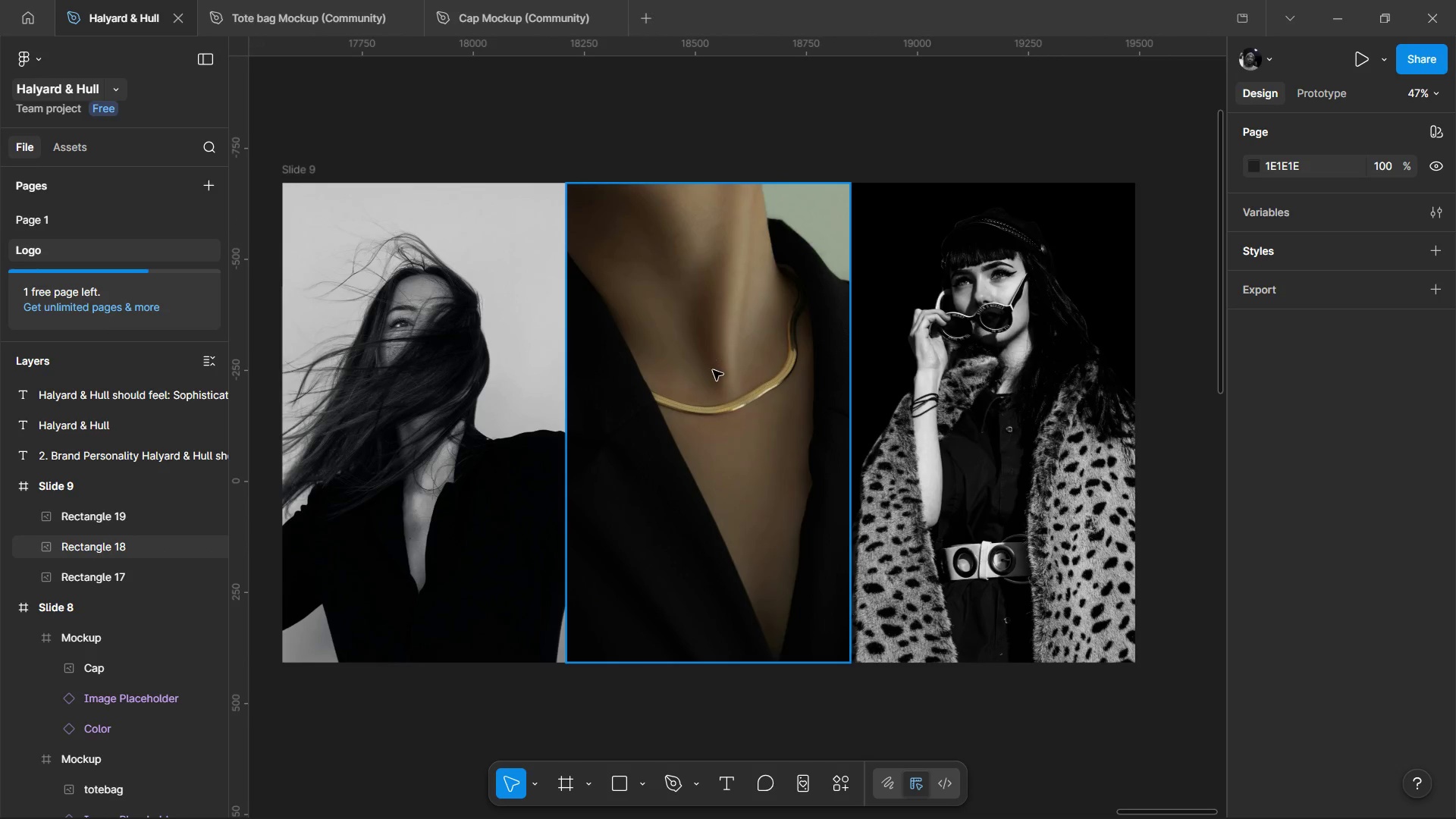 
scroll: coordinate [717, 377], scroll_direction: down, amount: 1.0
 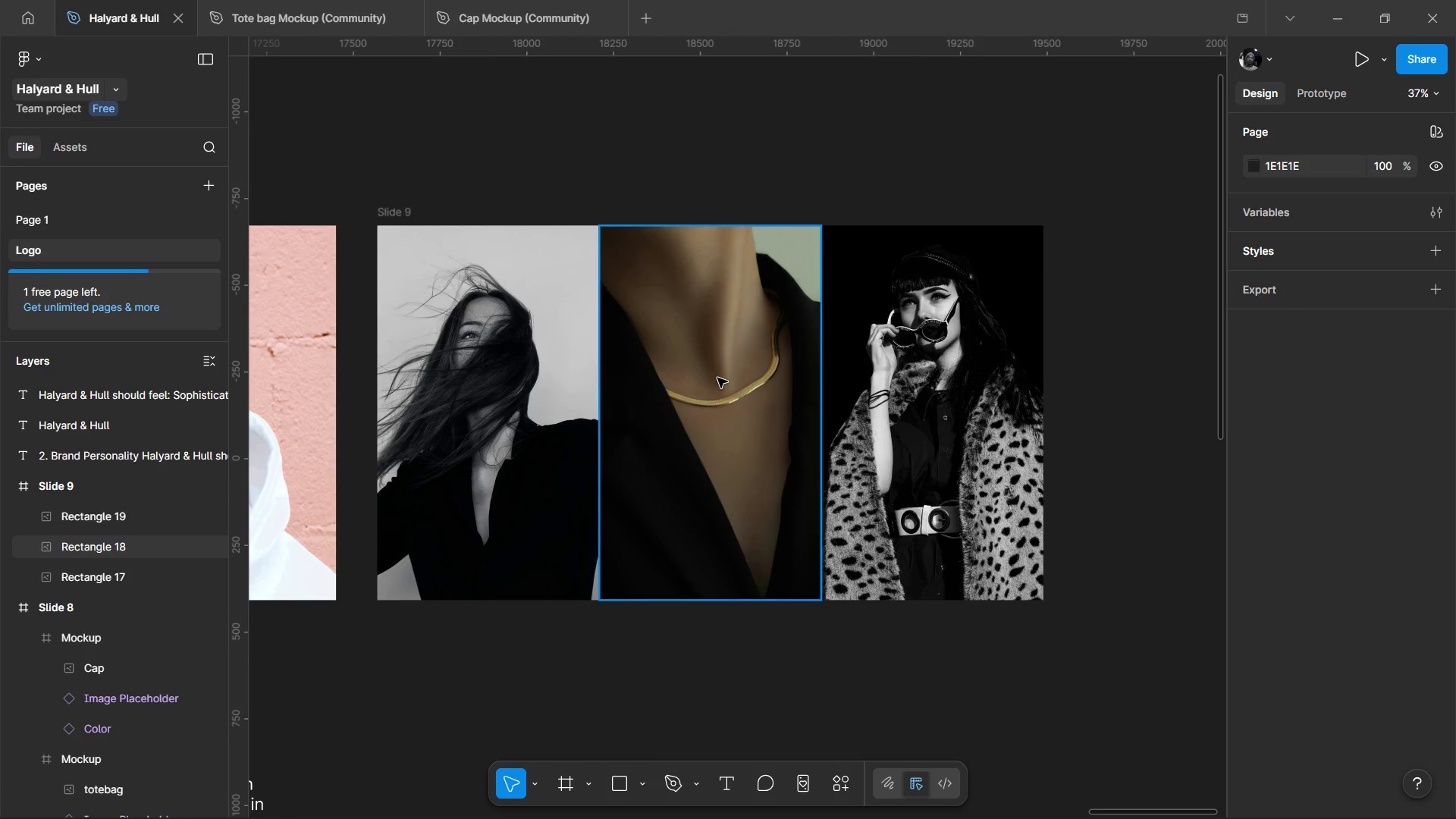 
hold_key(key=ControlLeft, duration=1.58)
 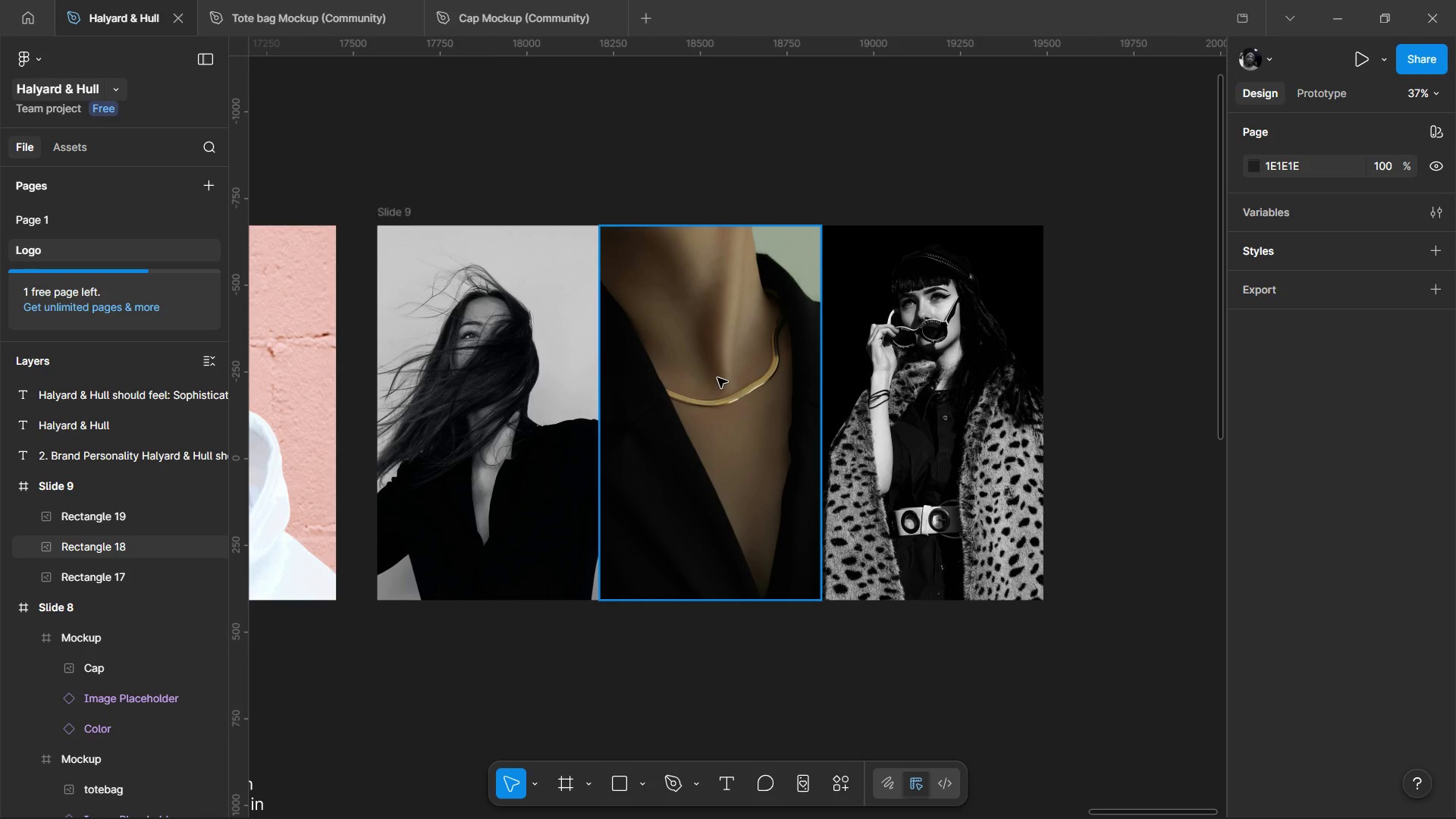 
key(Control+ControlLeft)
 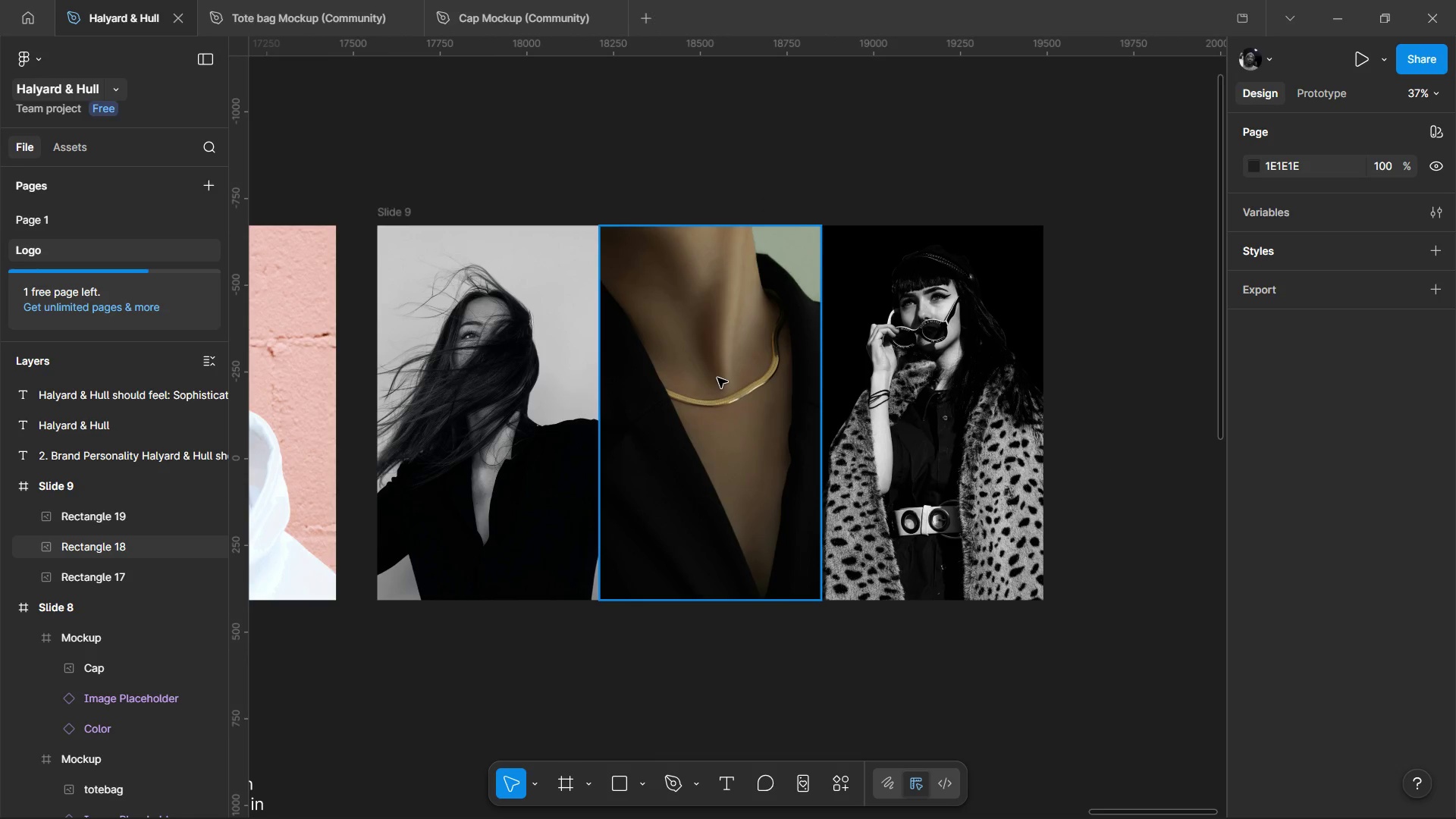 
key(Control+ControlLeft)
 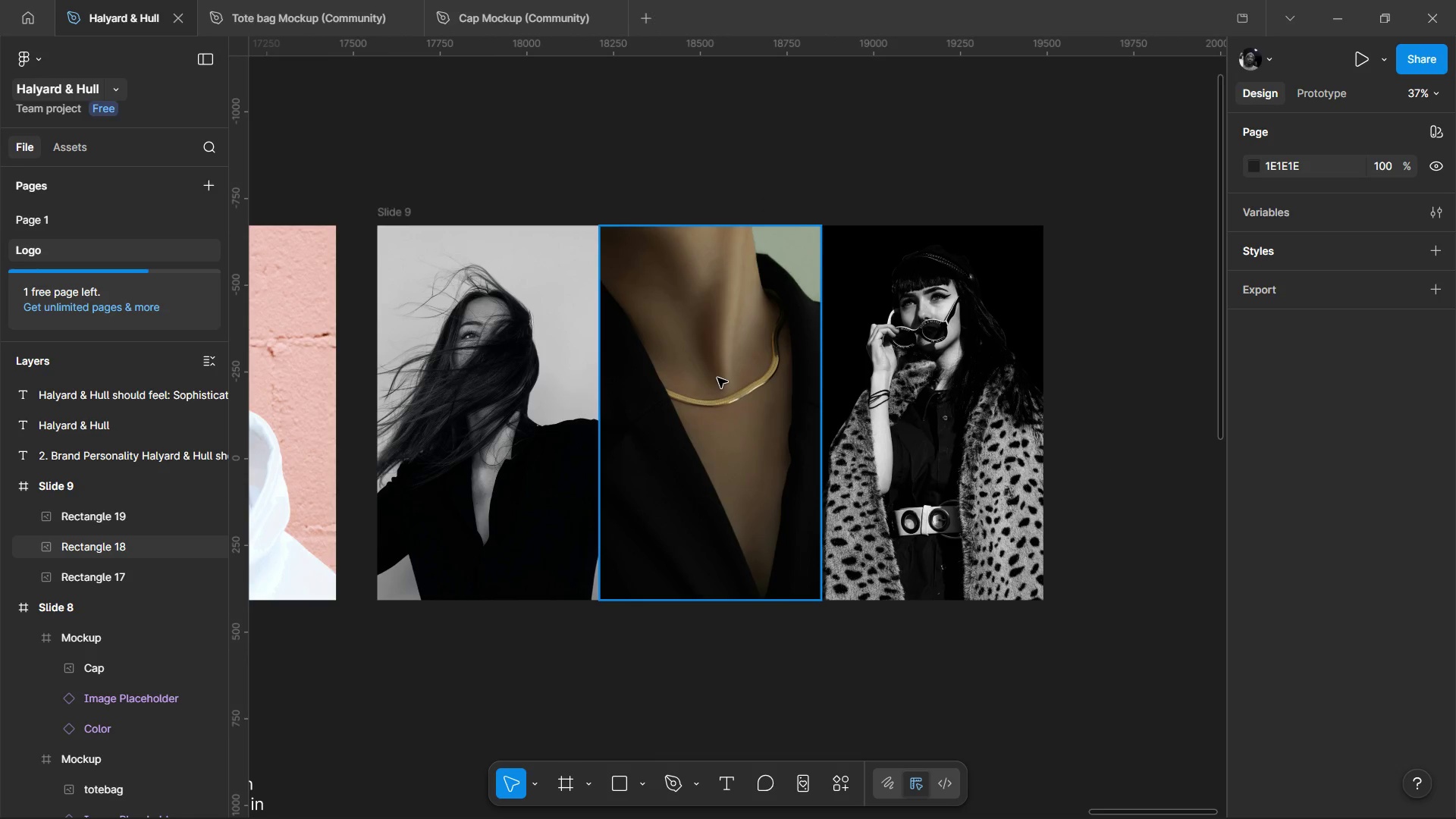 
wait(5.2)
 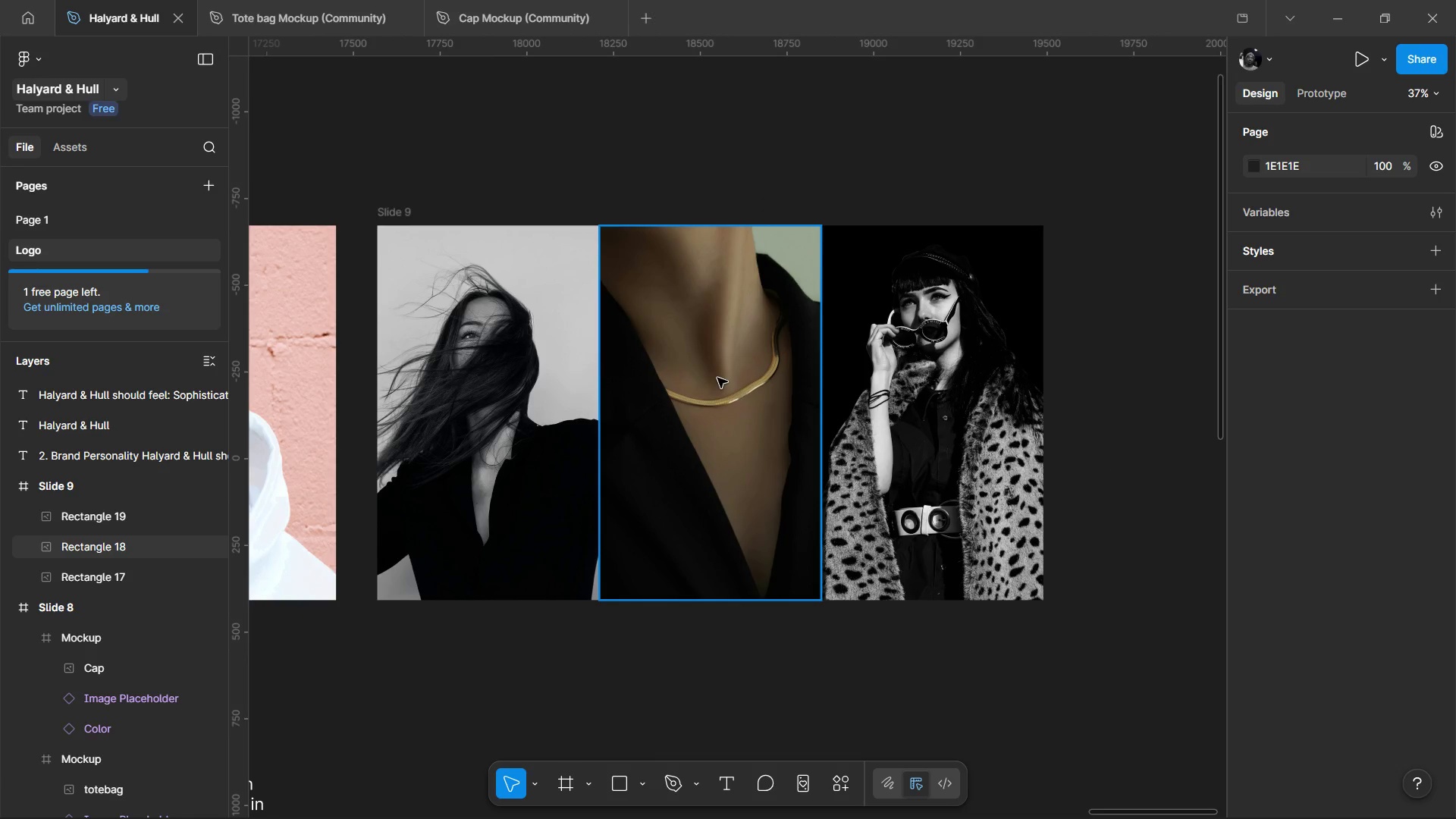 
left_click([399, 213])
 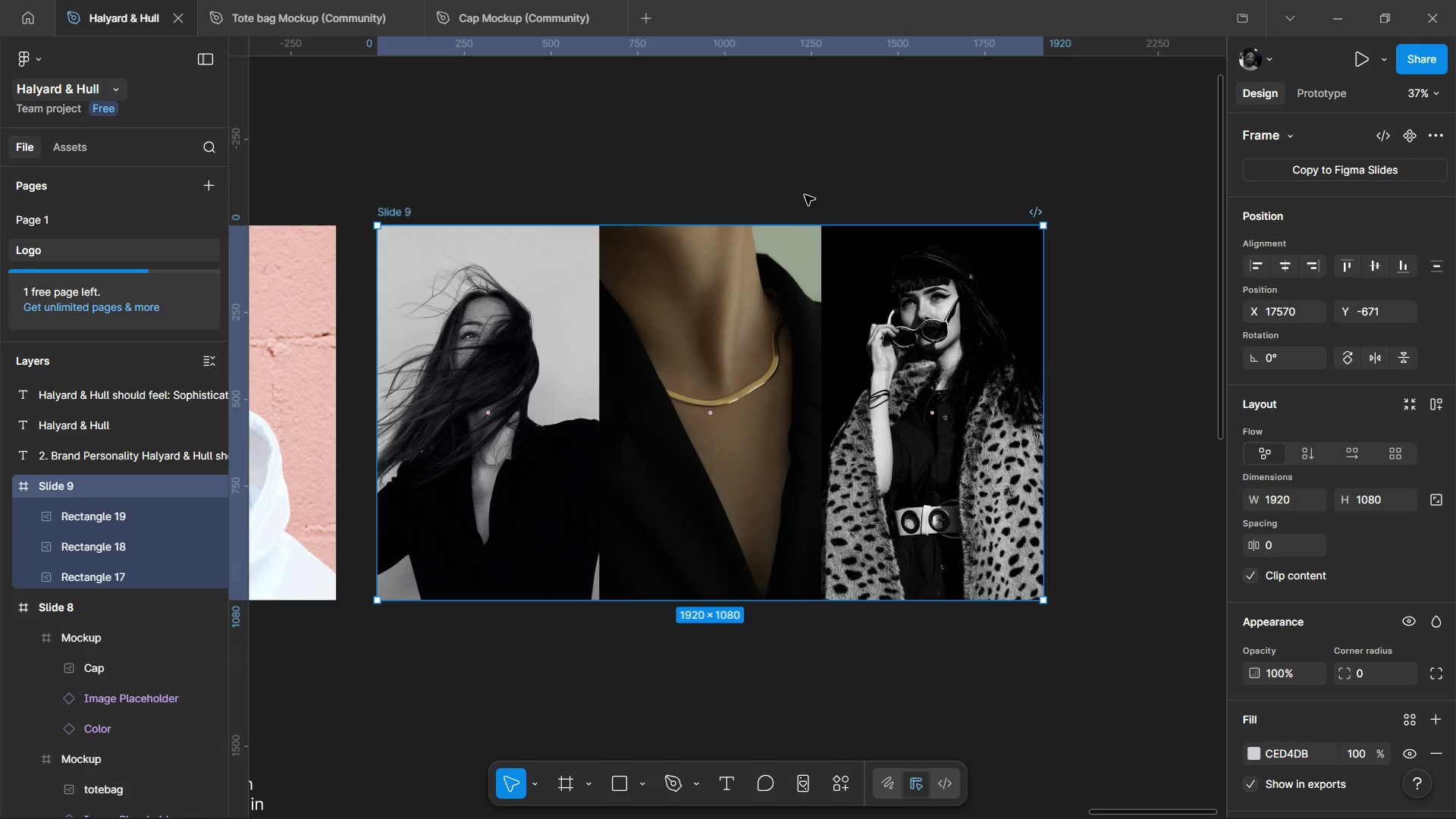 
wait(10.84)
 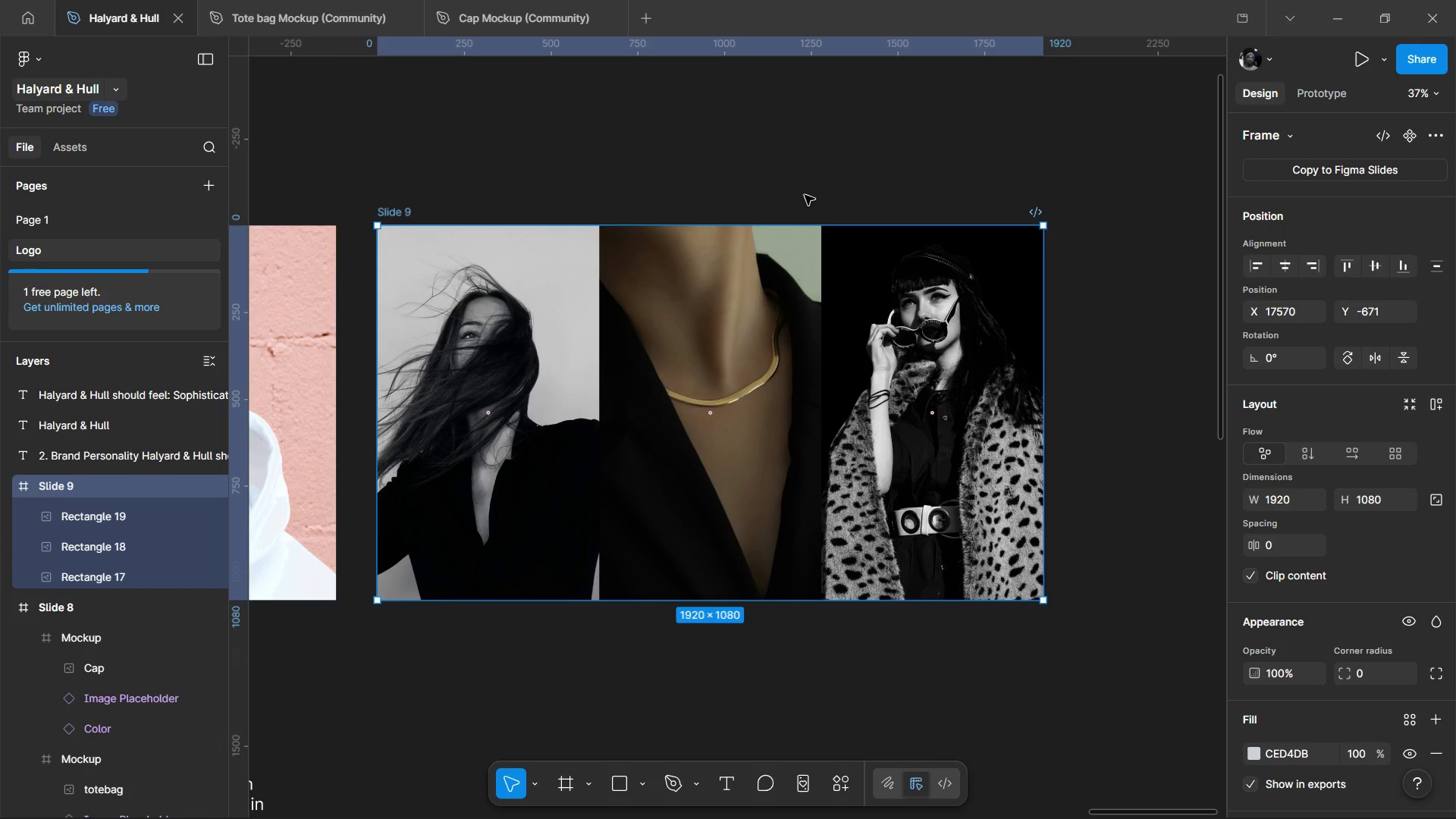 
left_click([821, 803])
 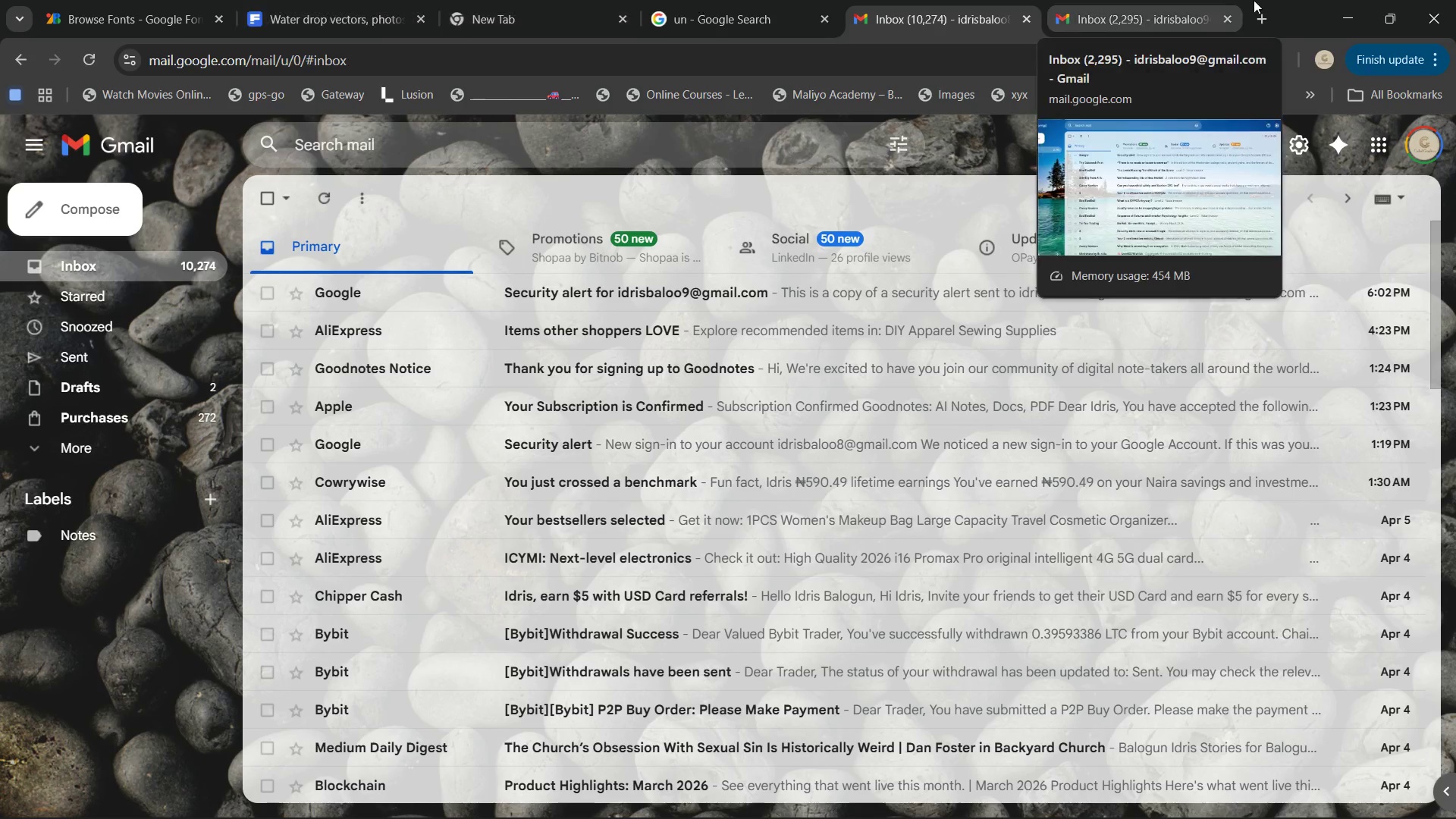 
left_click([1264, 24])
 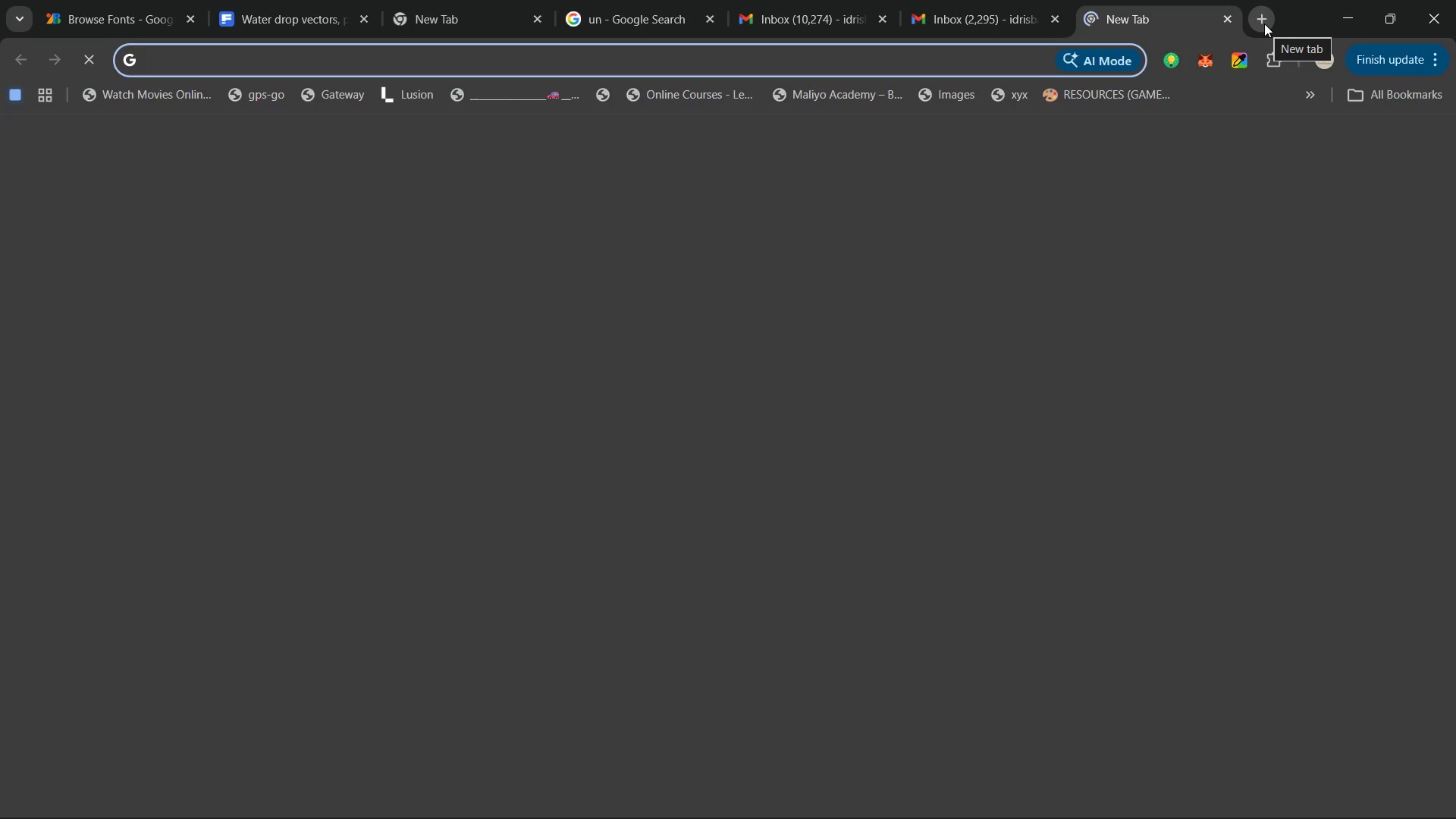 
hold_key(key=O, duration=0.31)
 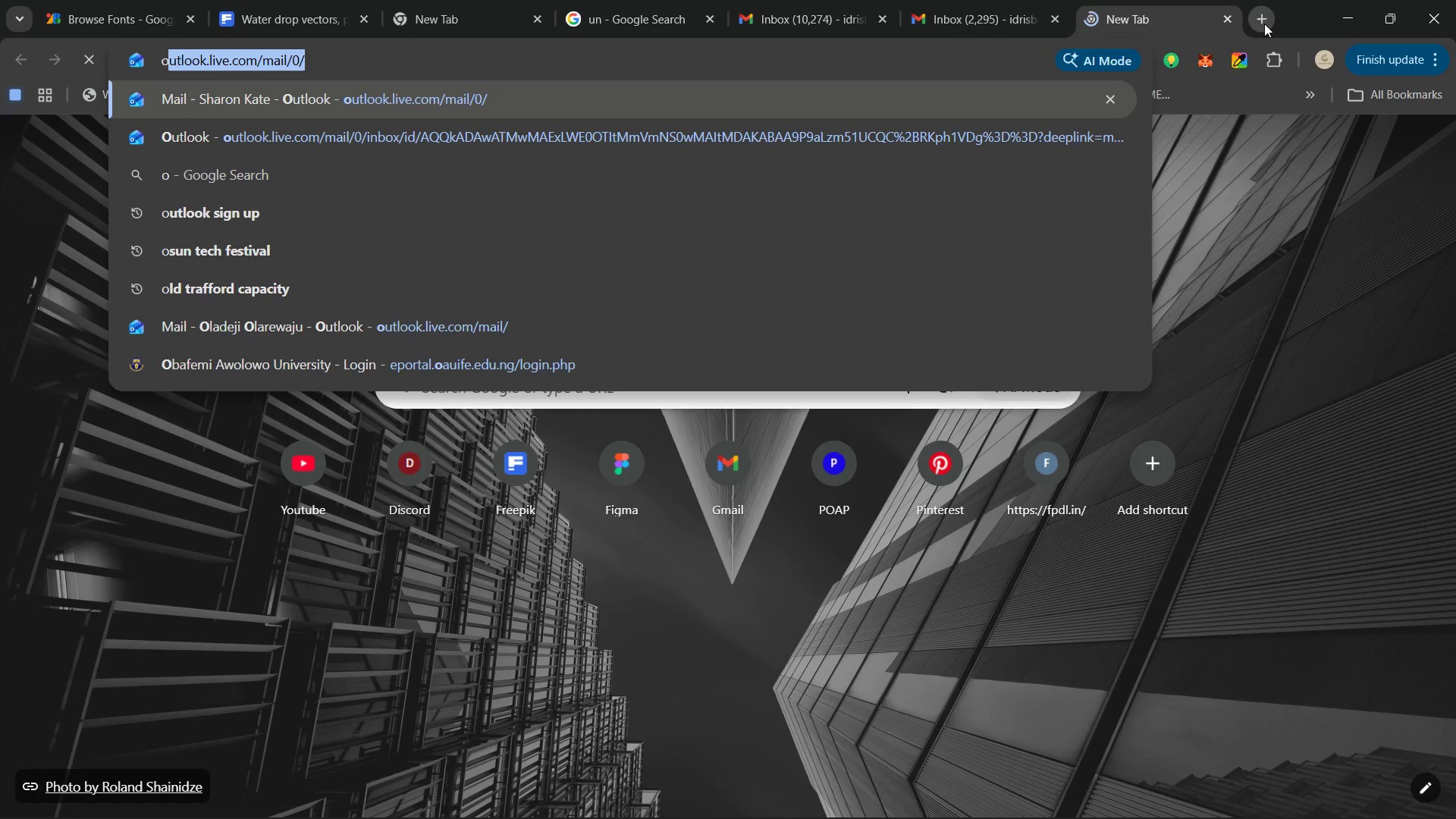 
key(U)
 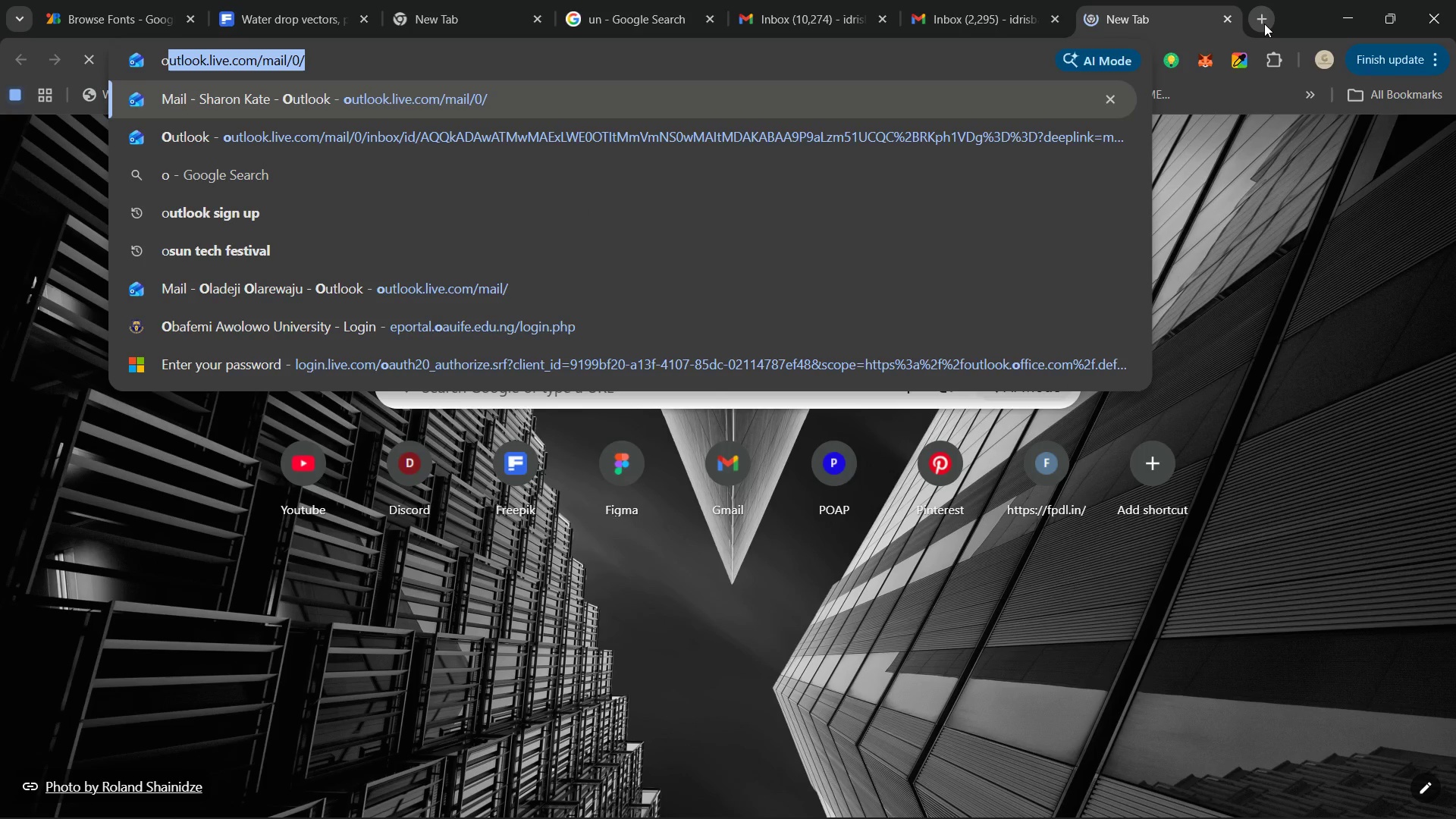 
hold_key(key=Enter, duration=0.31)
 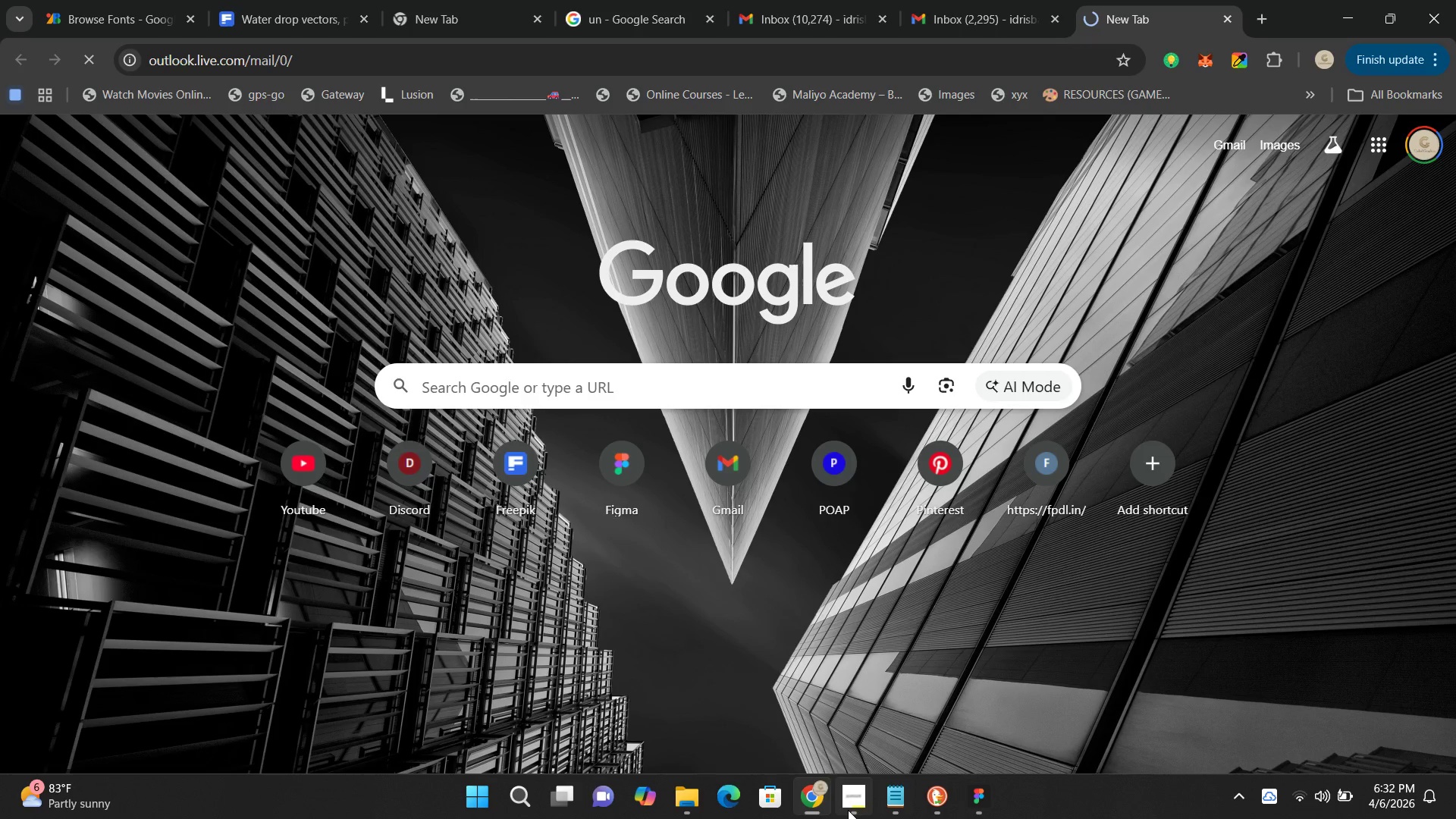 
left_click([847, 810])
 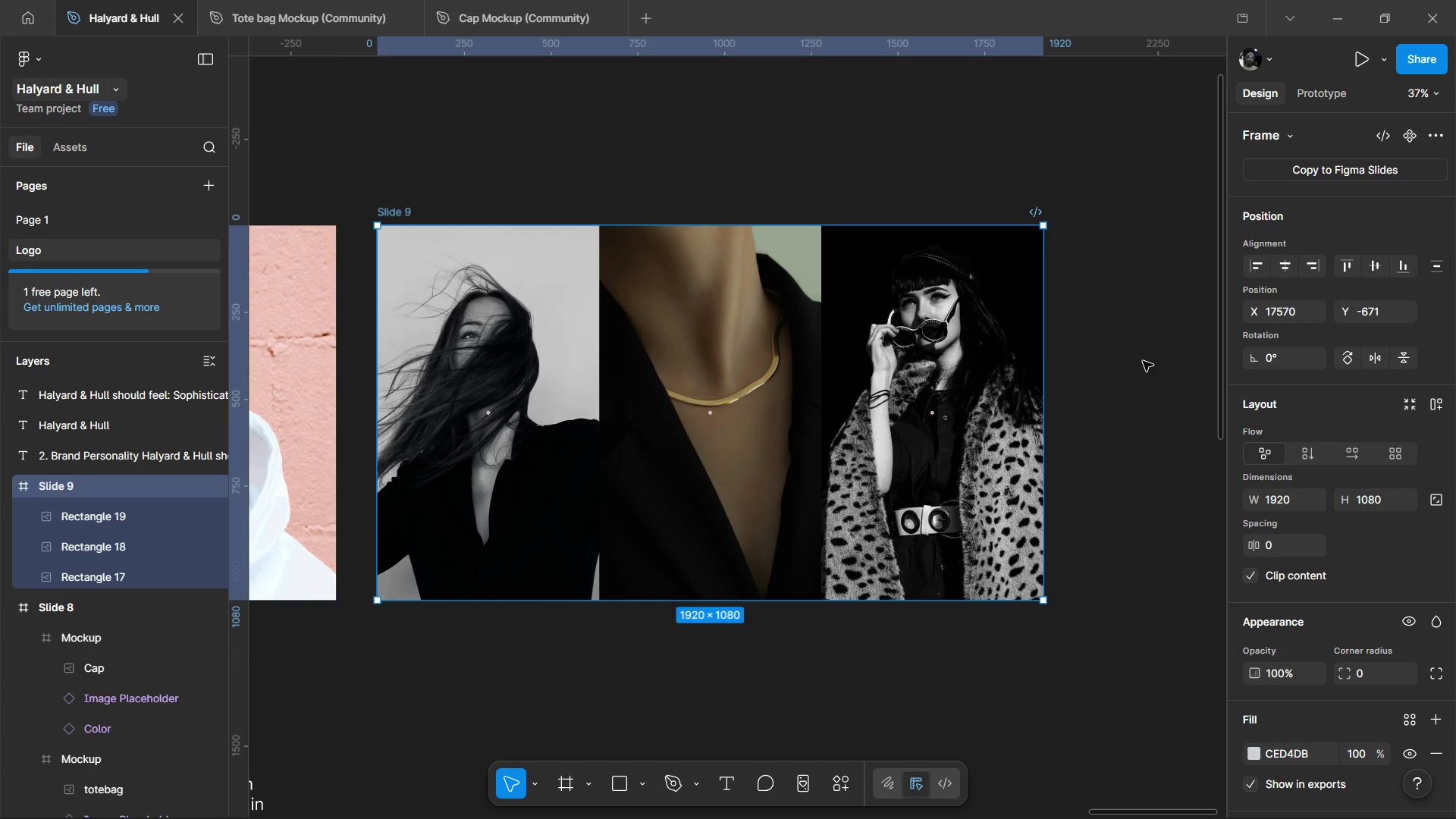 
left_click([515, 422])
 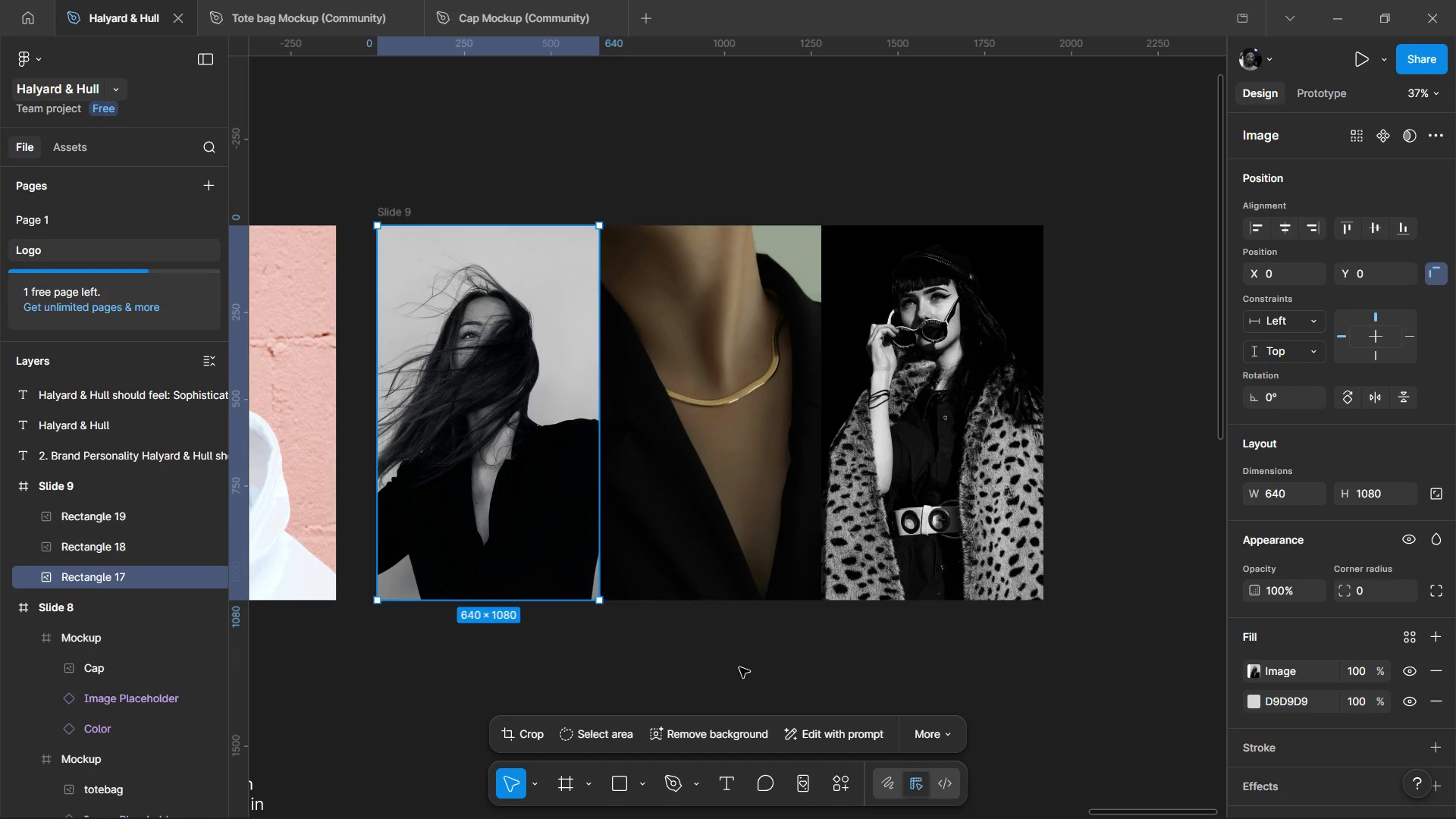 
hold_key(key=ShiftLeft, duration=0.33)
 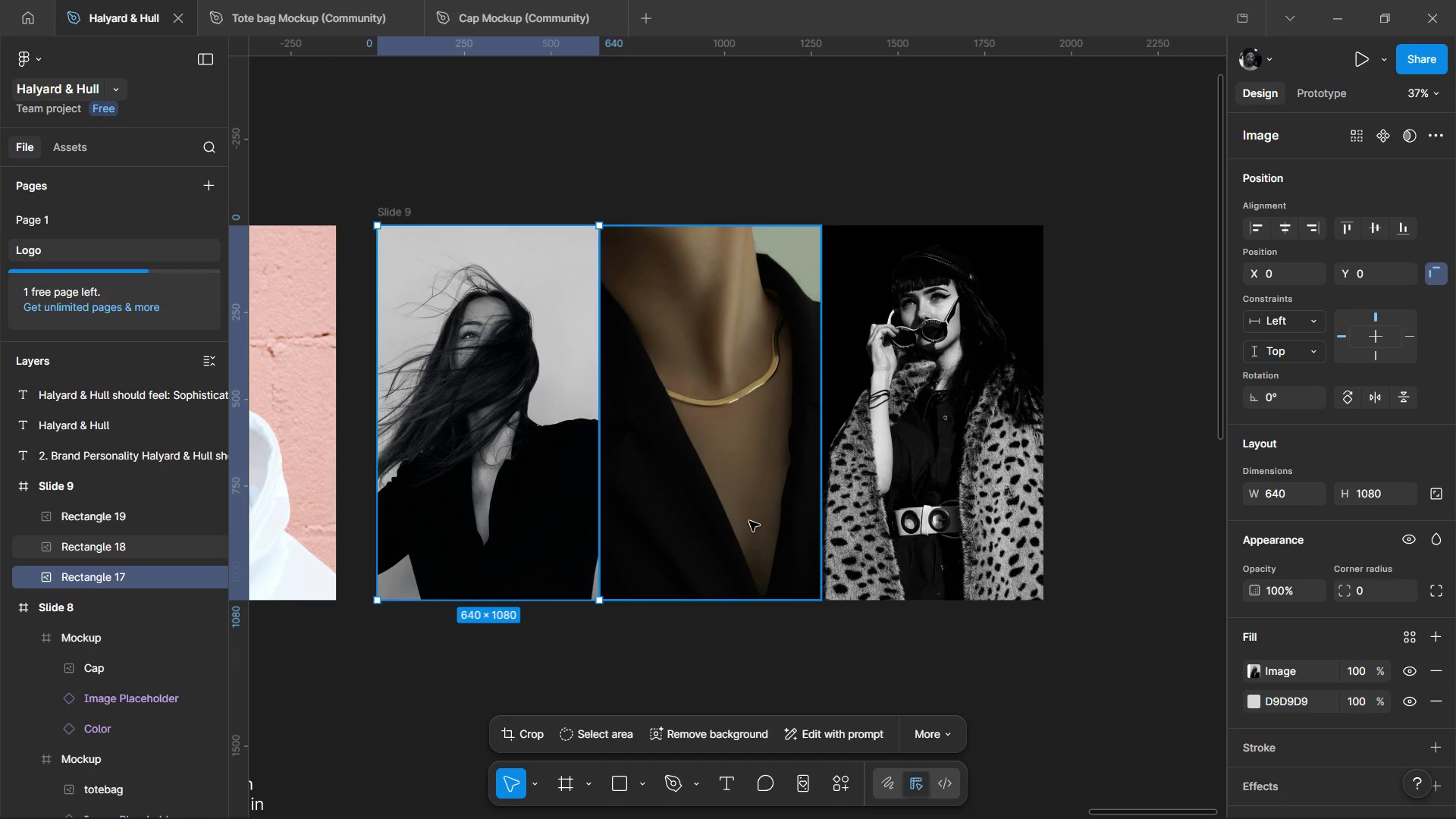 
left_click([921, 522])
 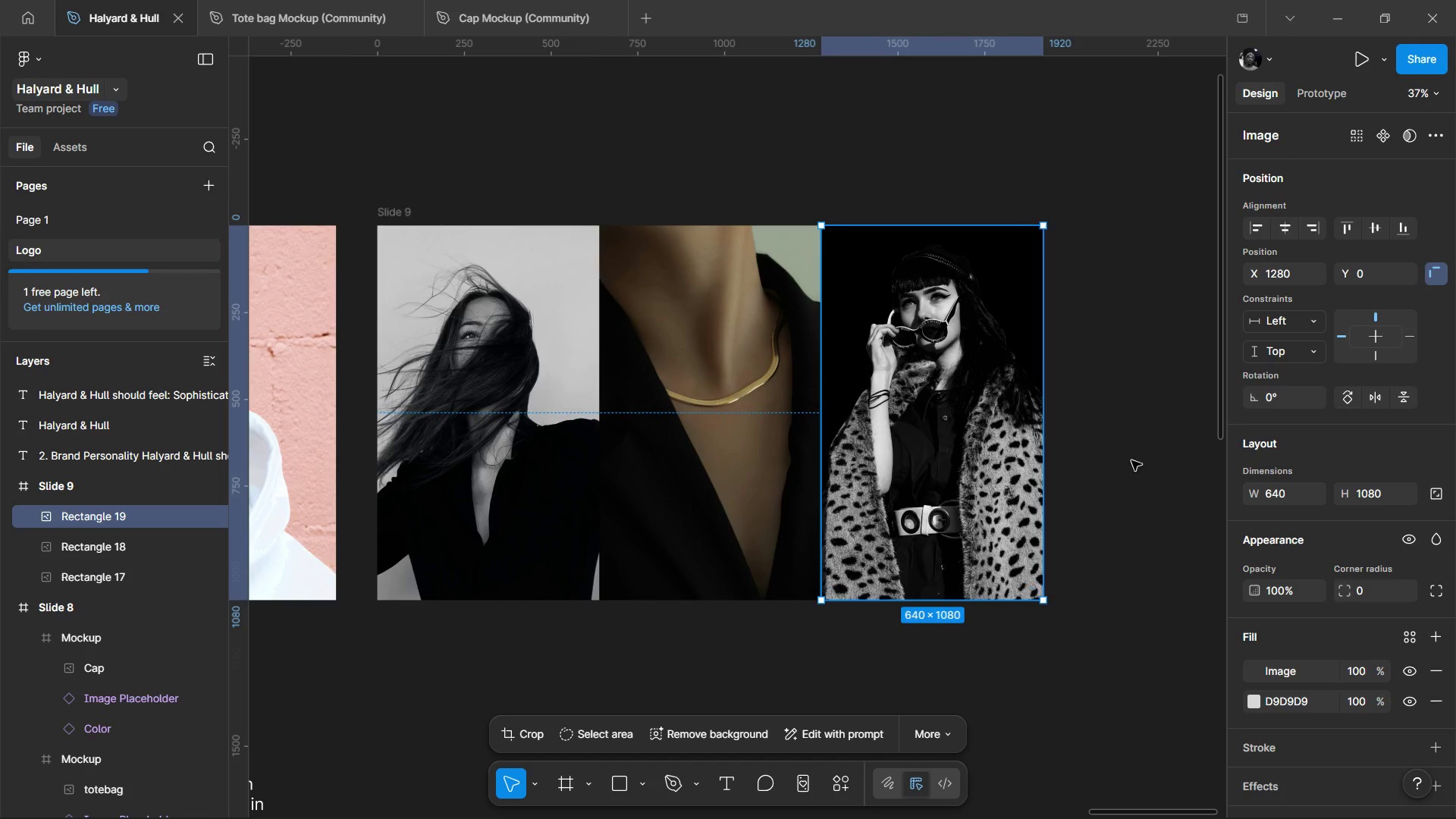 
left_click([1131, 460])
 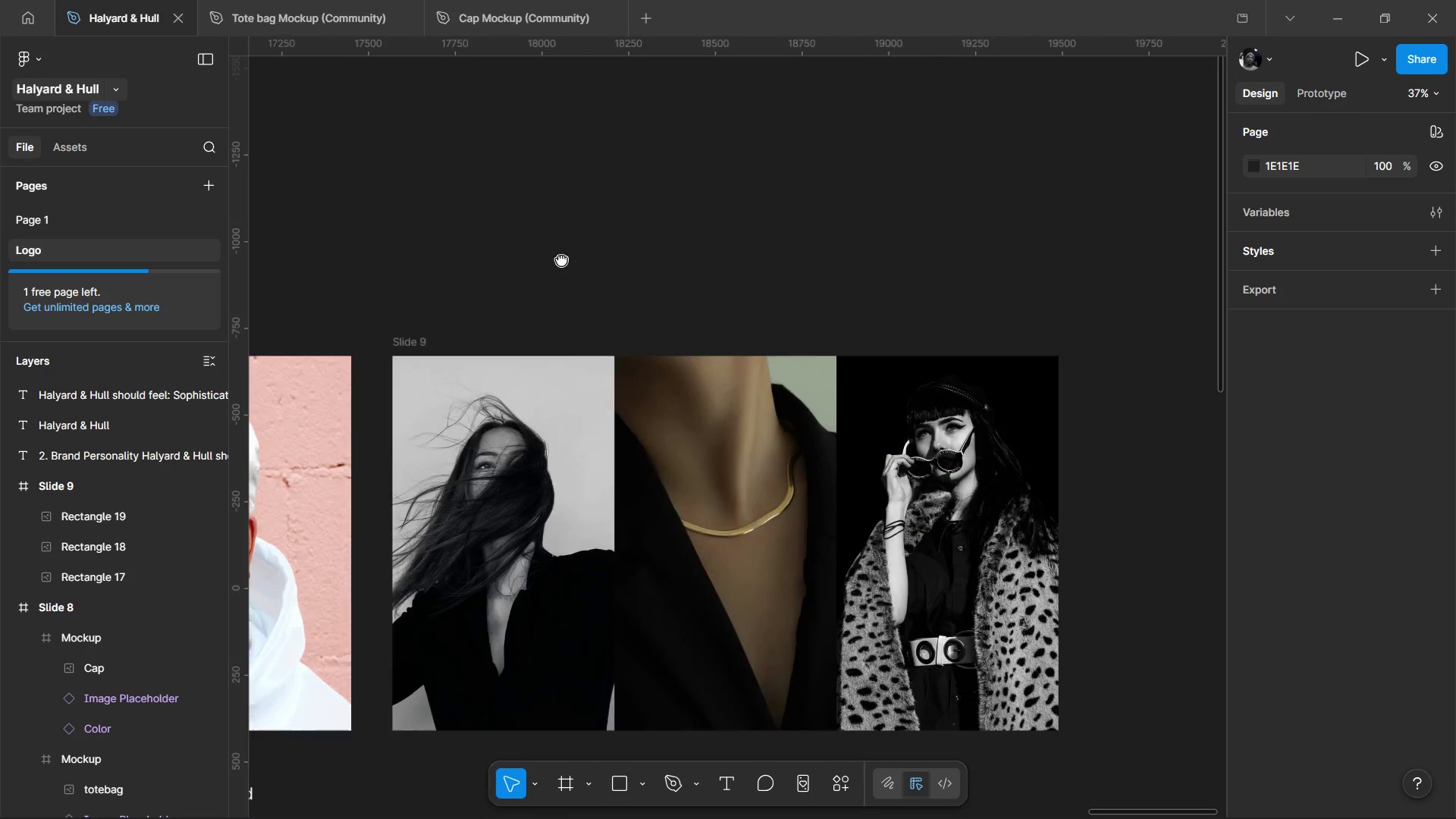 
left_click([527, 477])
 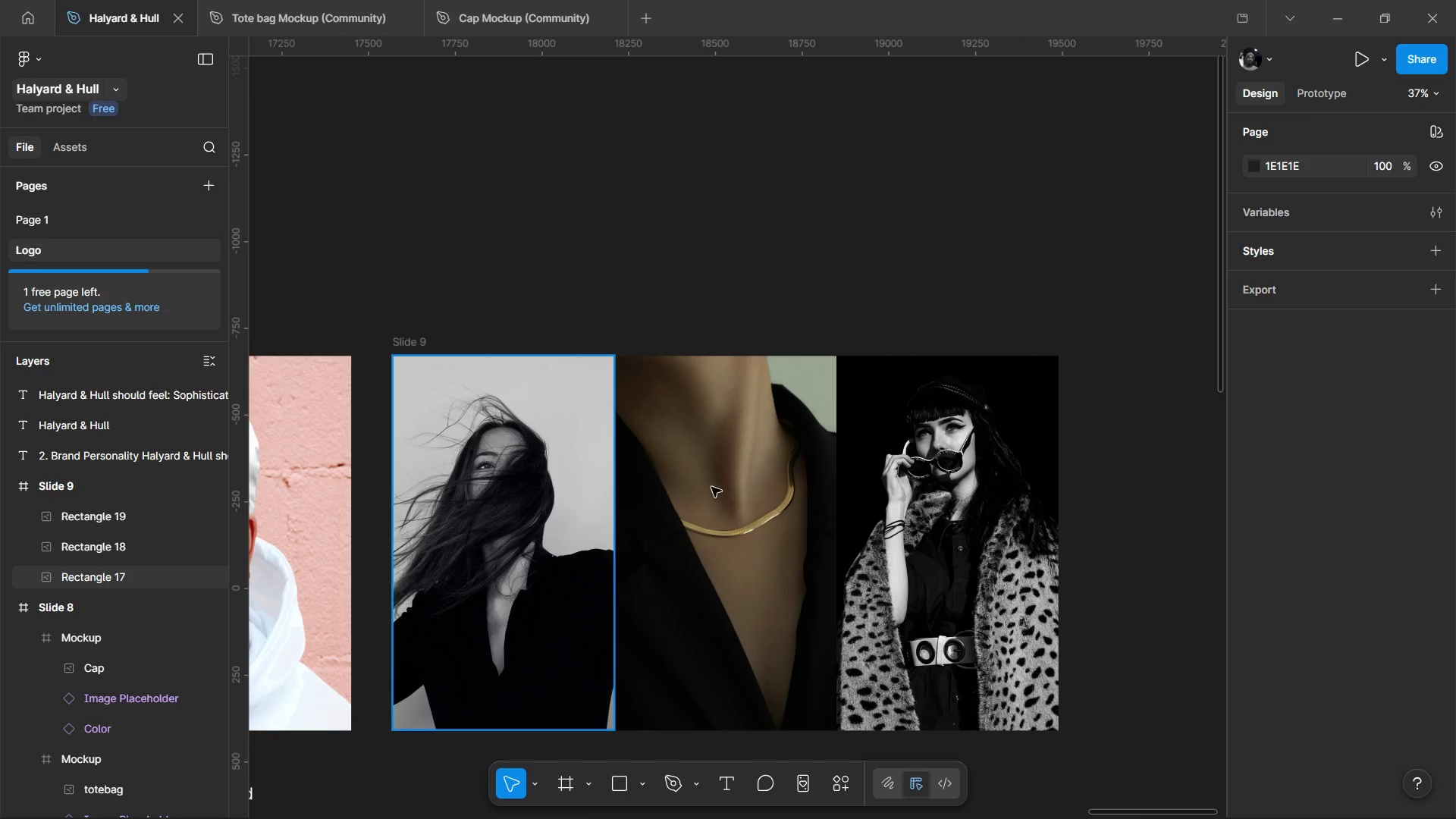 
hold_key(key=ShiftLeft, duration=1.53)
left_click([713, 485])
 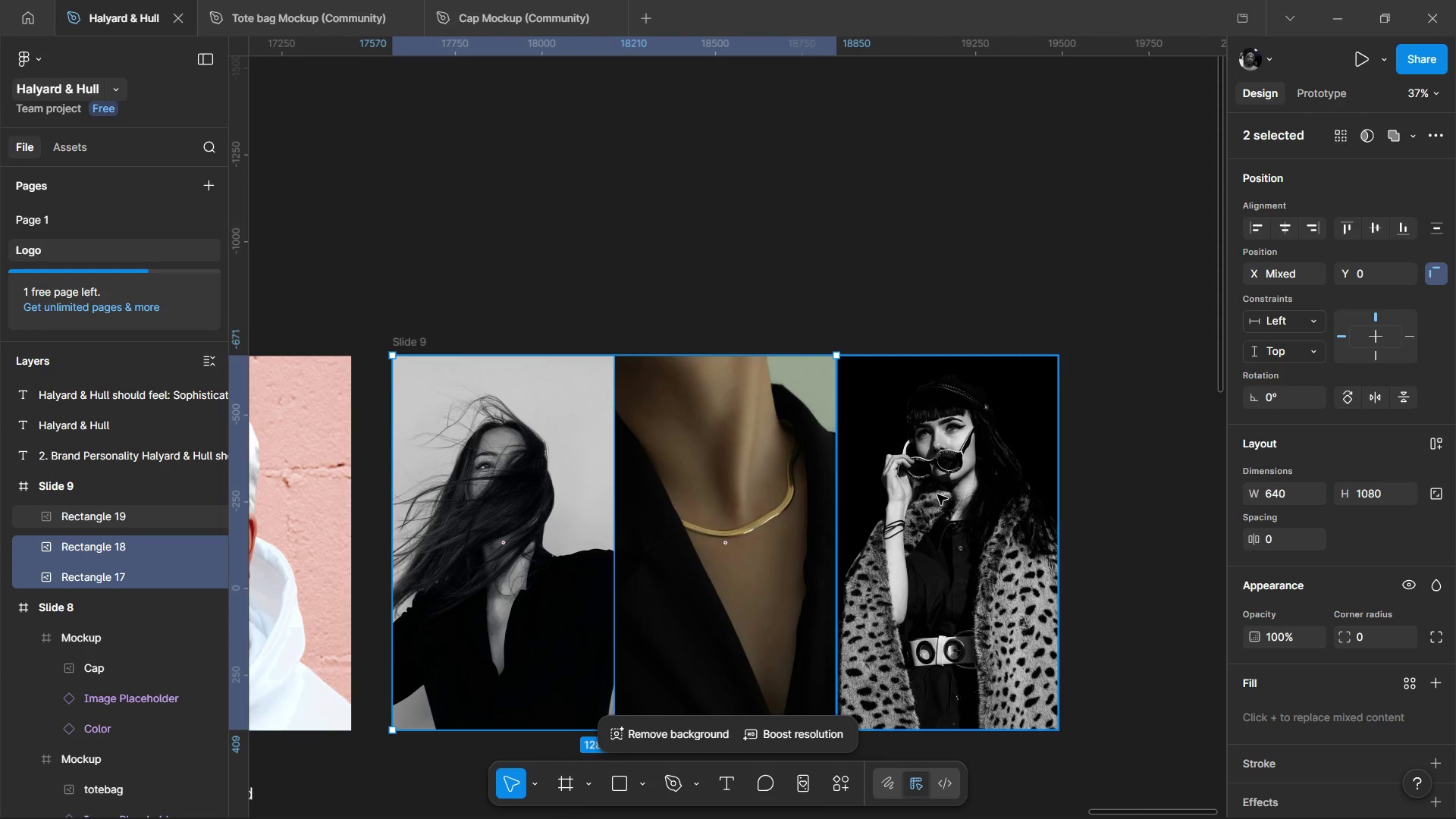 
left_click([937, 494])
 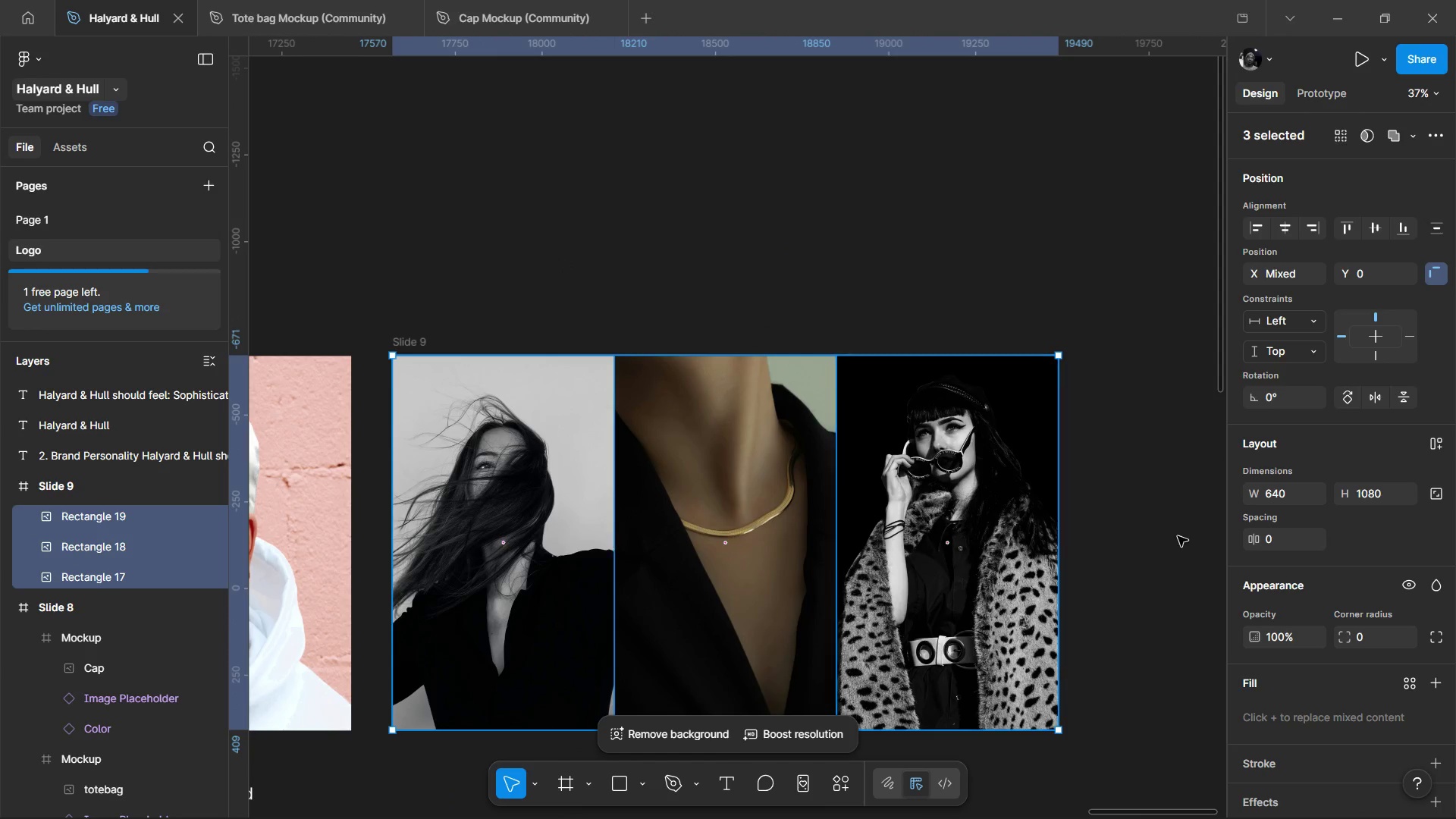 
key(Shift+ShiftLeft)
 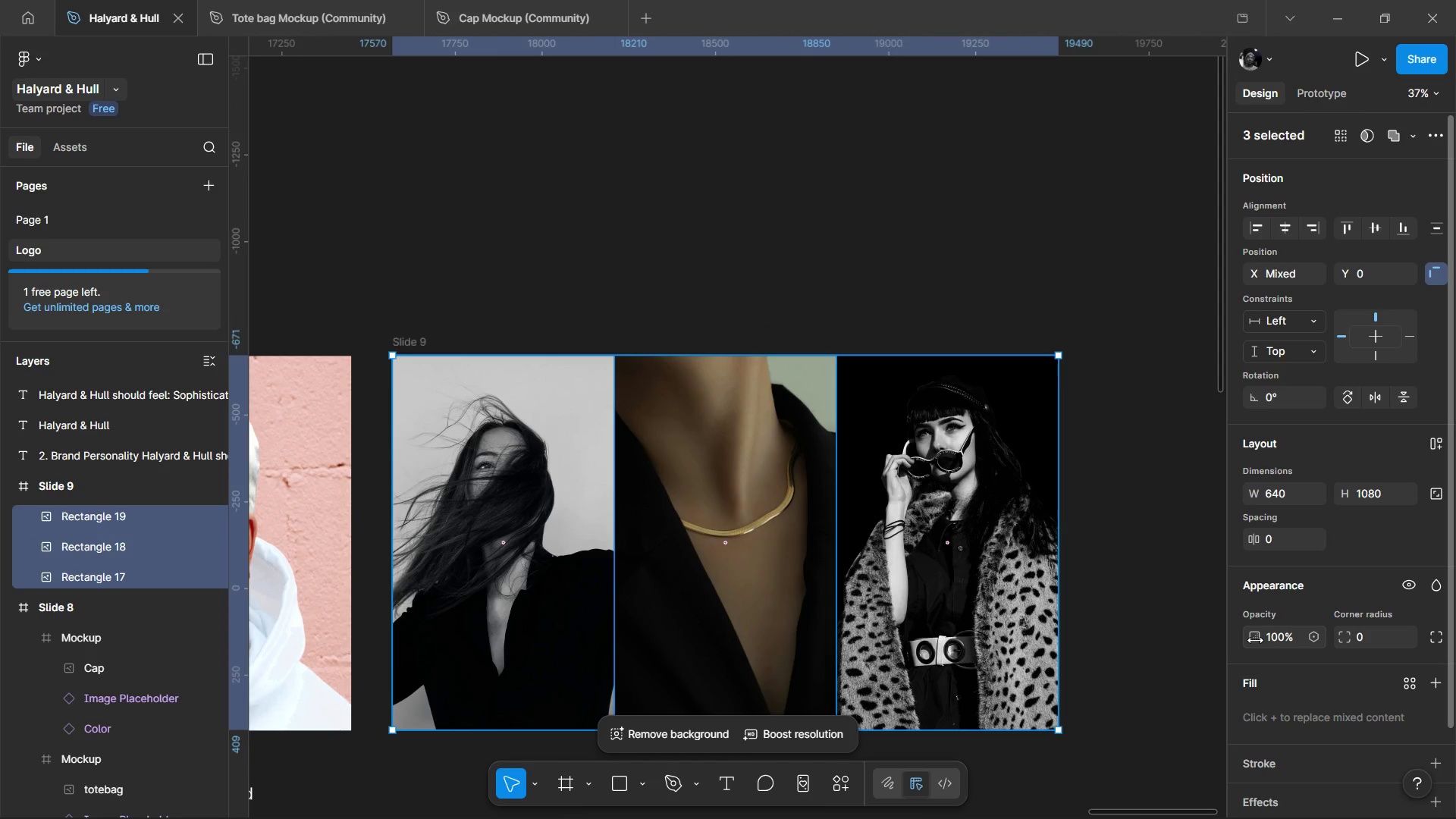 
left_click_drag(start_coordinate=[1255, 640], to_coordinate=[620, 463])
 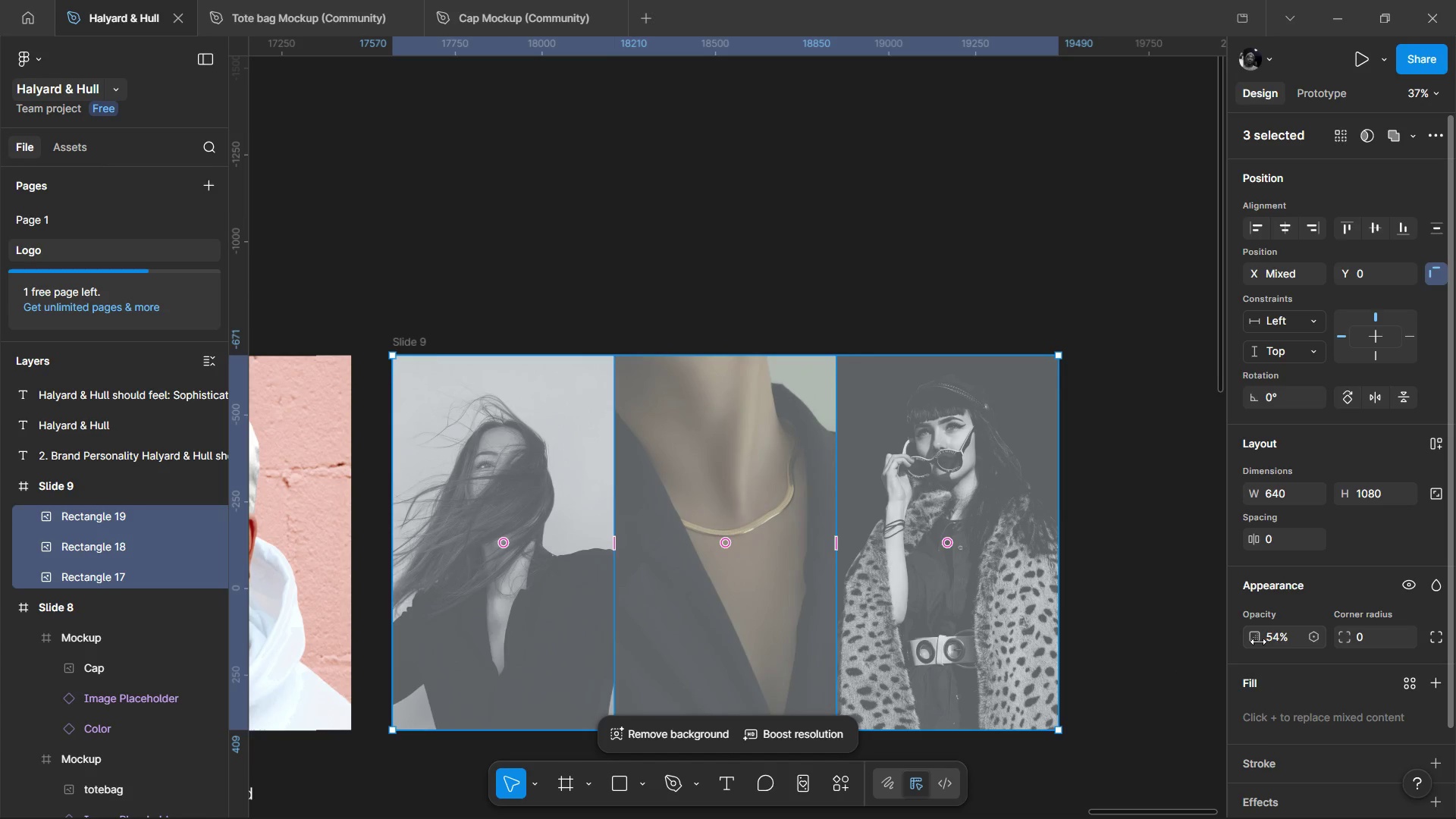 
left_click_drag(start_coordinate=[1257, 642], to_coordinate=[718, 431])
 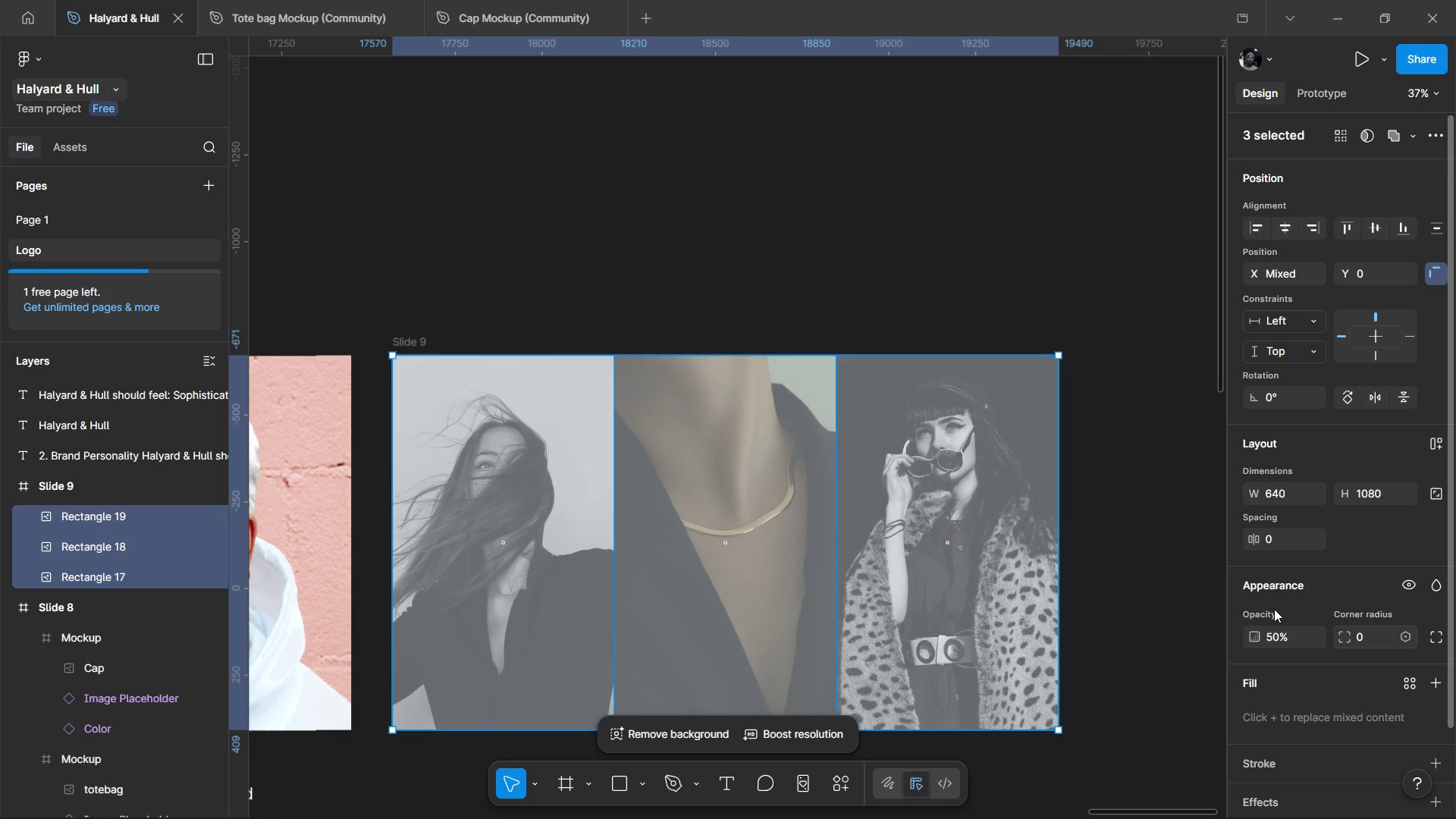 
scroll: coordinate [913, 413], scroll_direction: down, amount: 2.0
 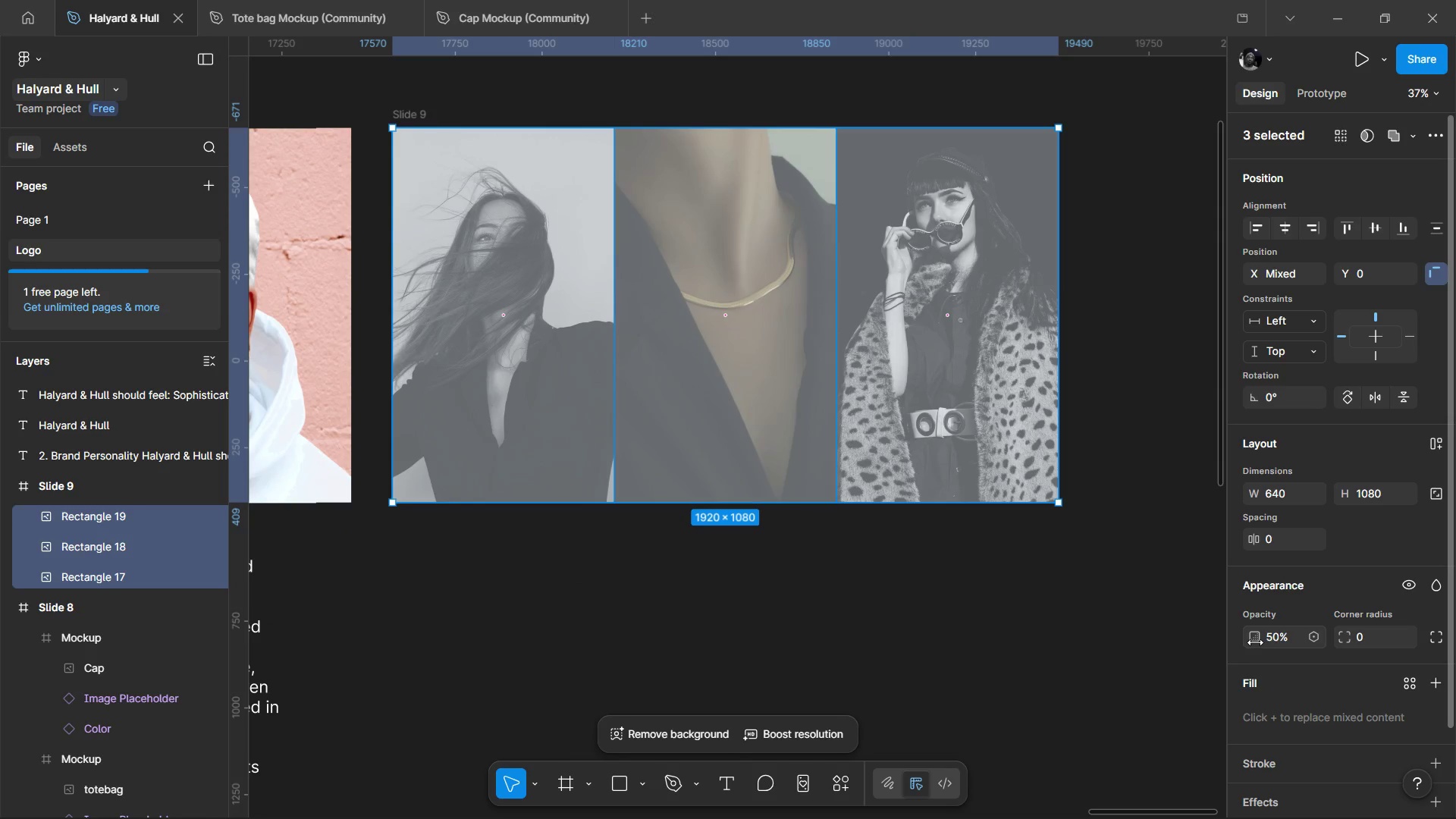 
left_click_drag(start_coordinate=[1255, 642], to_coordinate=[752, 435])
 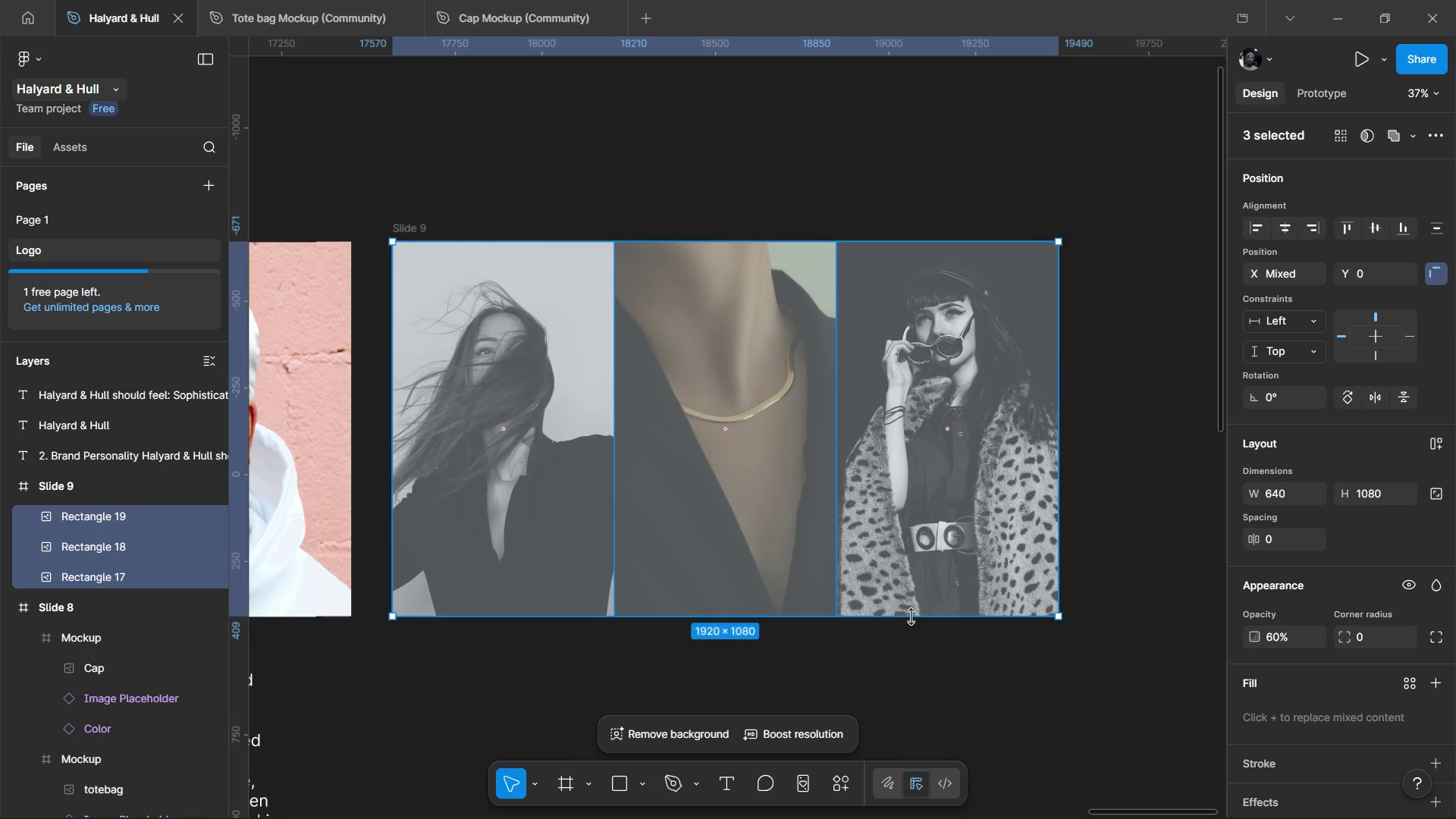 
scroll: coordinate [911, 617], scroll_direction: up, amount: 2.0
 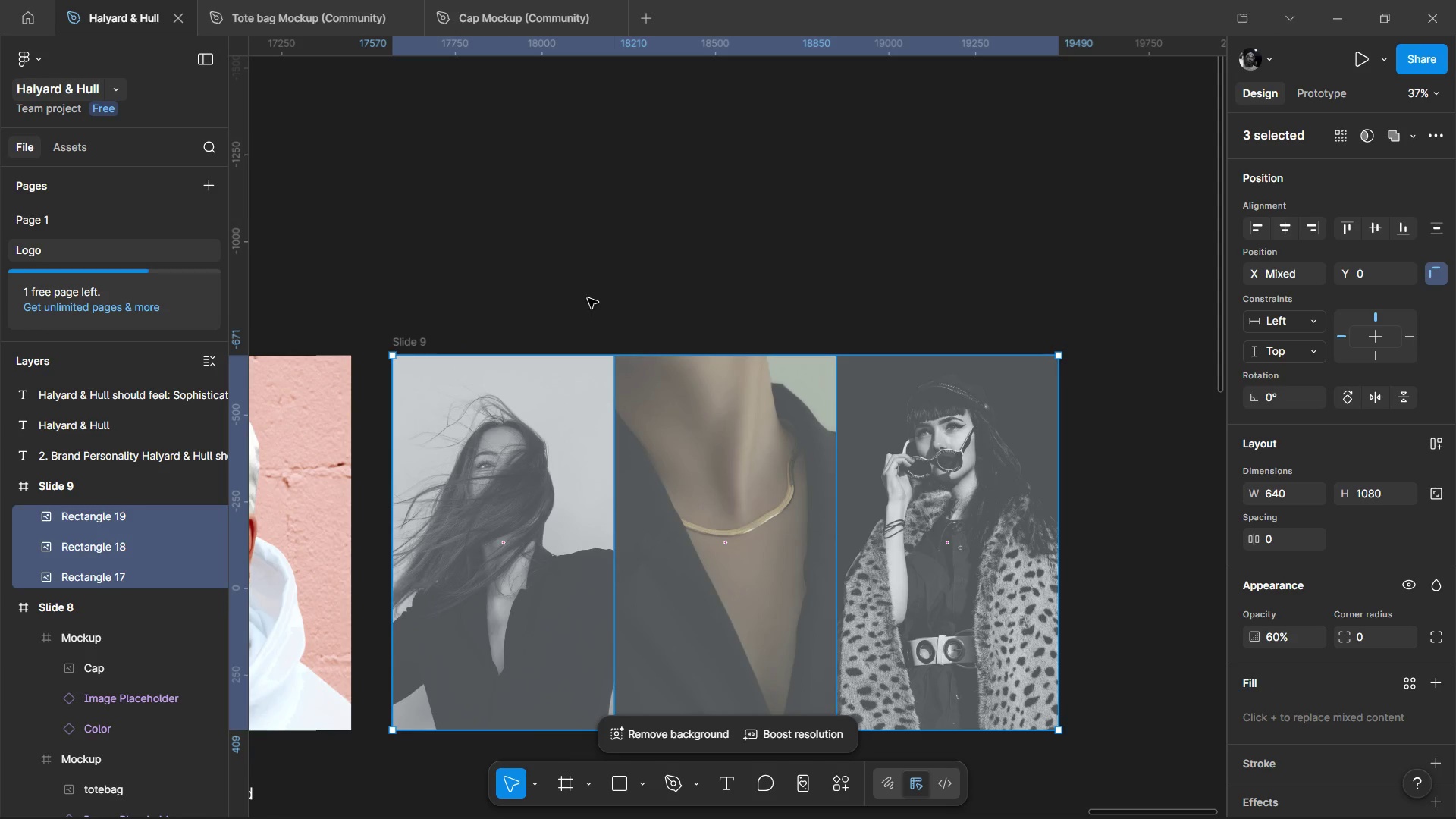 
scroll: coordinate [632, 408], scroll_direction: down, amount: 3.0
 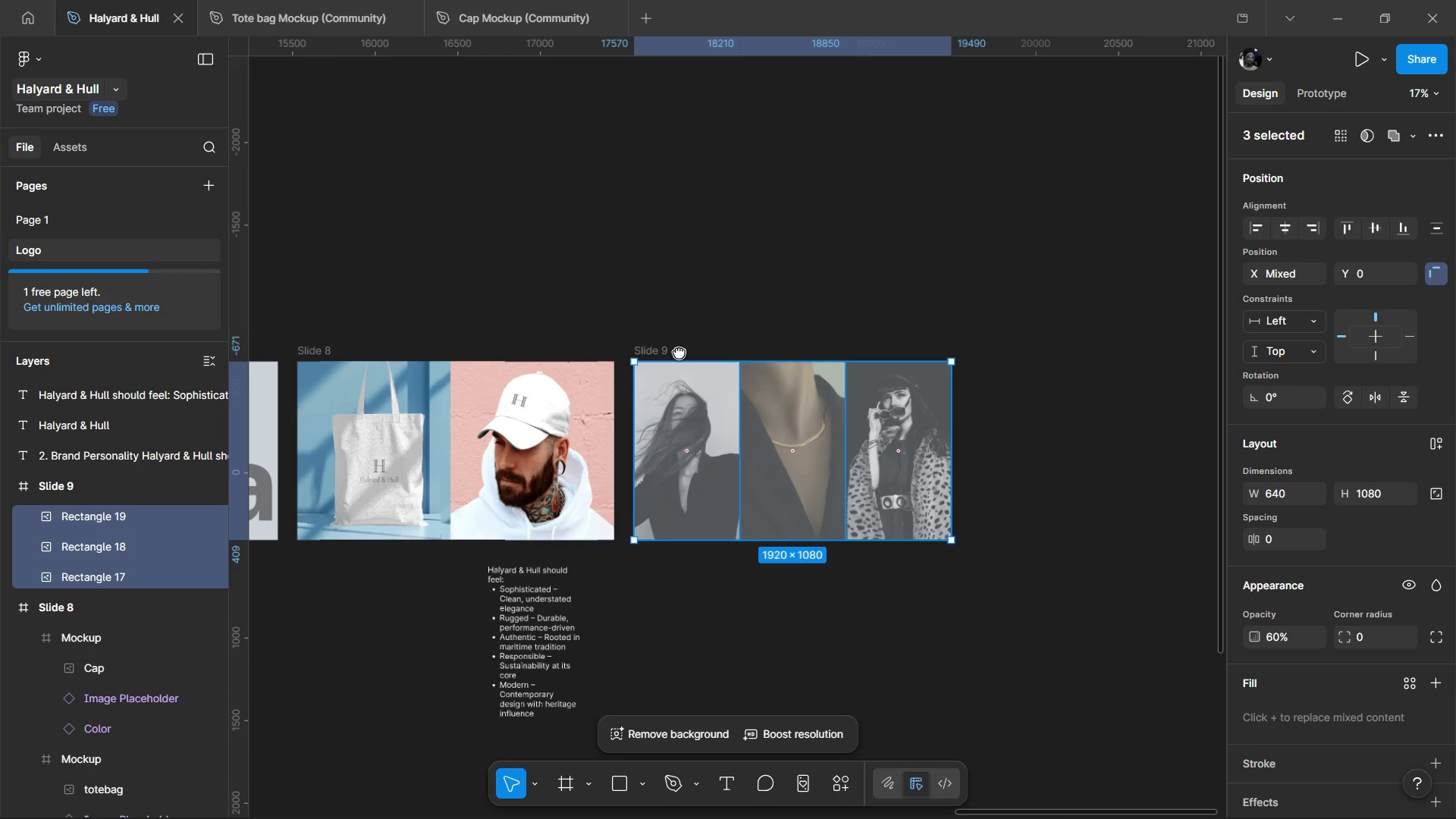 
hold_key(key=ControlLeft, duration=0.44)
 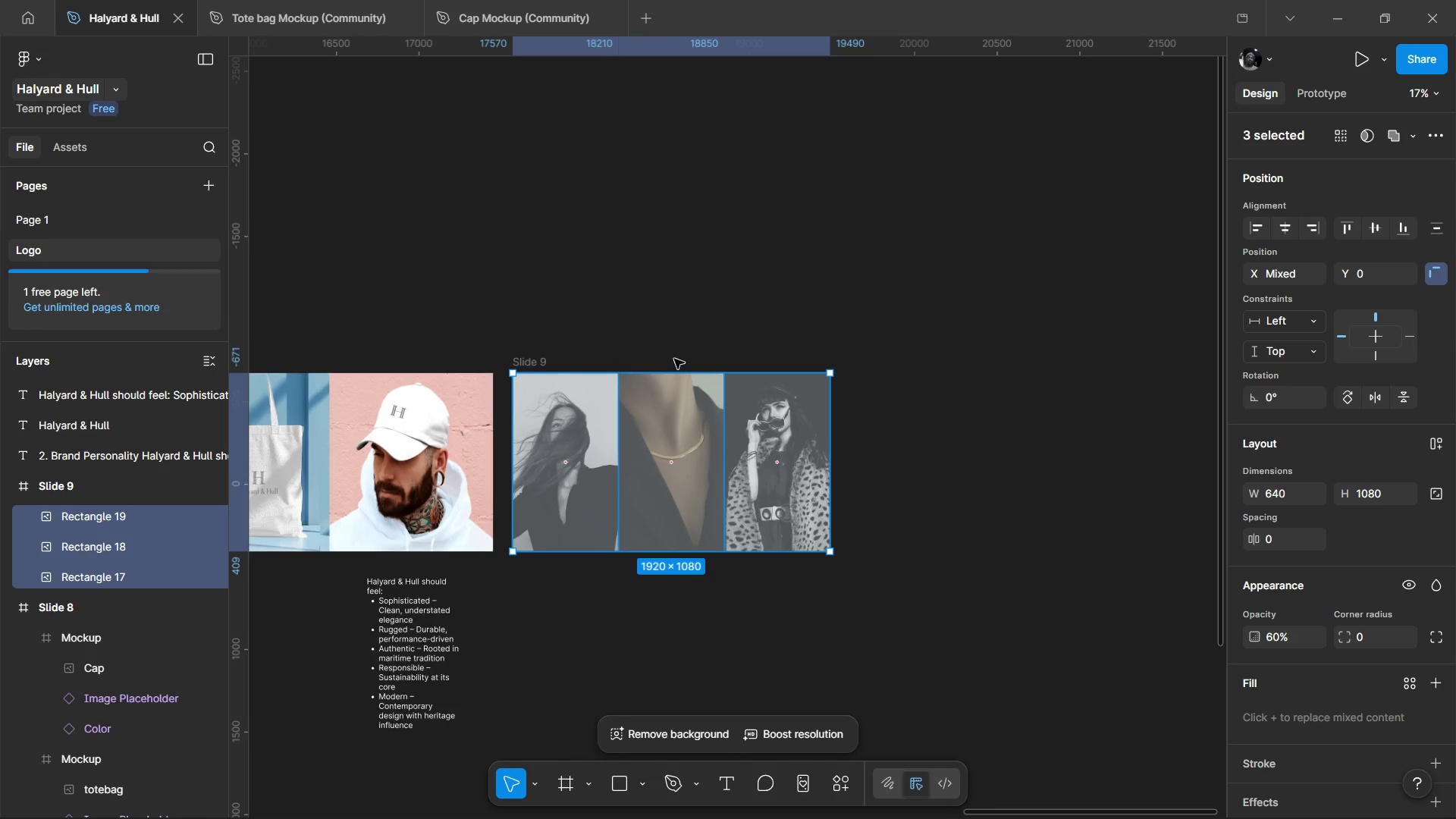 
hold_key(key=ControlLeft, duration=1.56)
left_click([603, 300])
 